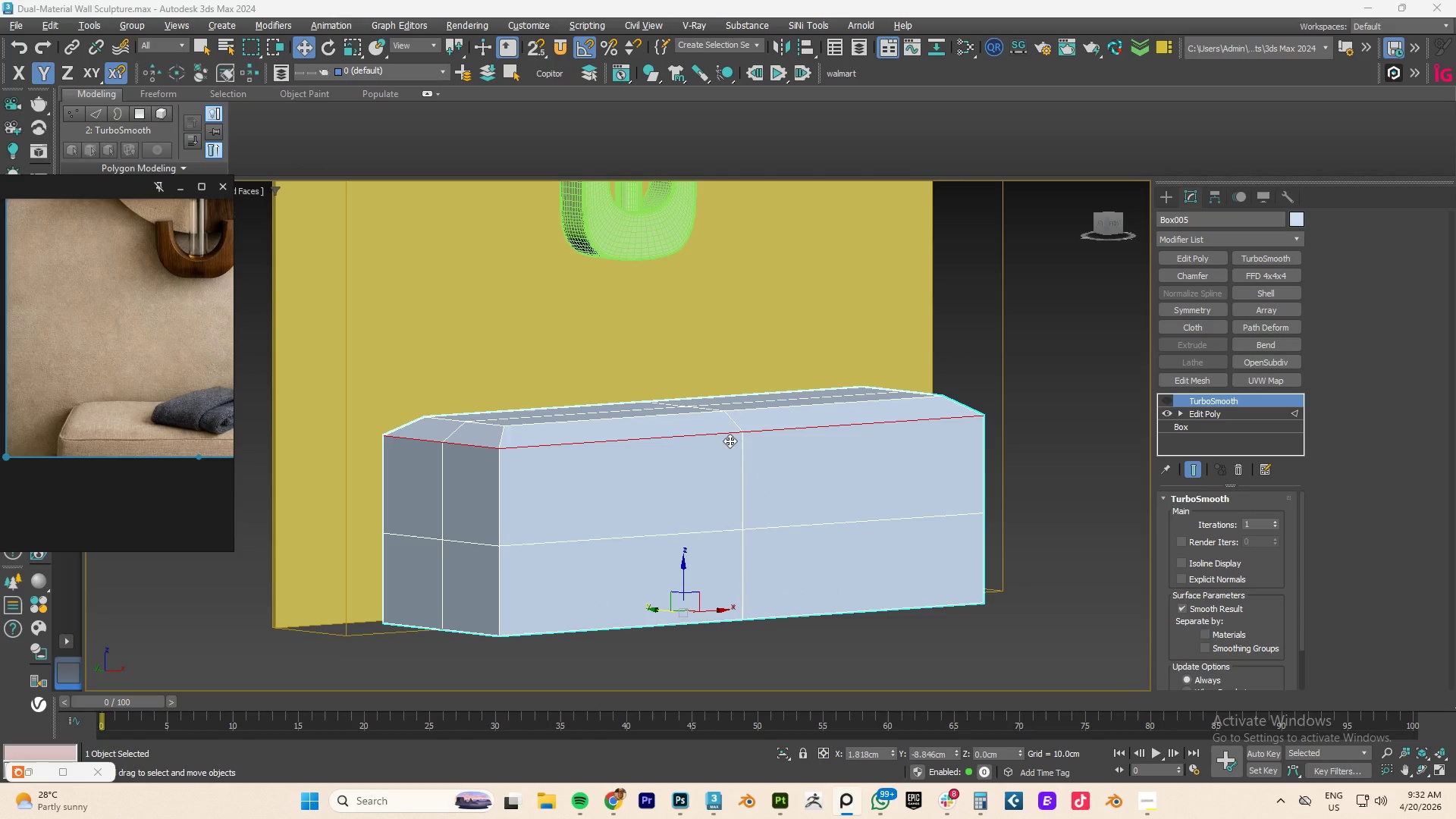 
hold_key(key=AltLeft, duration=0.7)
 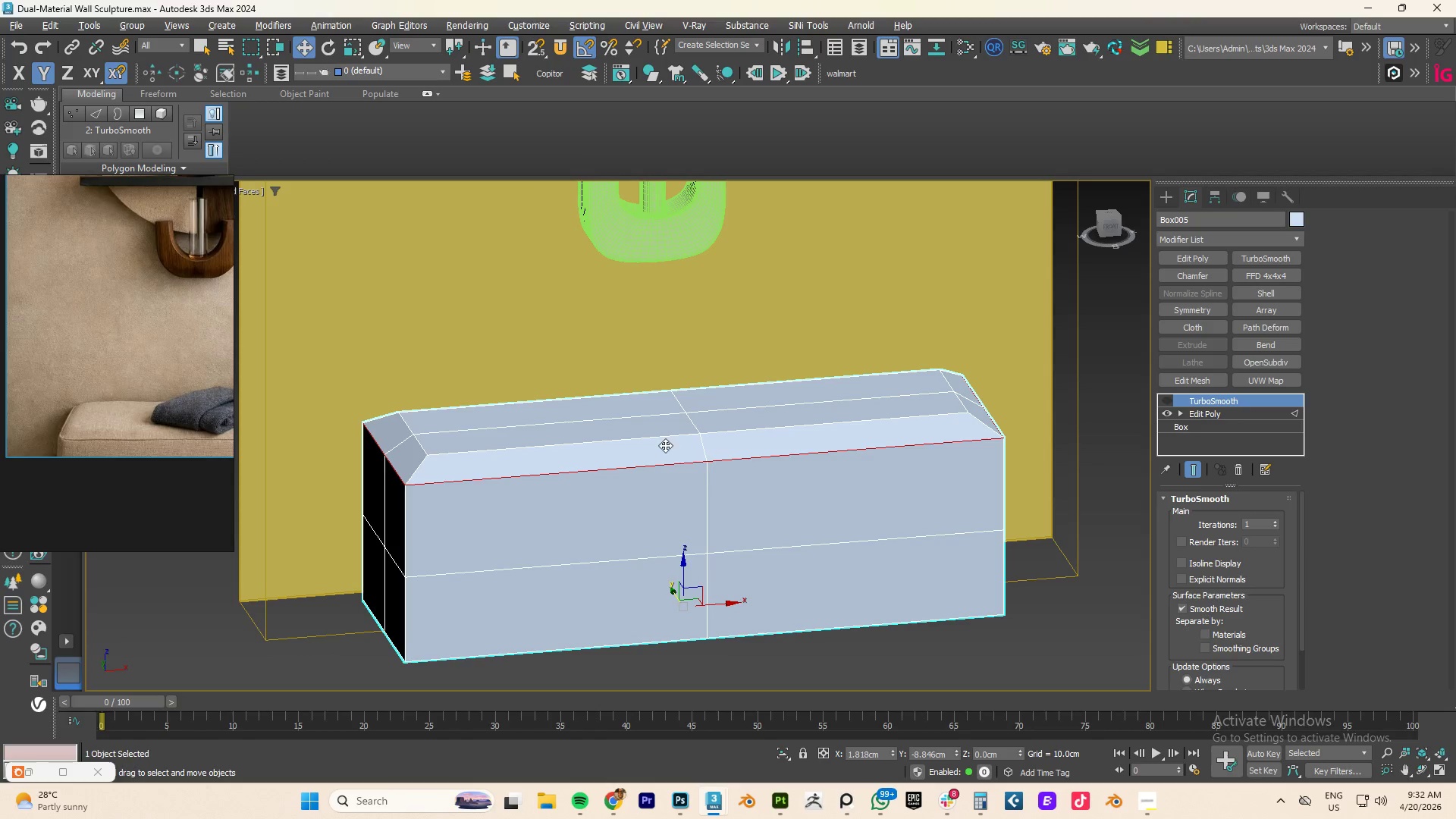 
key(Alt+AltLeft)
 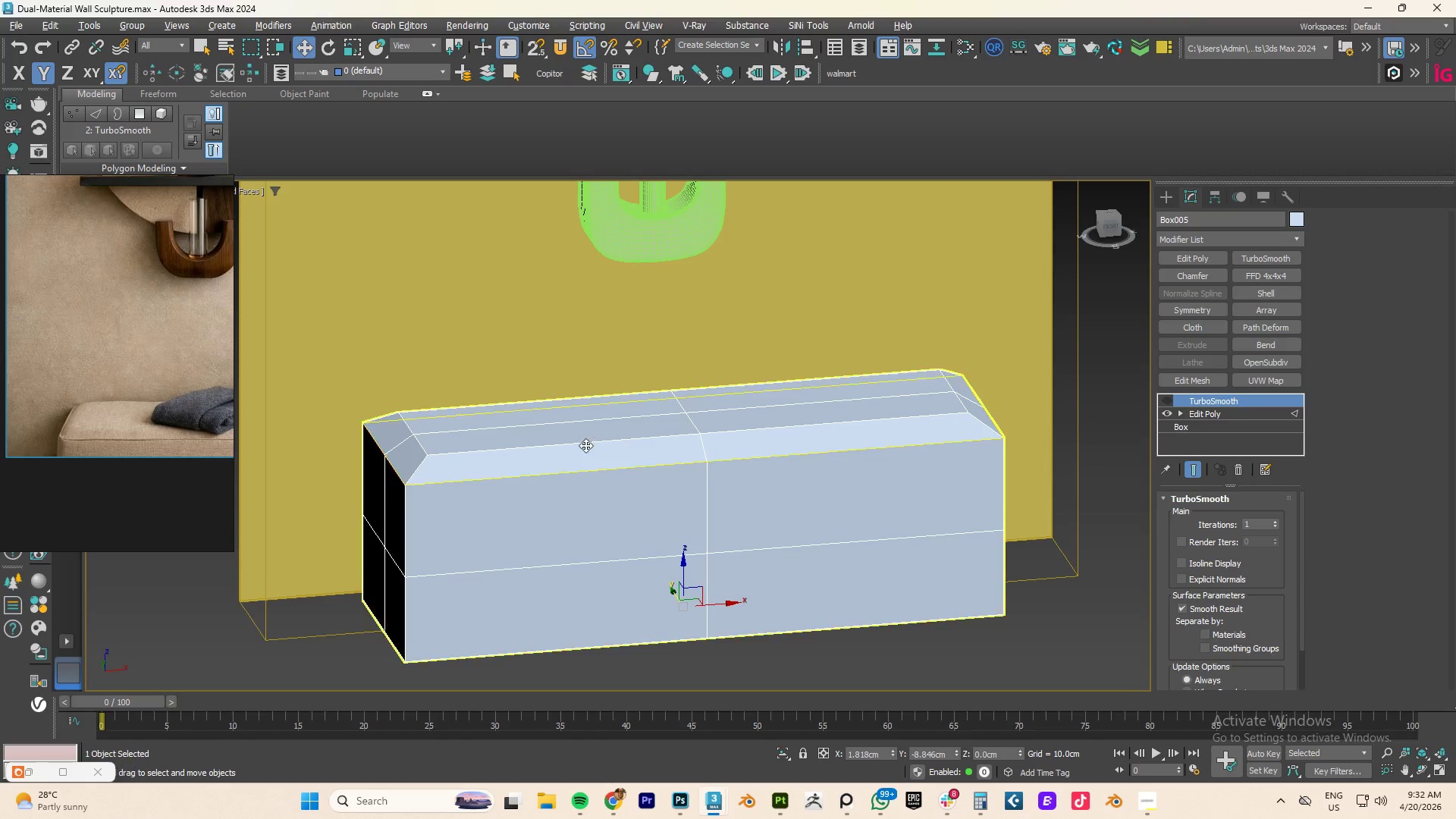 
key(Alt+1)
 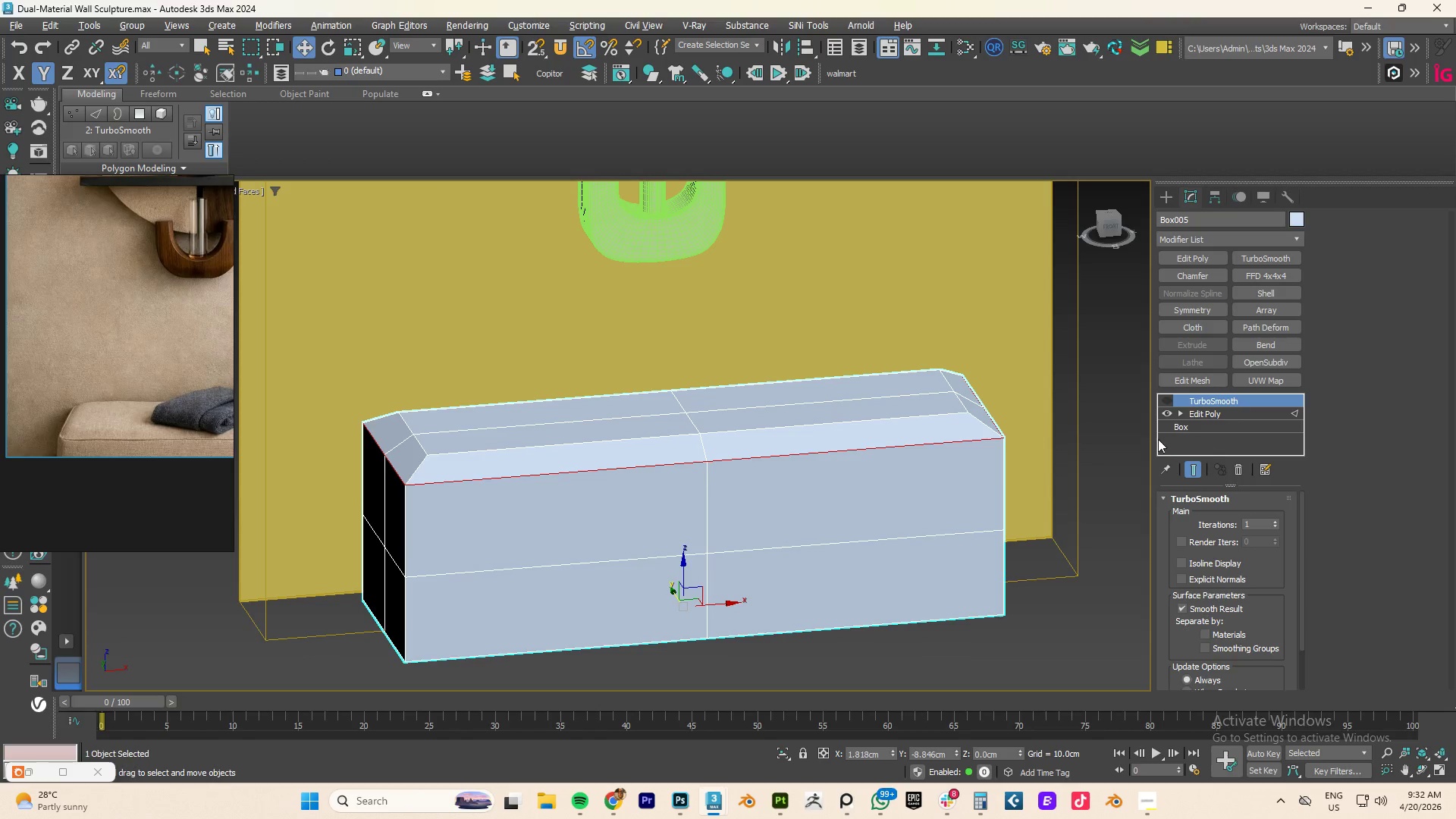 
left_click([1203, 415])
 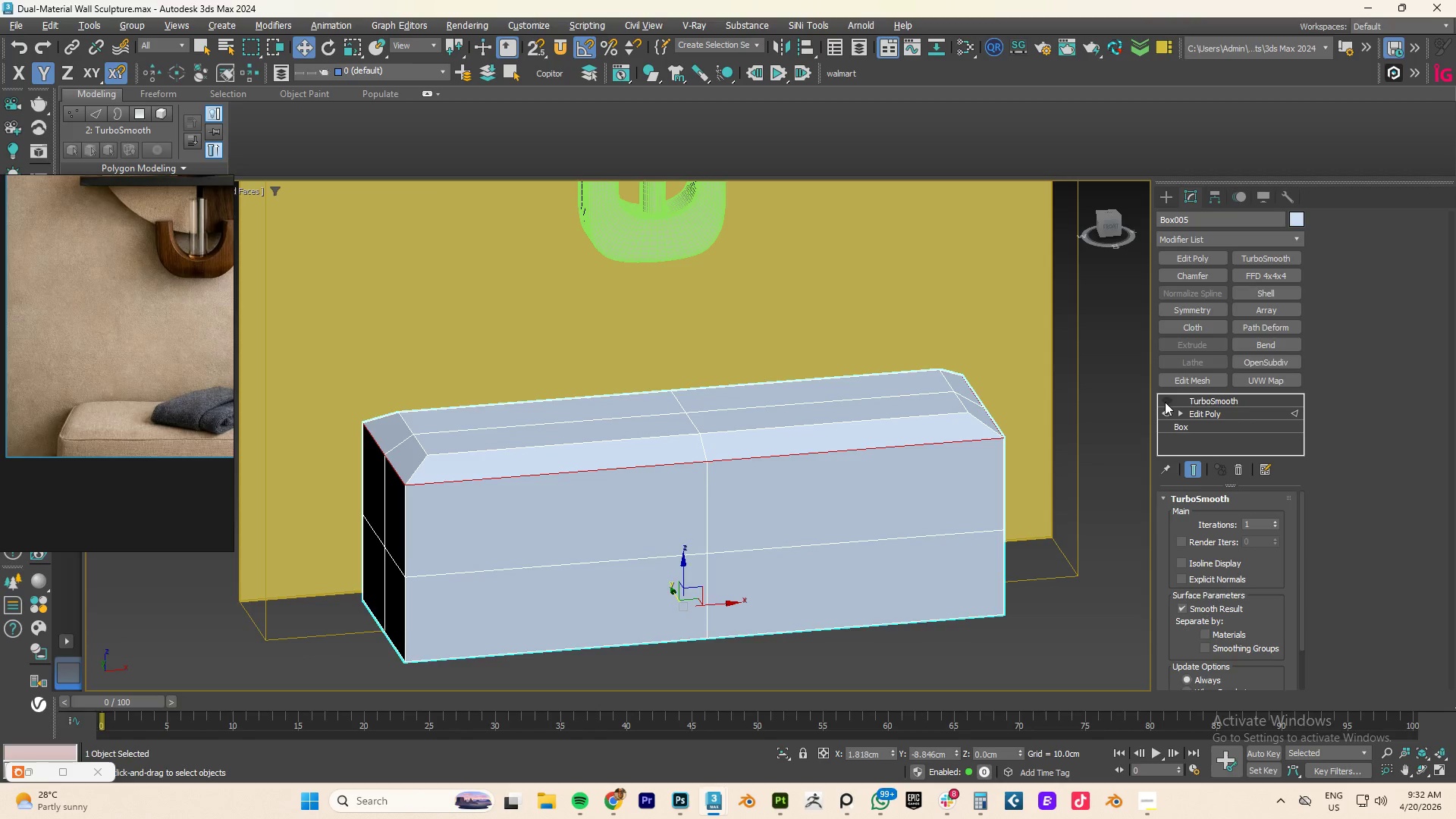 
left_click([1165, 402])
 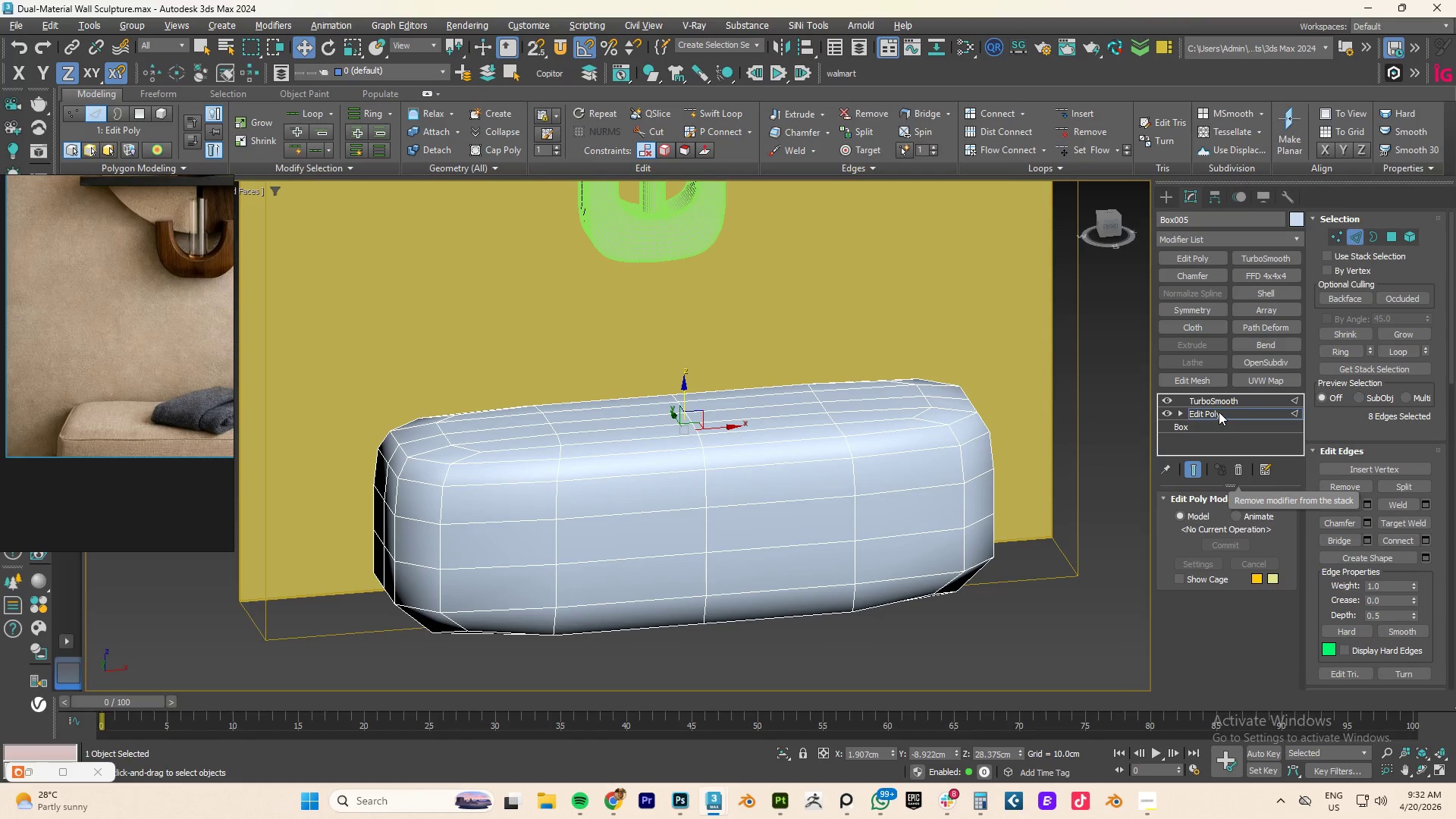 
left_click([1169, 397])
 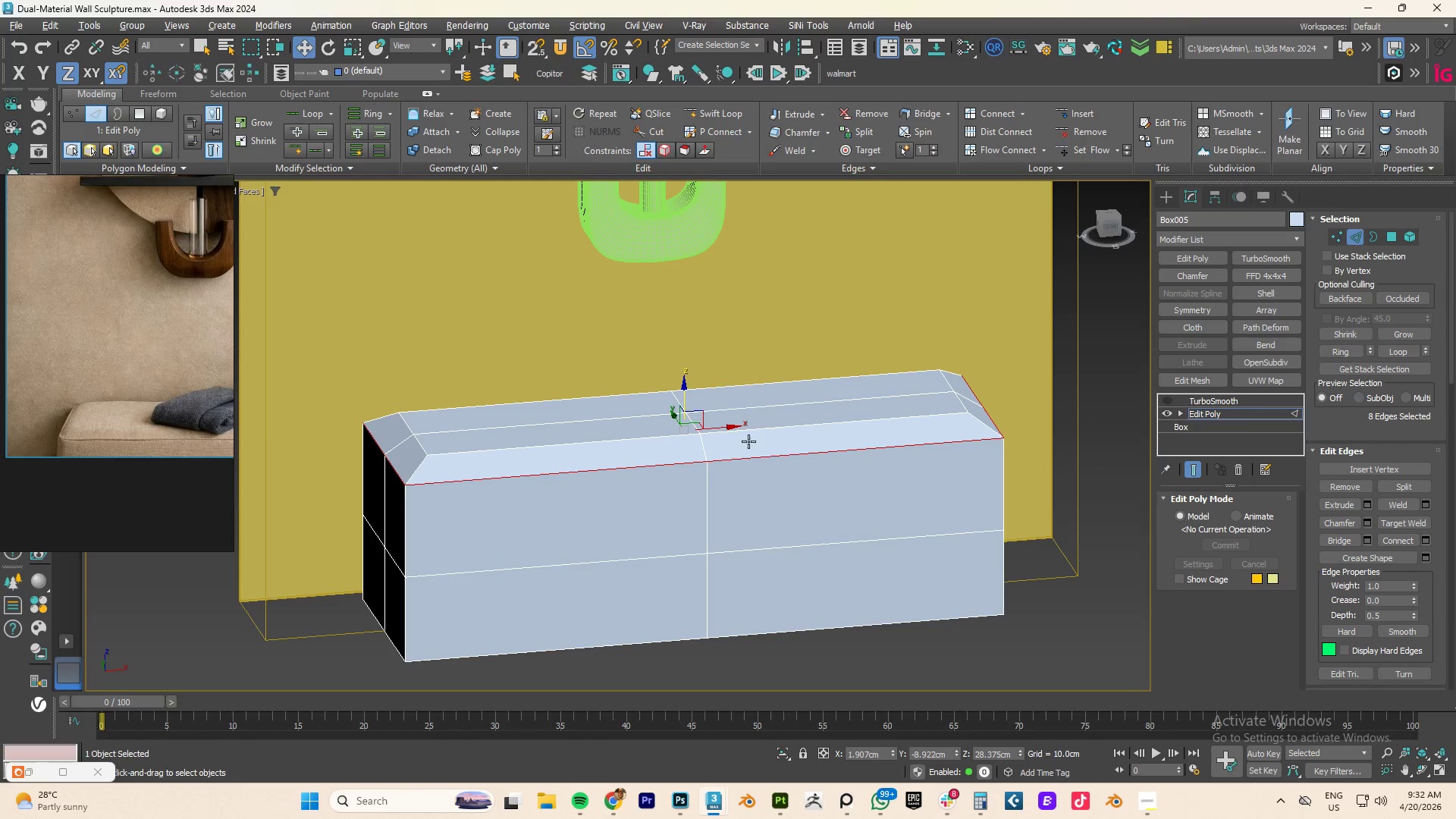 
key(Alt+AltLeft)
 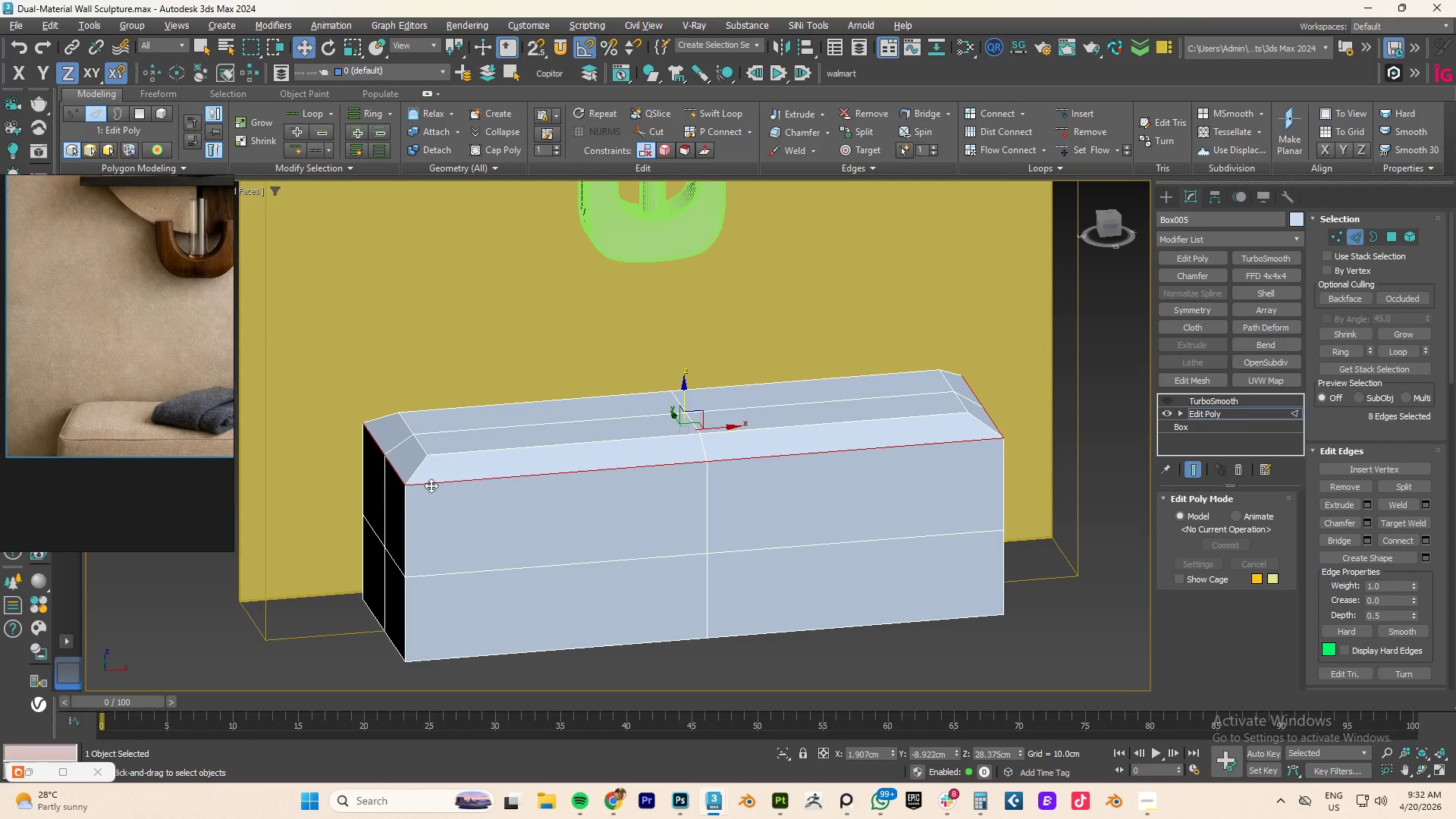 
key(Alt+1)
 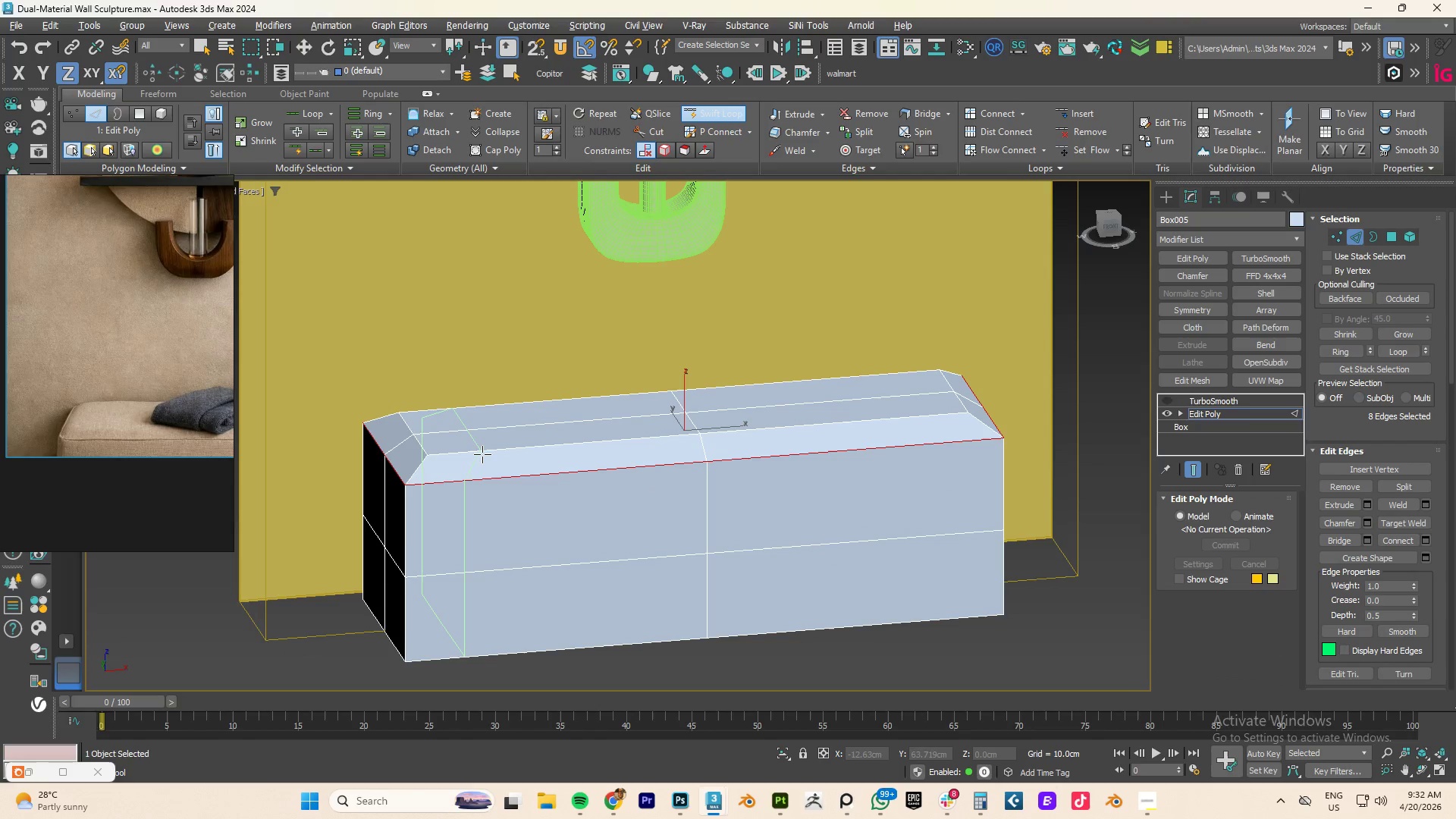 
left_click([482, 454])
 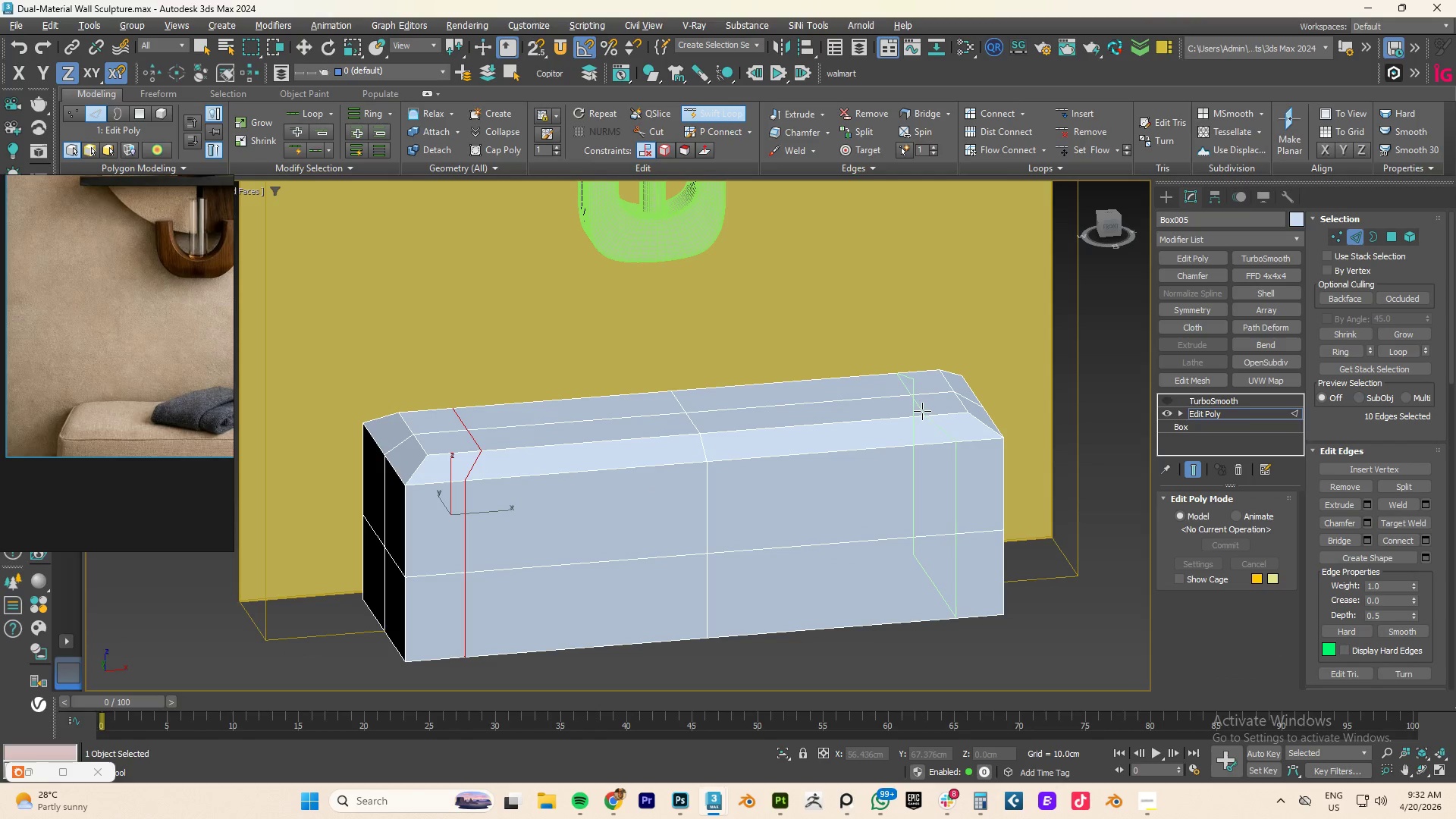 
right_click([922, 411])
 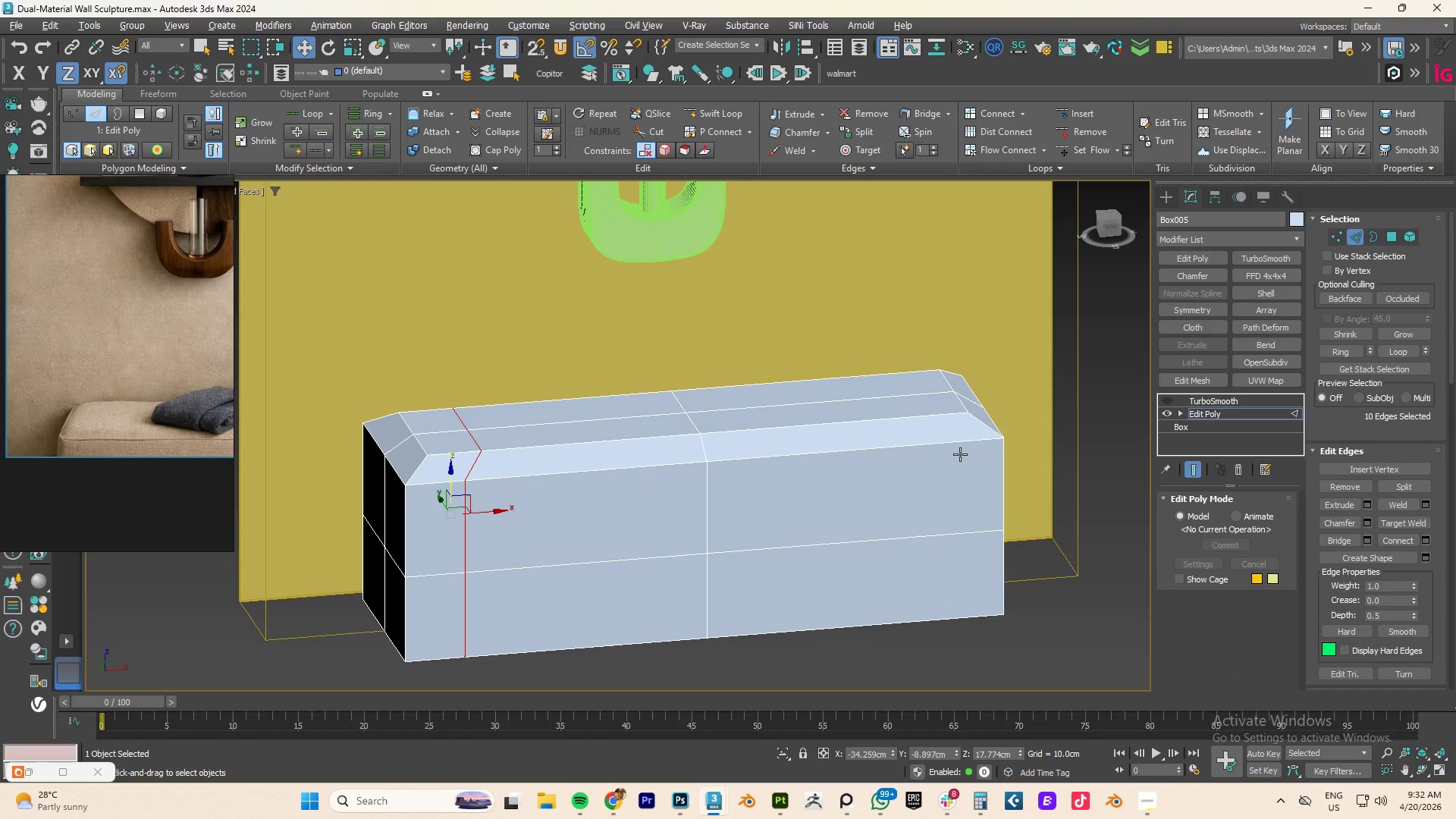 
key(4)
 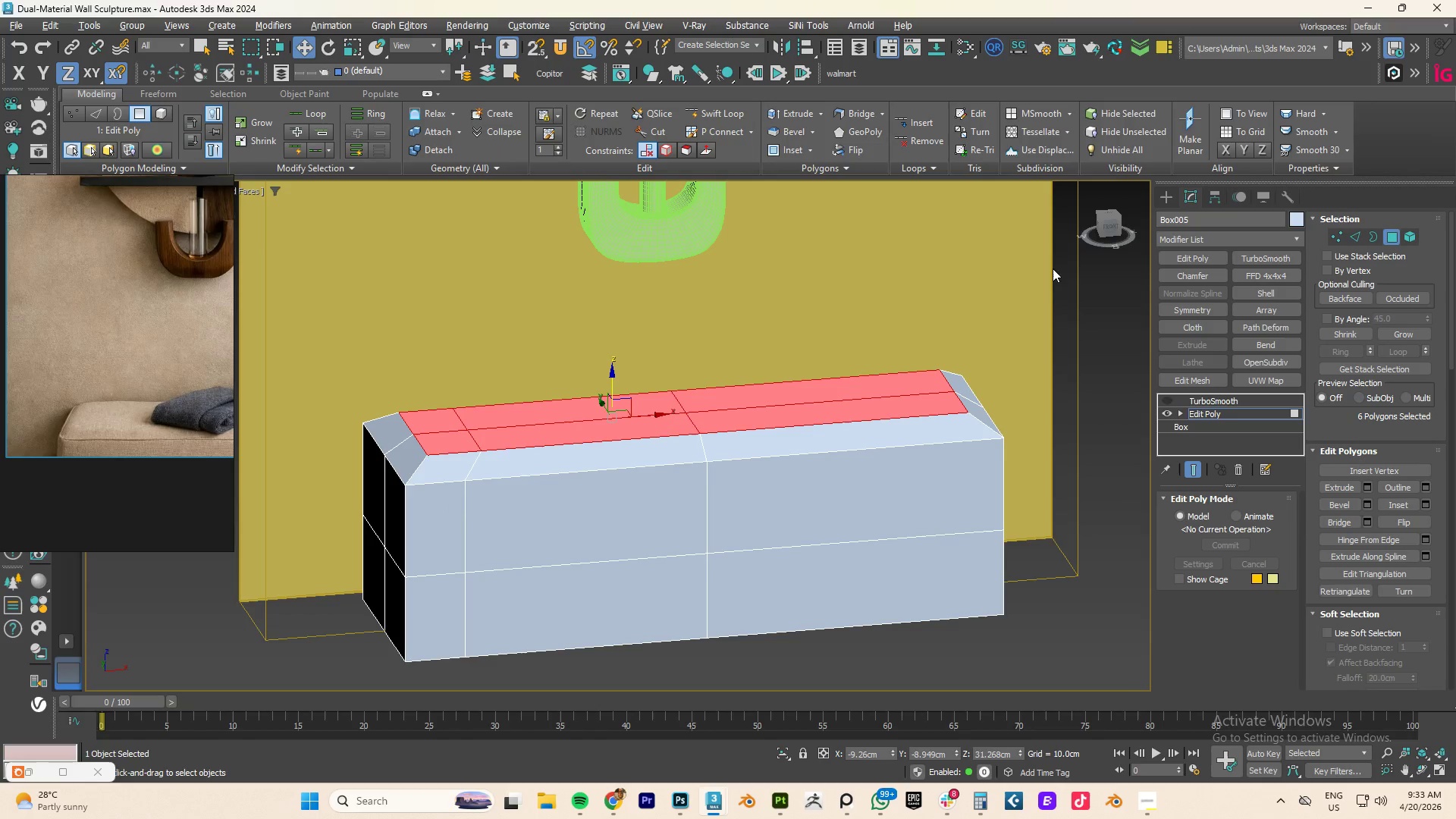 
left_click_drag(start_coordinate=[1055, 266], to_coordinate=[812, 743])
 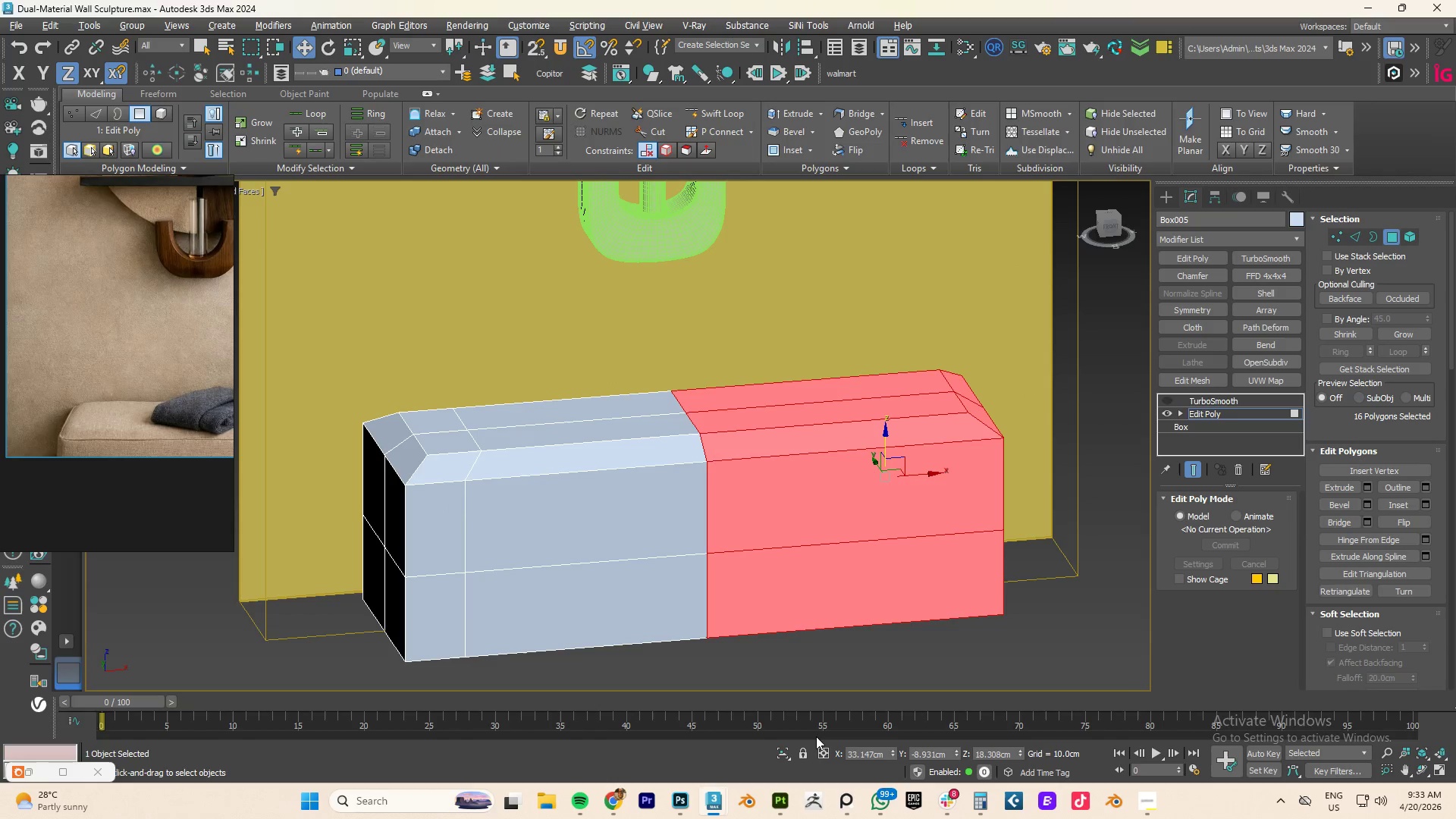 
key(Delete)
 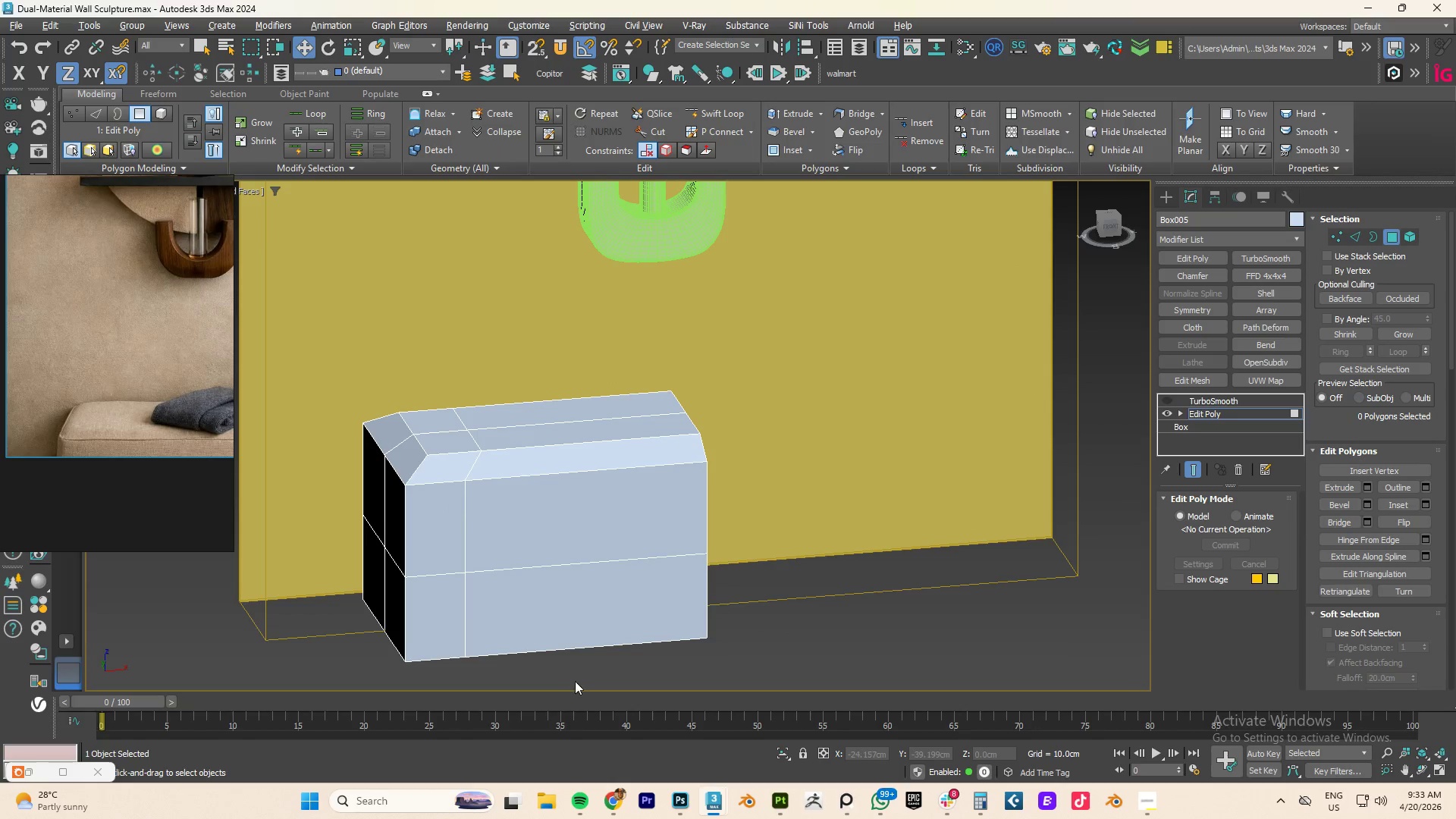 
key(Alt+AltLeft)
 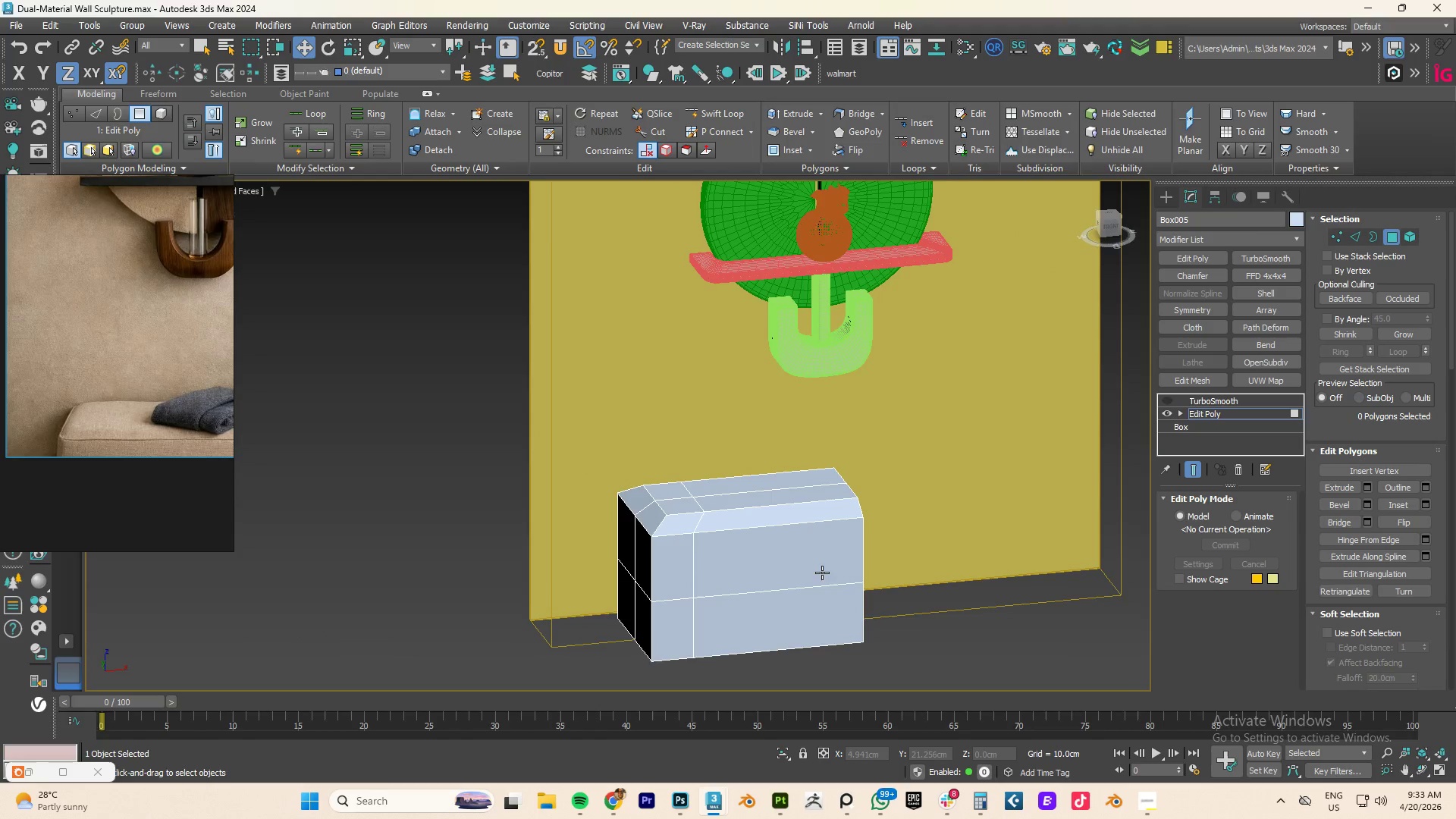 
scroll: coordinate [643, 538], scroll_direction: down, amount: 1.0
 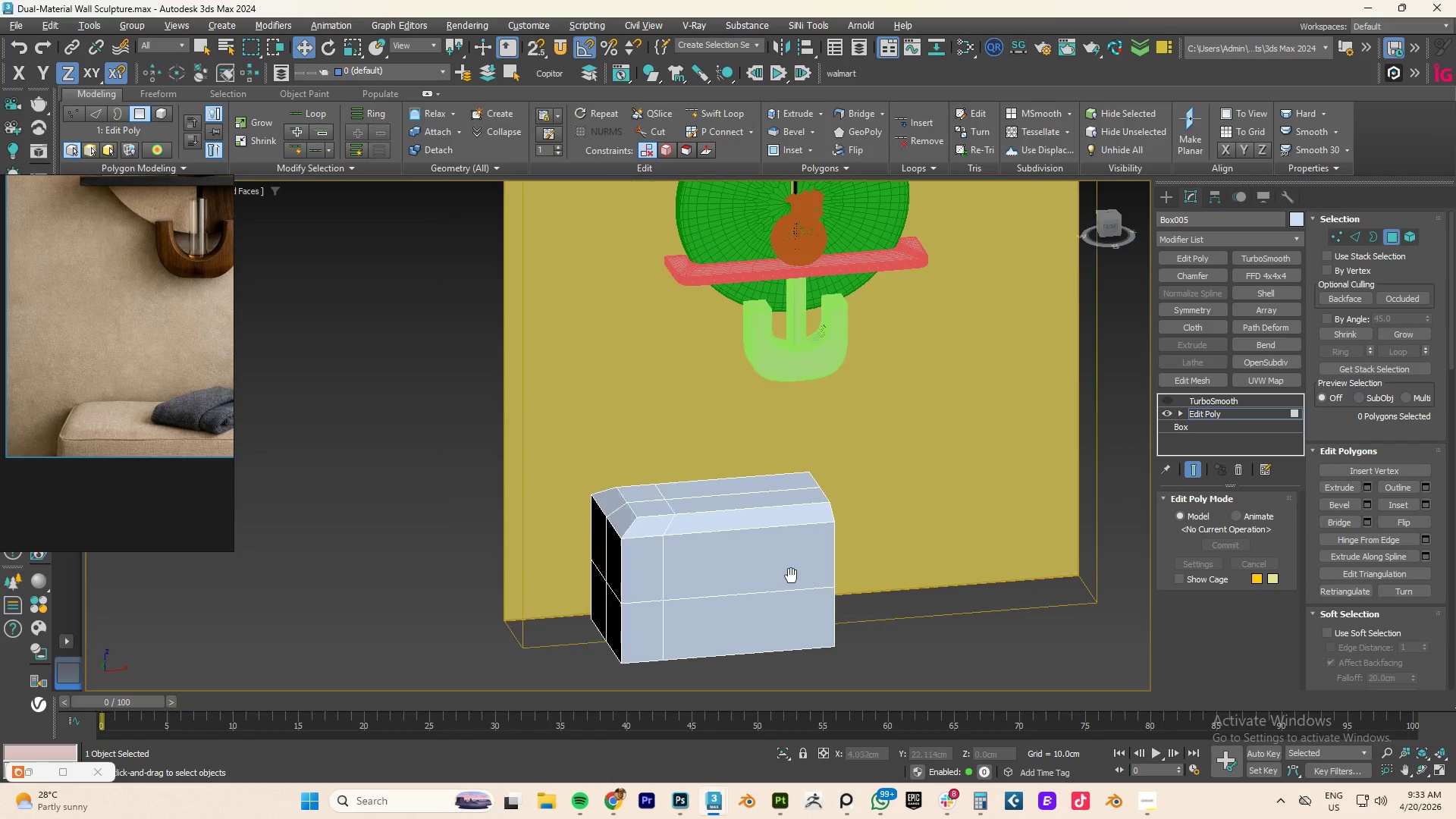 
type(fz)
 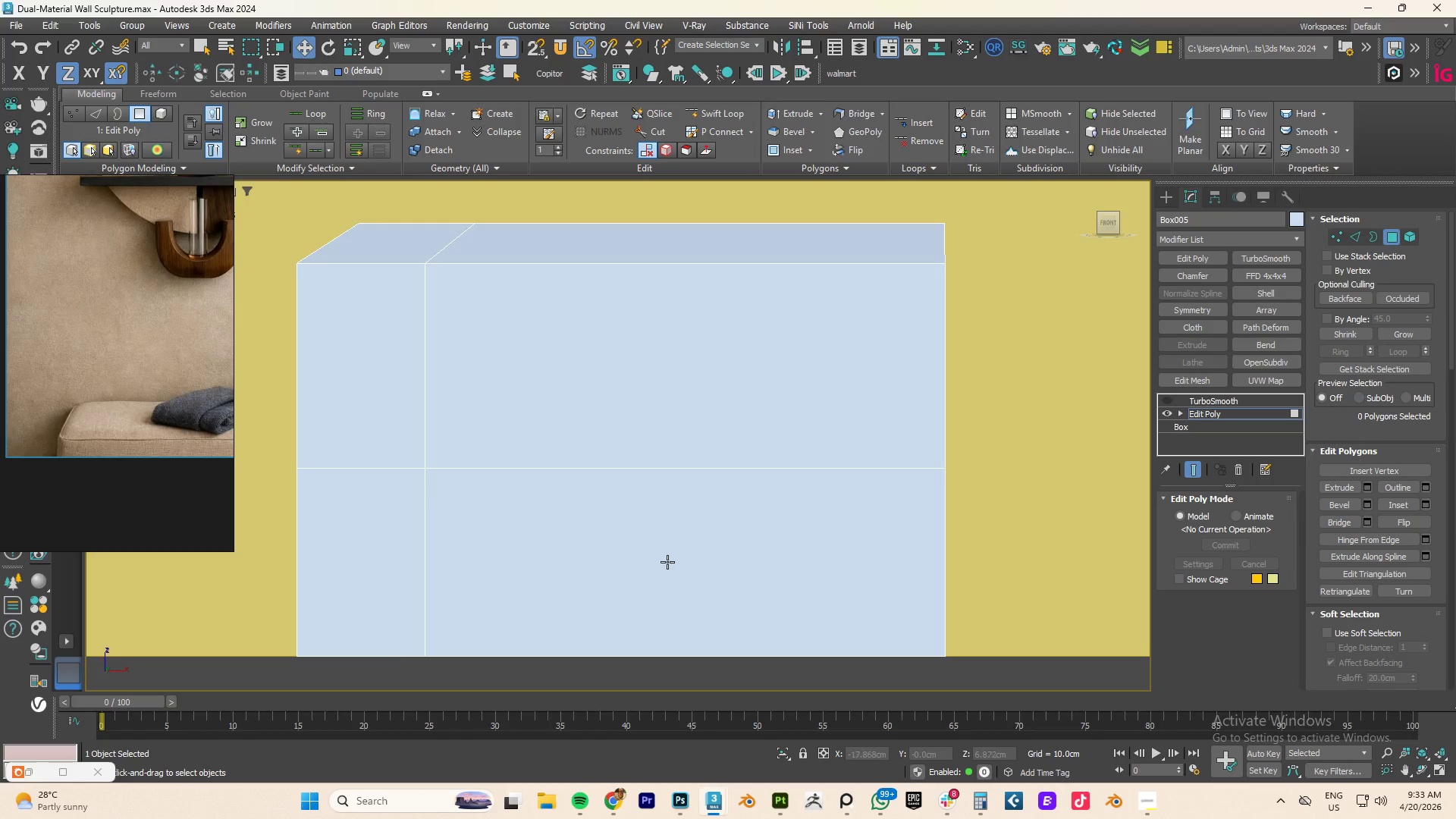 
scroll: coordinate [669, 563], scroll_direction: down, amount: 2.0
 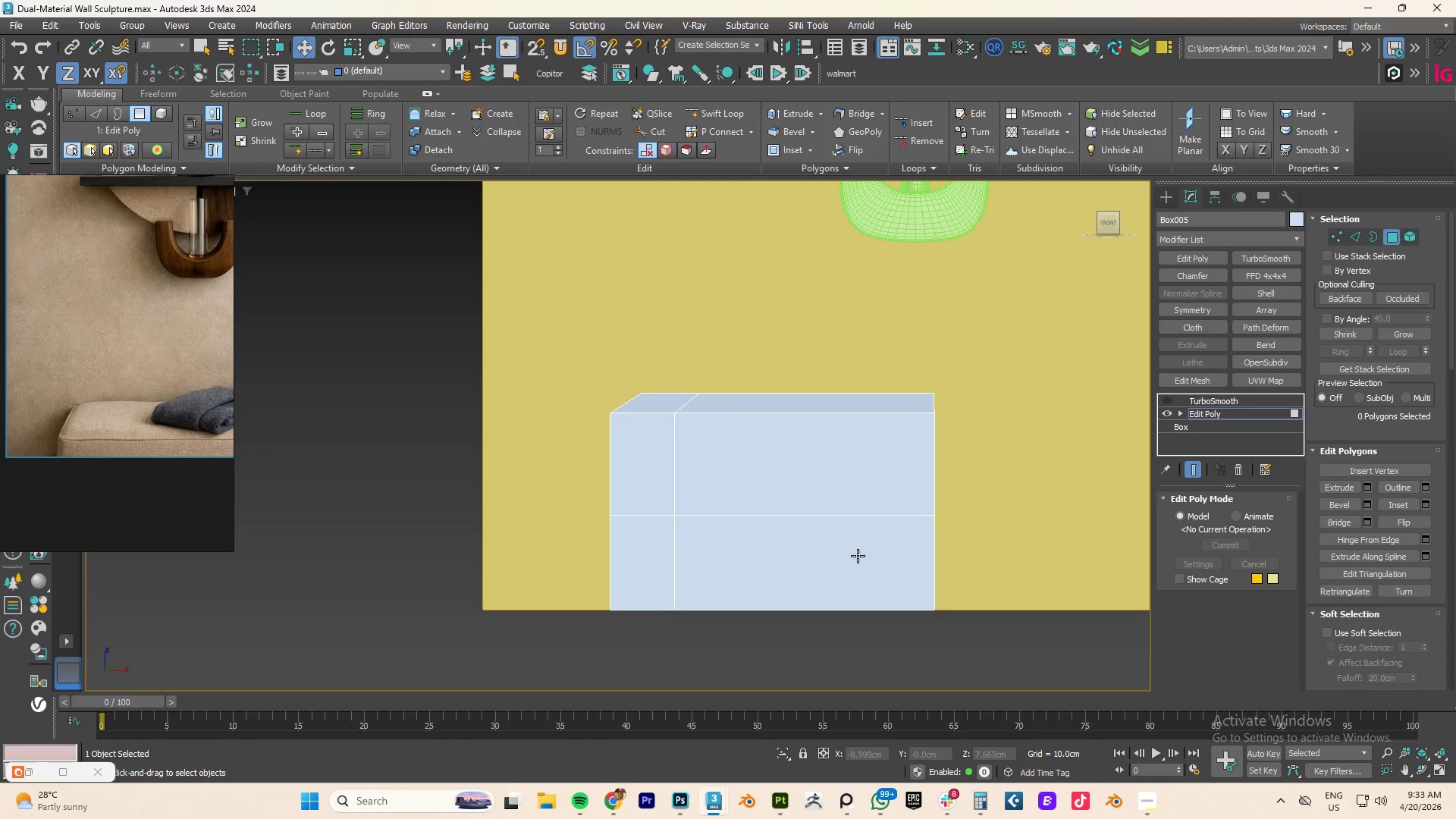 
hold_key(key=AltLeft, duration=1.2)
 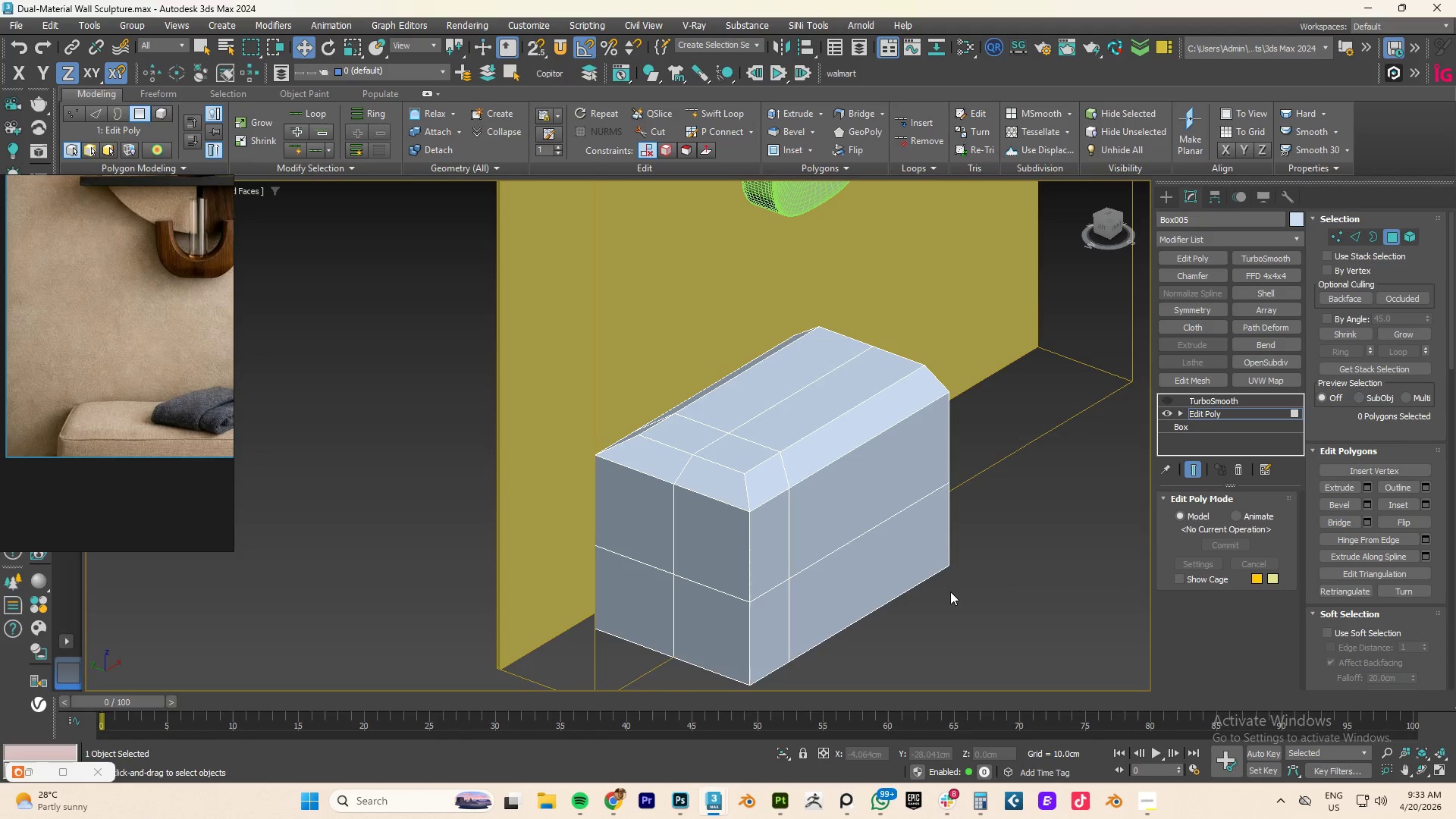 
type(pz)
 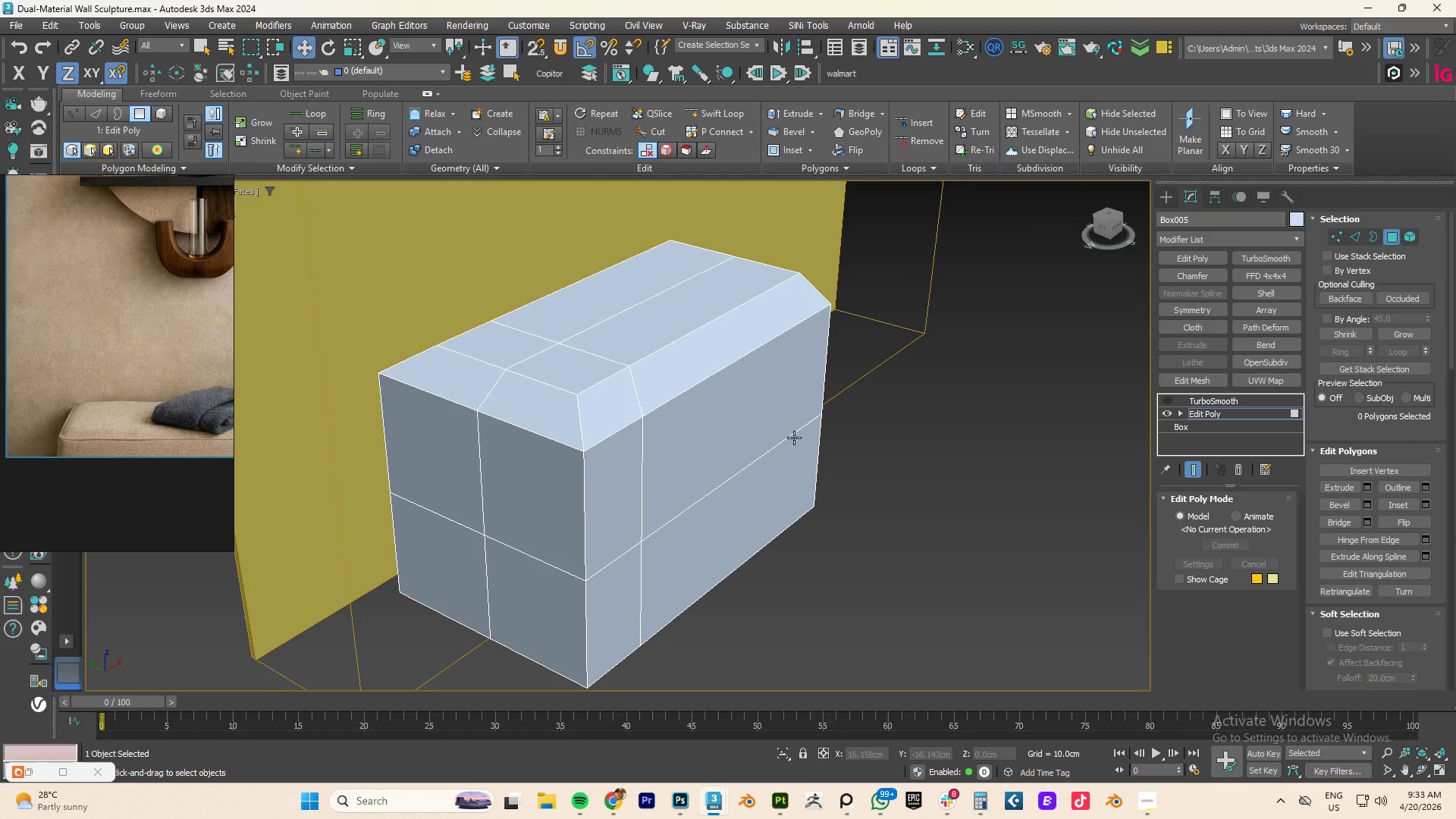 
scroll: coordinate [780, 444], scroll_direction: down, amount: 1.0
 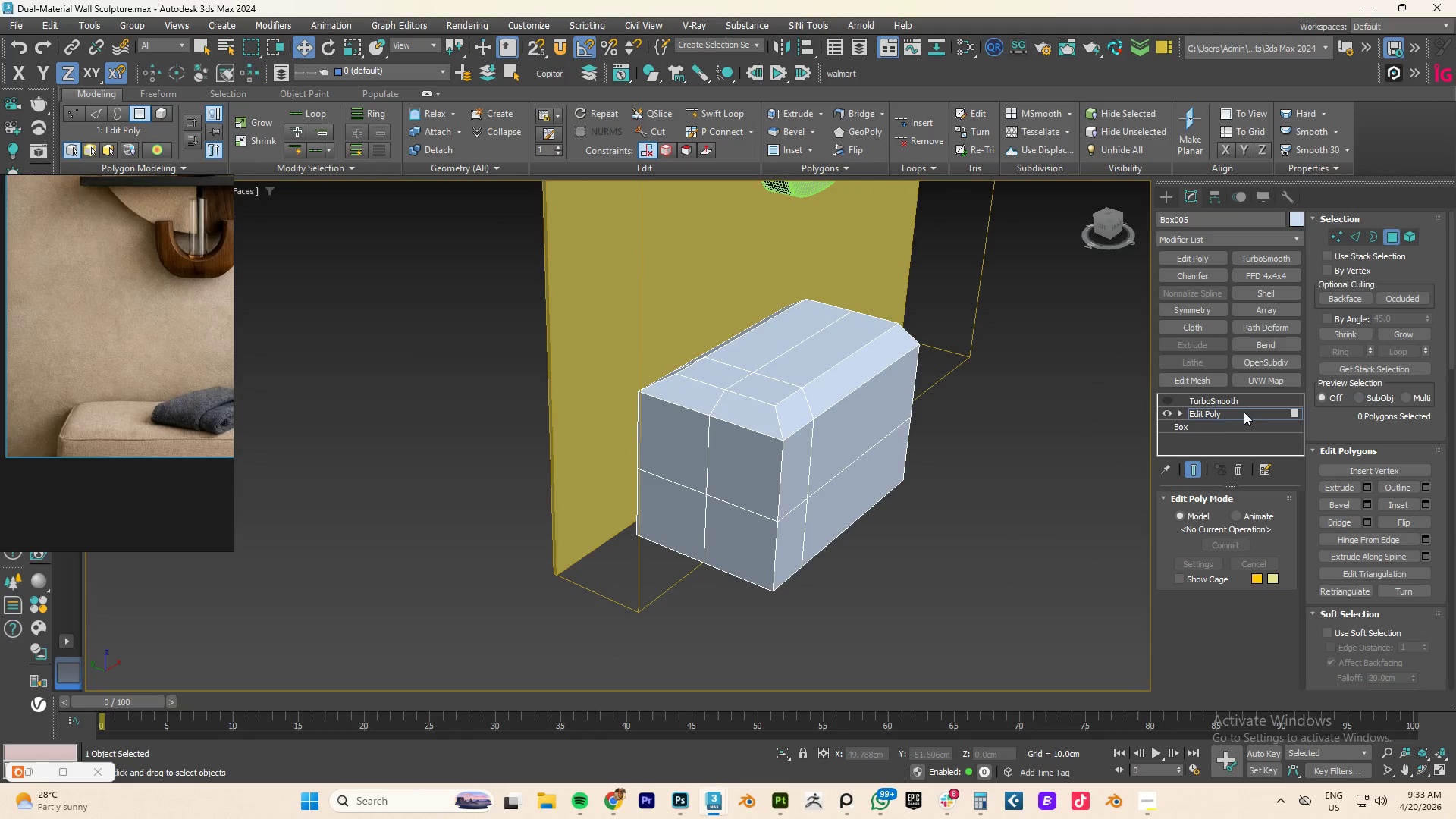 
left_click([1214, 412])
 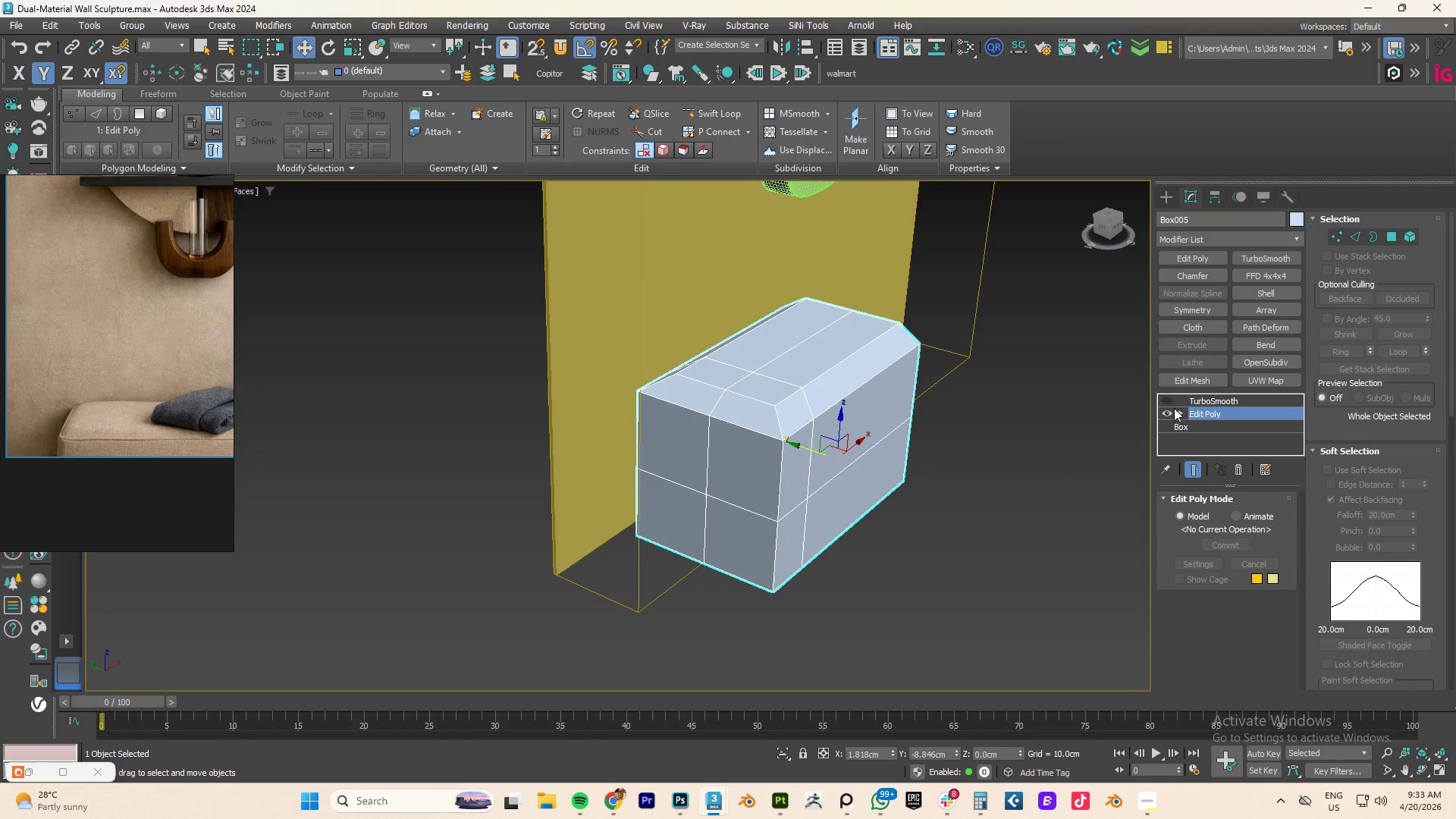 
left_click([1166, 400])
 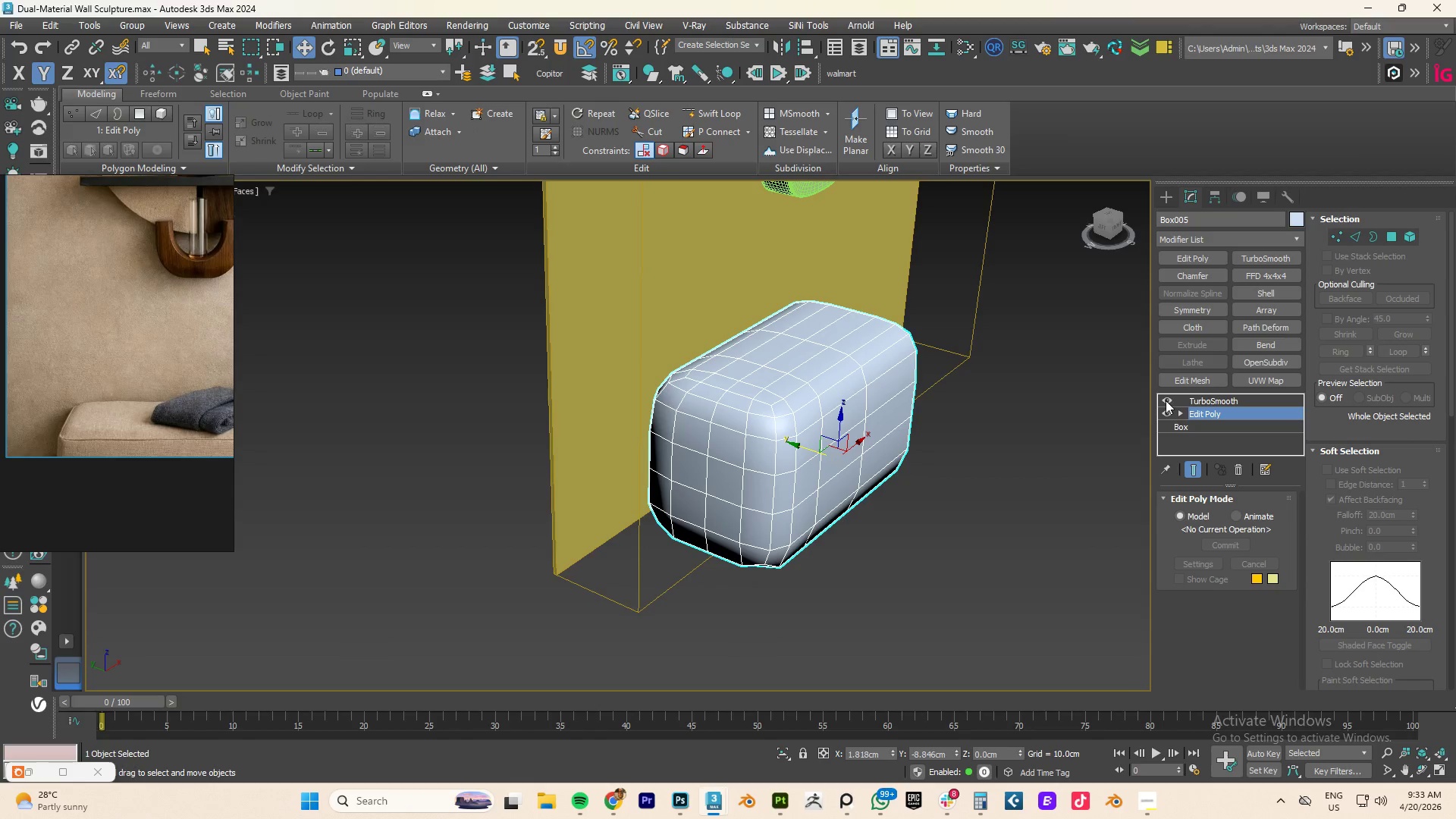 
hold_key(key=AltLeft, duration=1.7)
 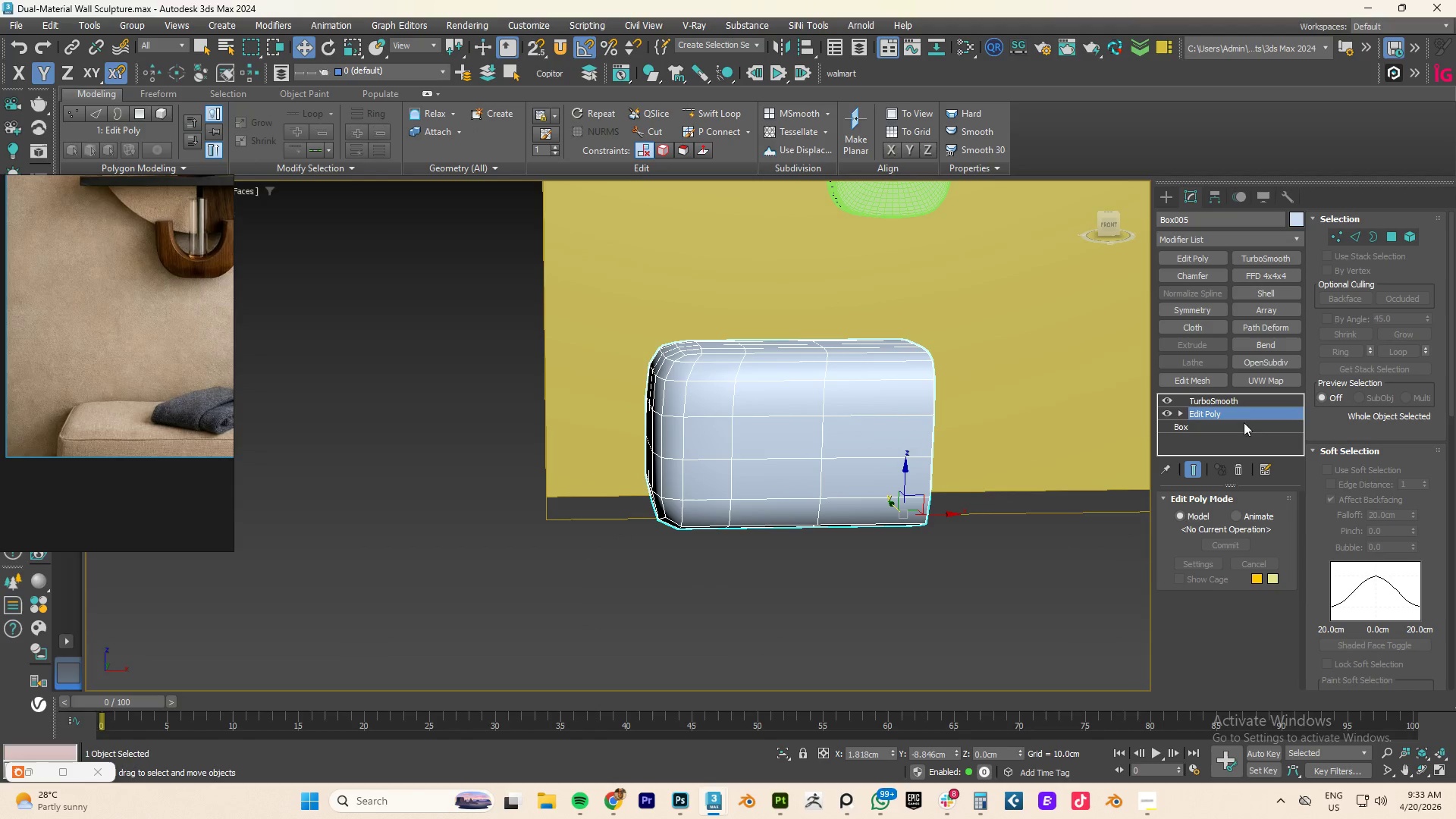 
left_click([1222, 398])
 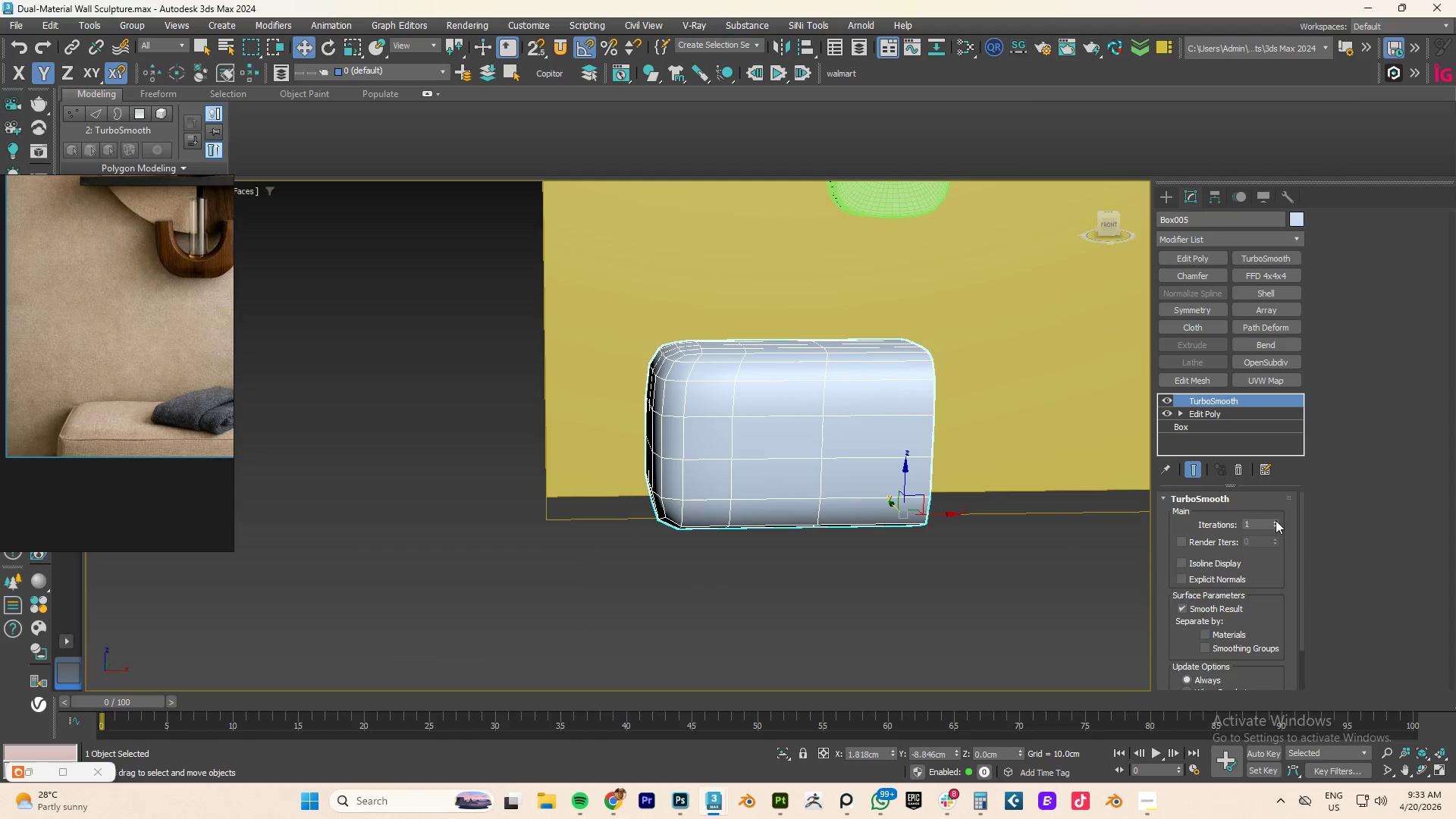 
left_click([1276, 520])
 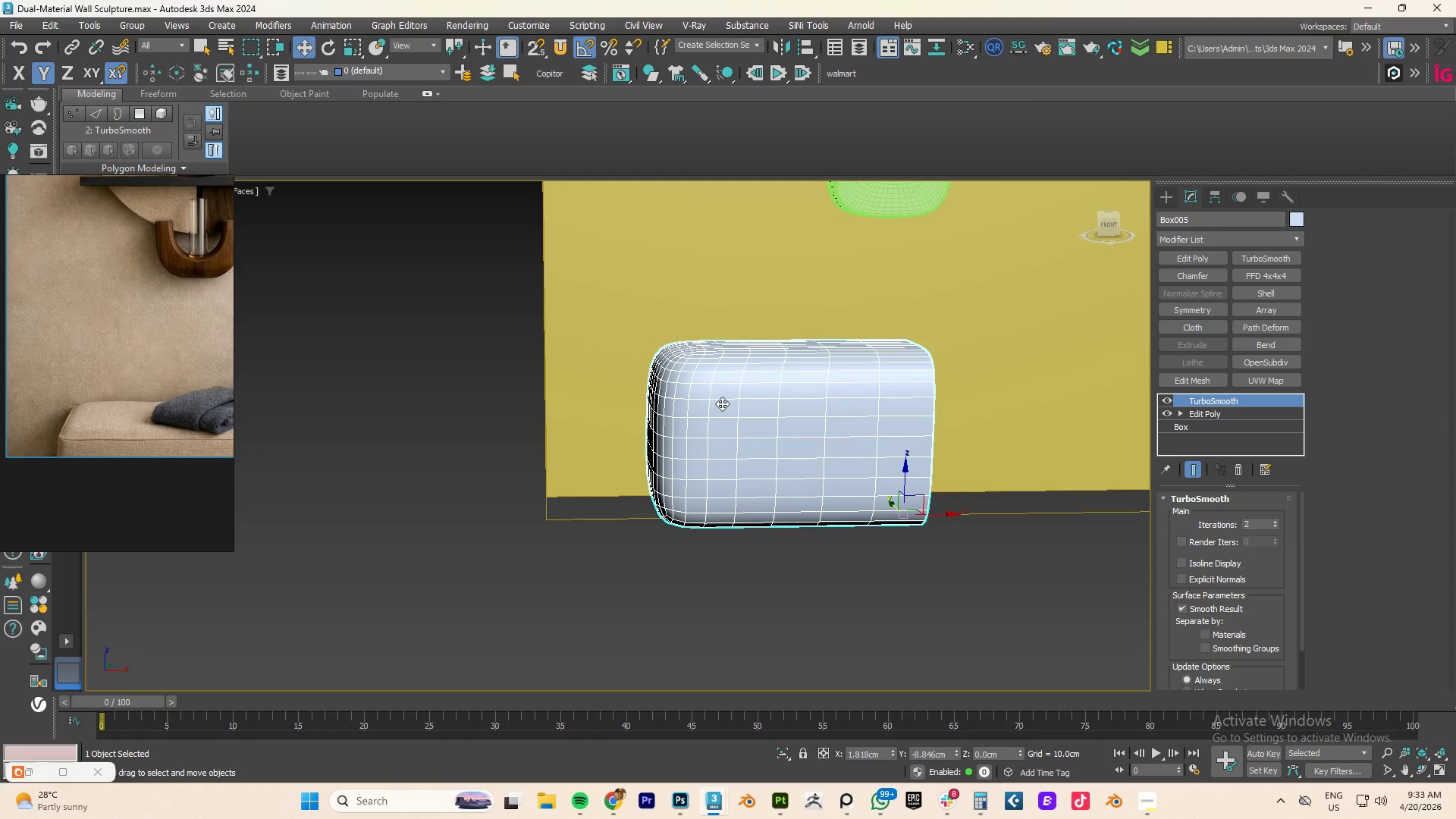 
hold_key(key=AltLeft, duration=3.53)
 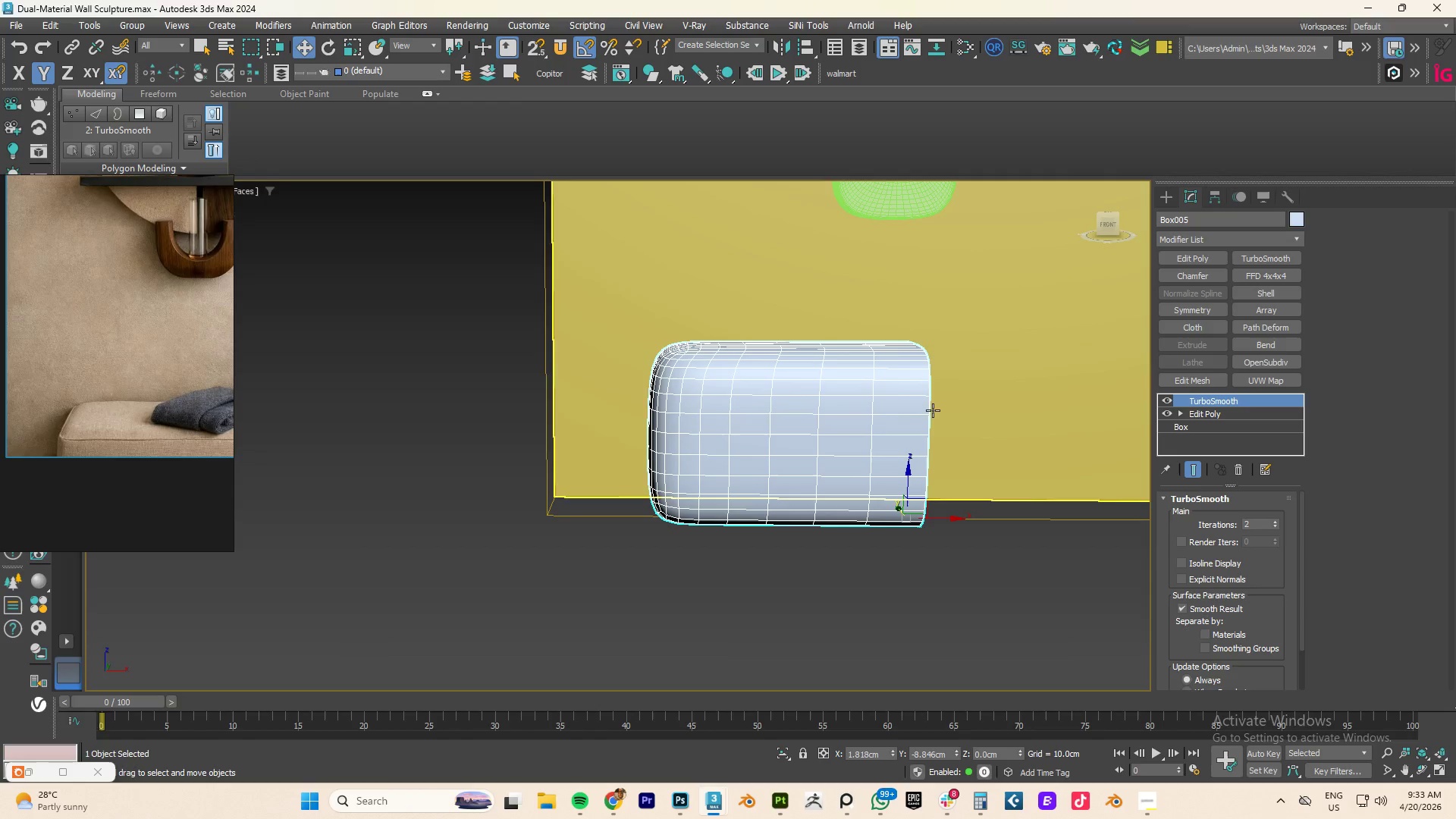 
key(F4)
 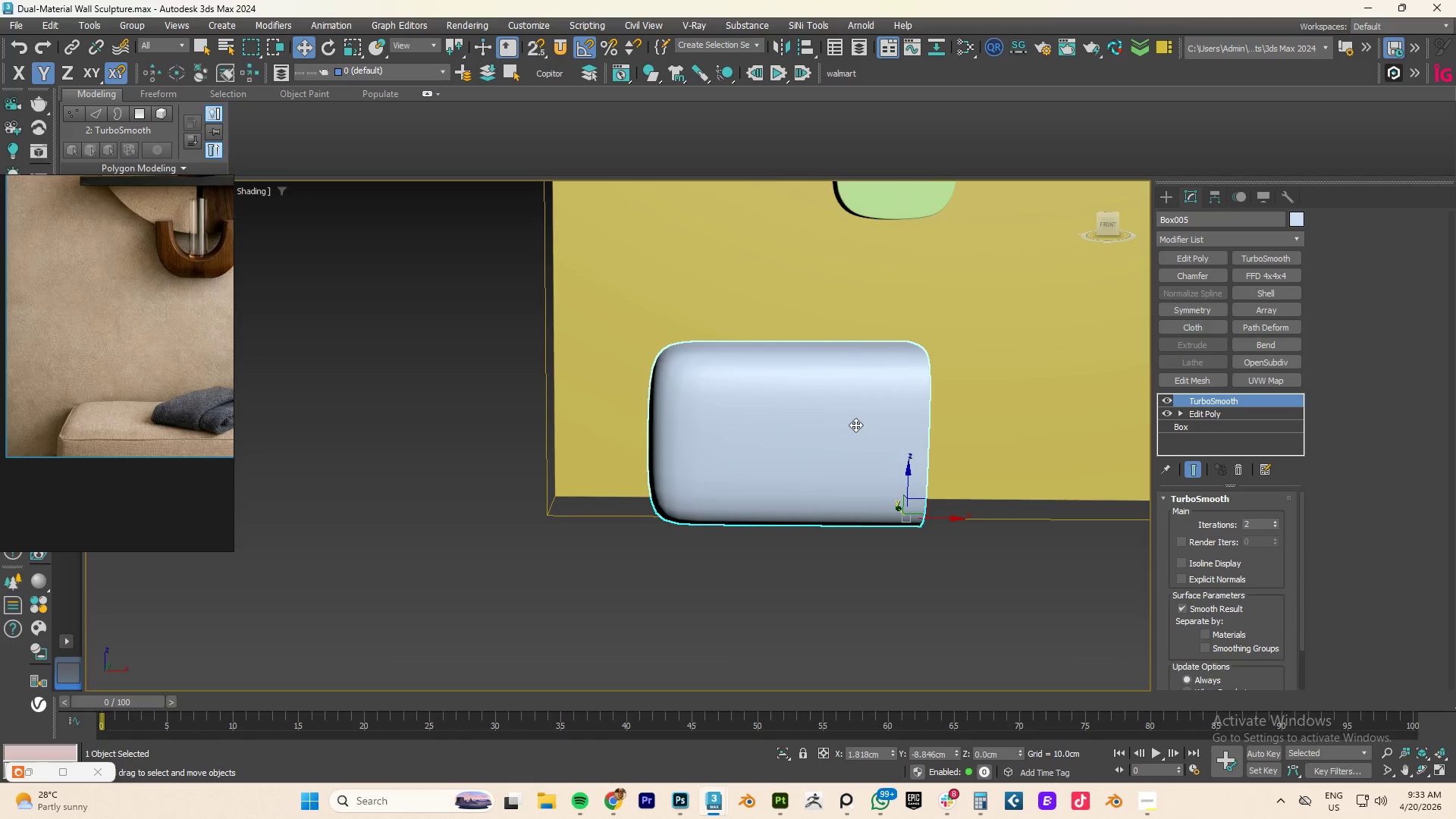 
key(F4)
 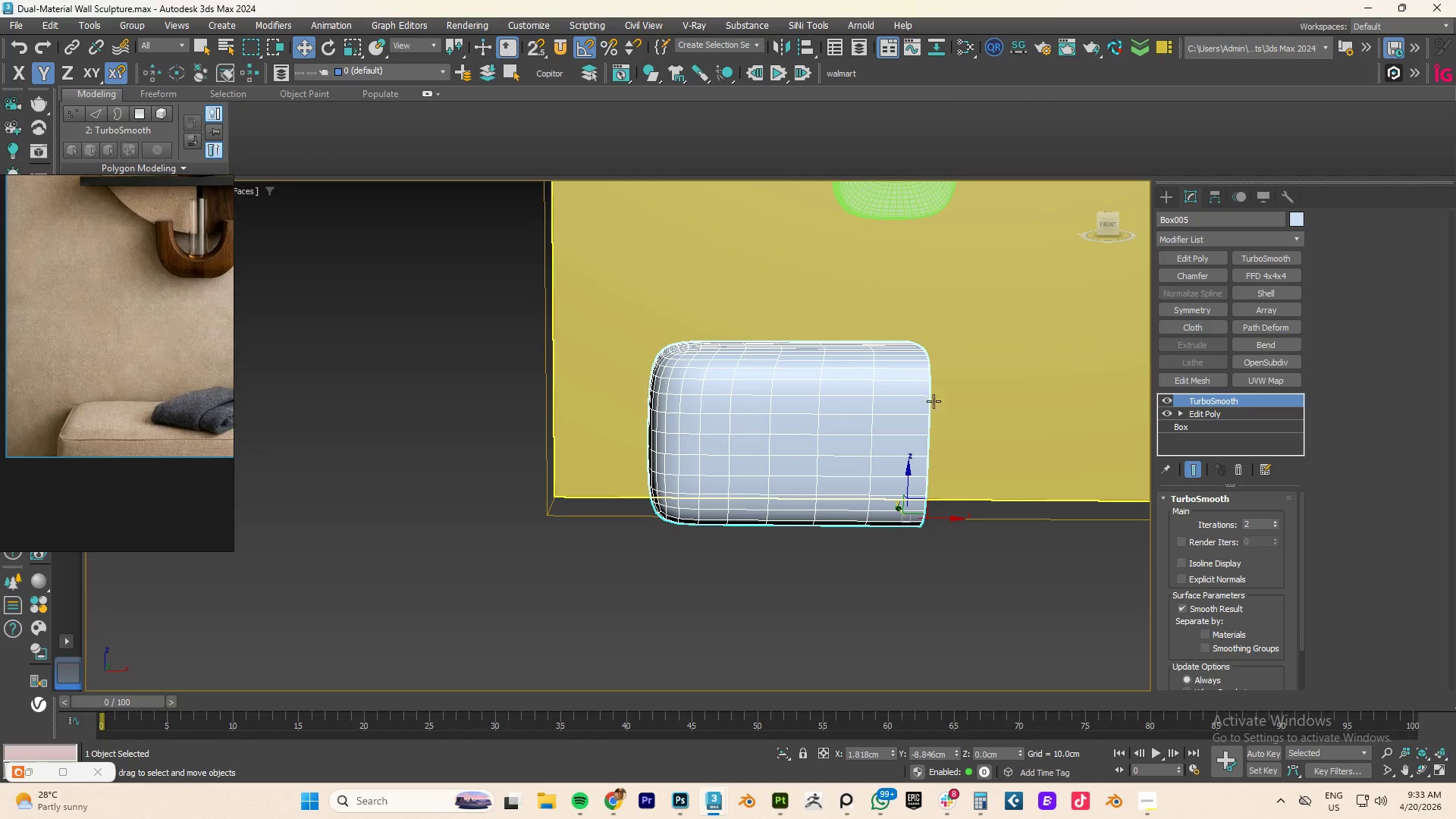 
hold_key(key=AltLeft, duration=1.61)
 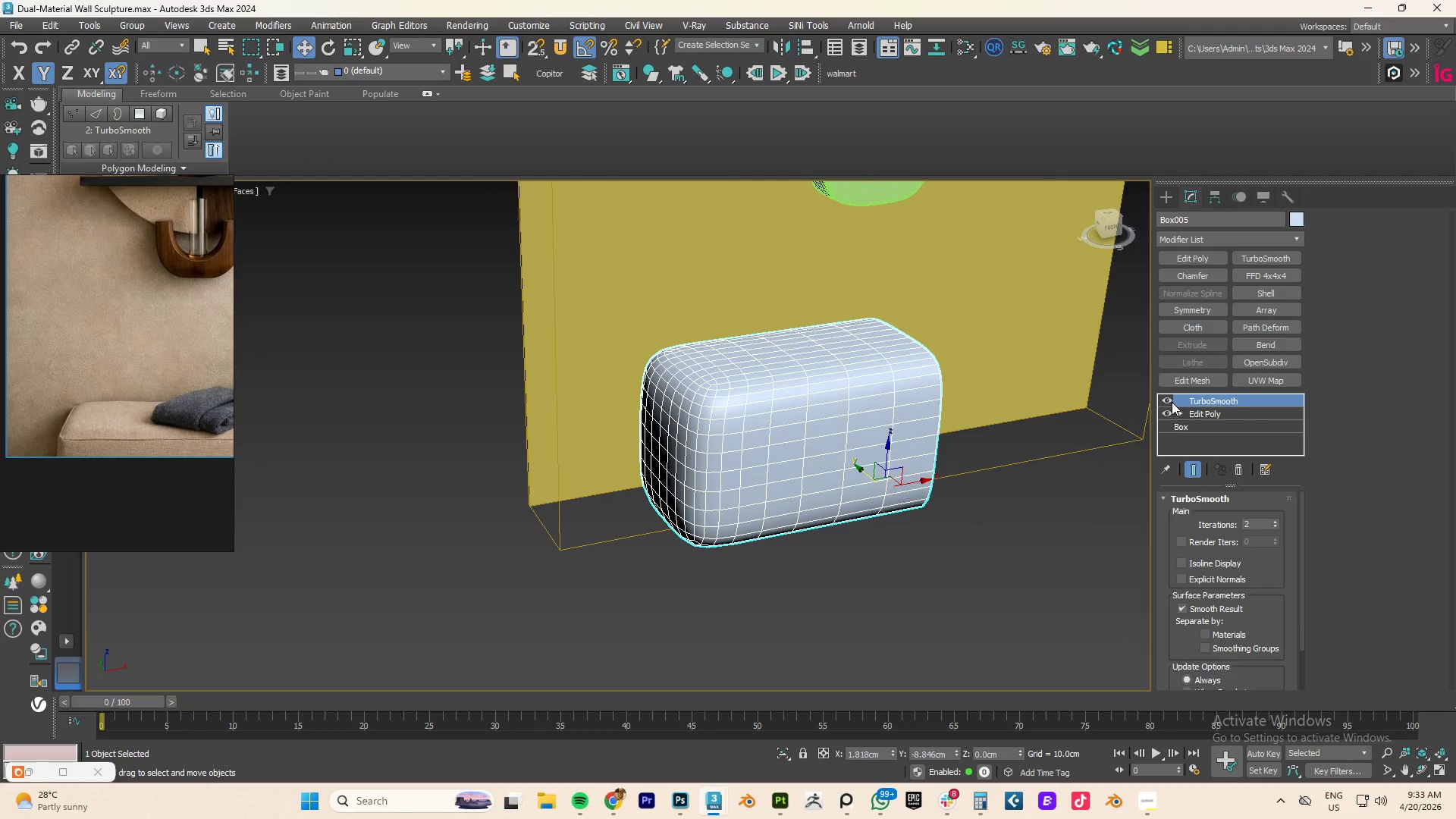 
left_click([1166, 400])
 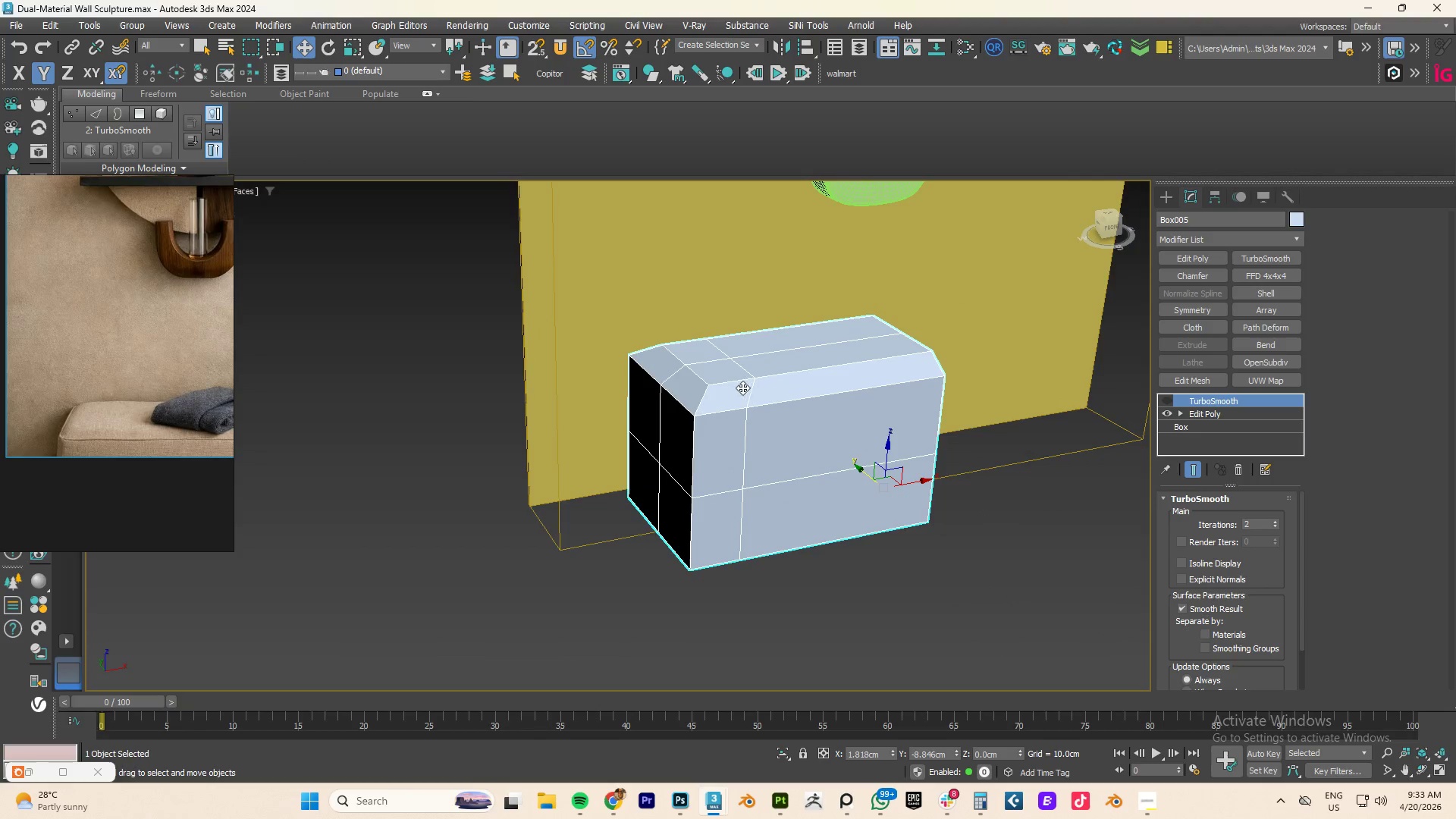 
scroll: coordinate [742, 388], scroll_direction: up, amount: 1.0
 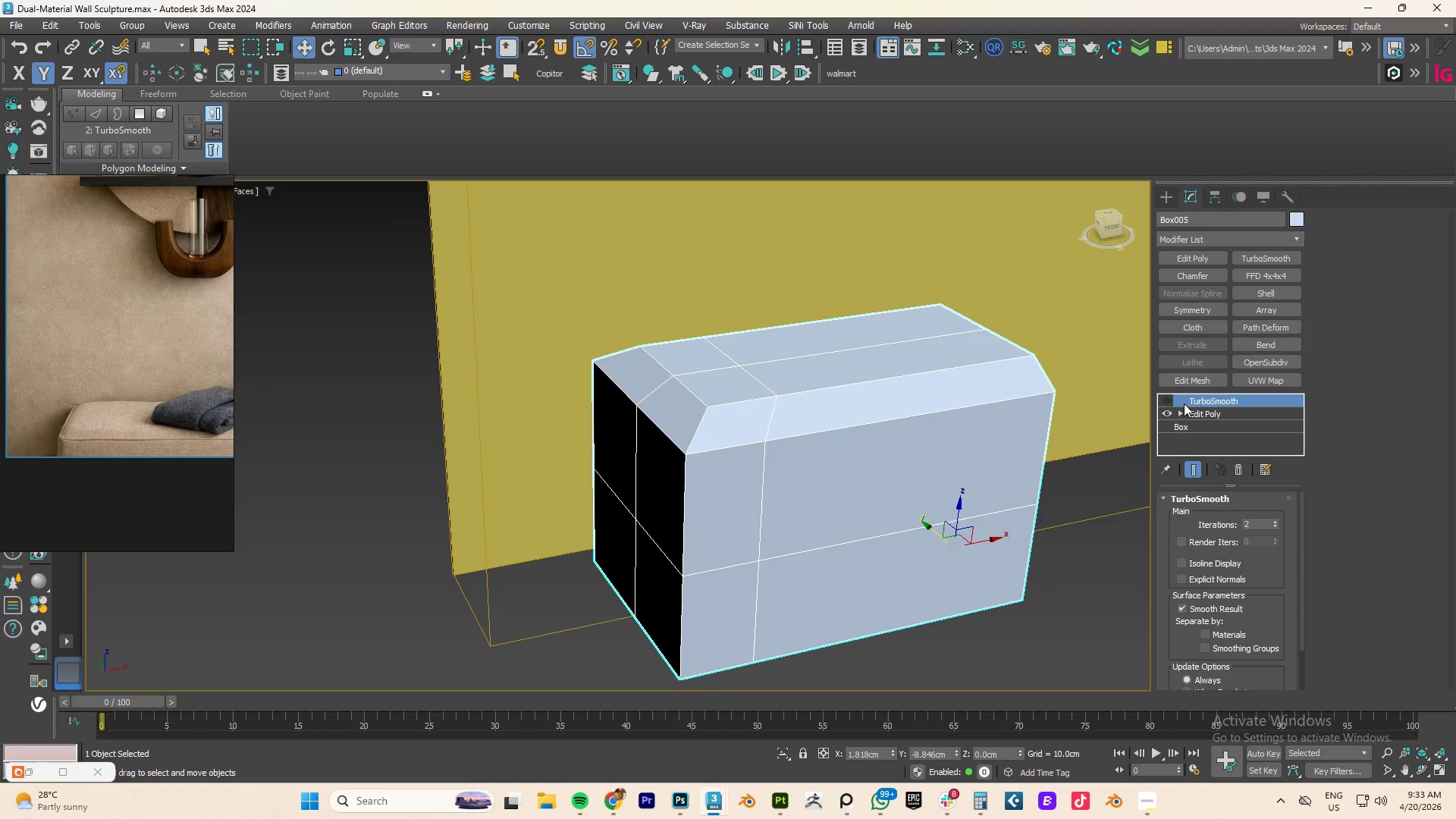 
left_click([1163, 399])
 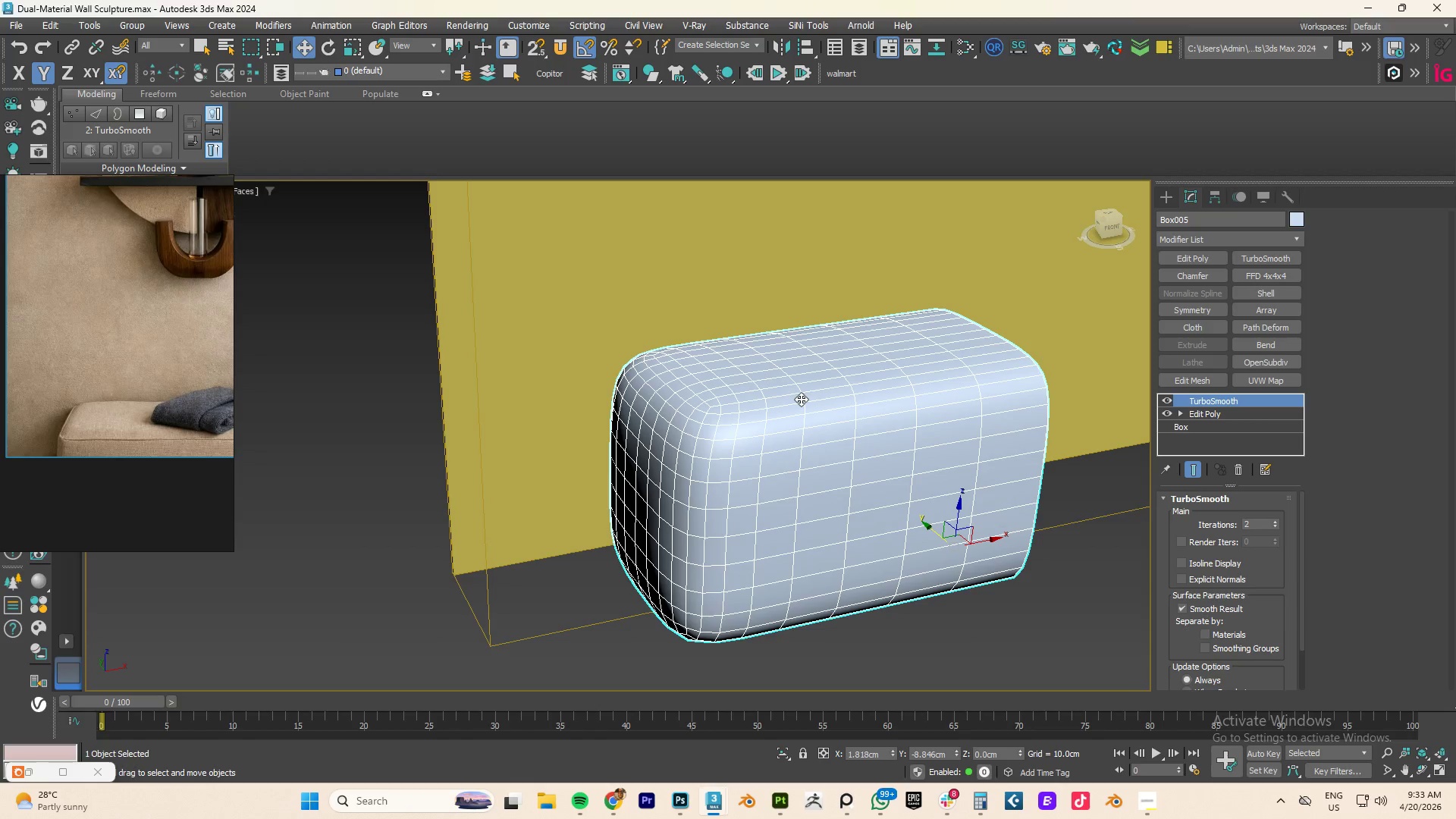 
hold_key(key=AltLeft, duration=0.88)
 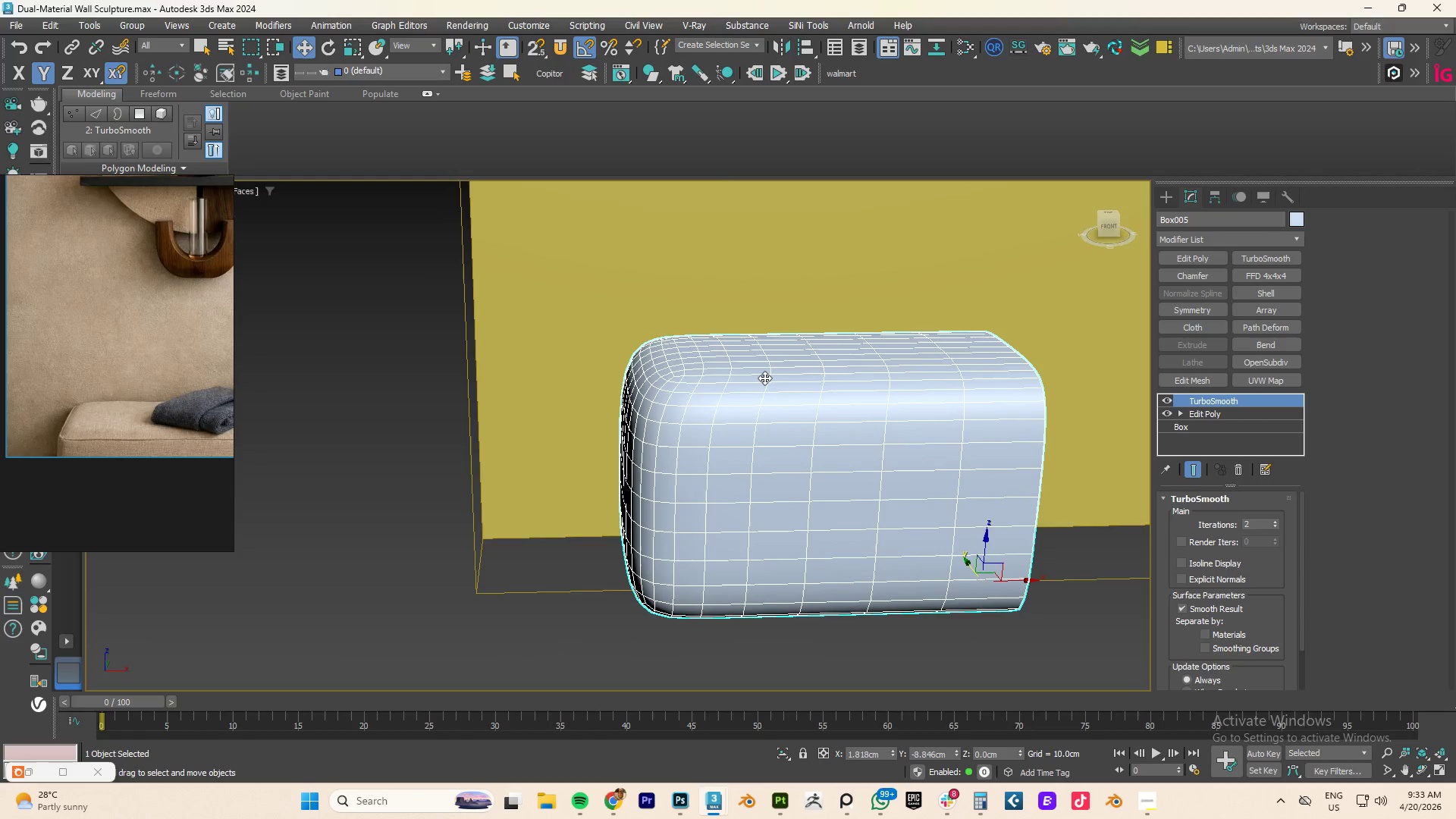 
type(fz)
 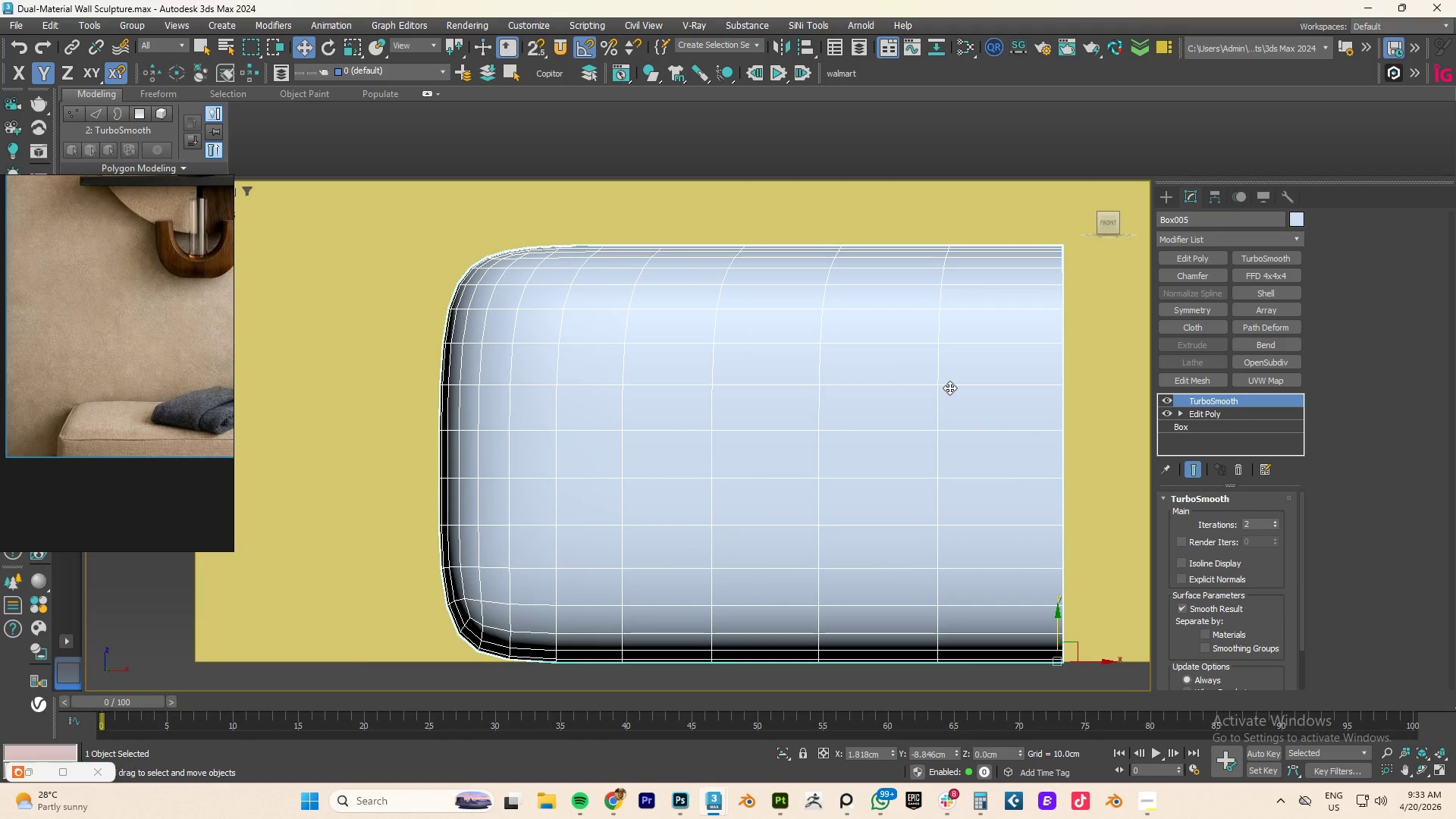 
key(F4)
 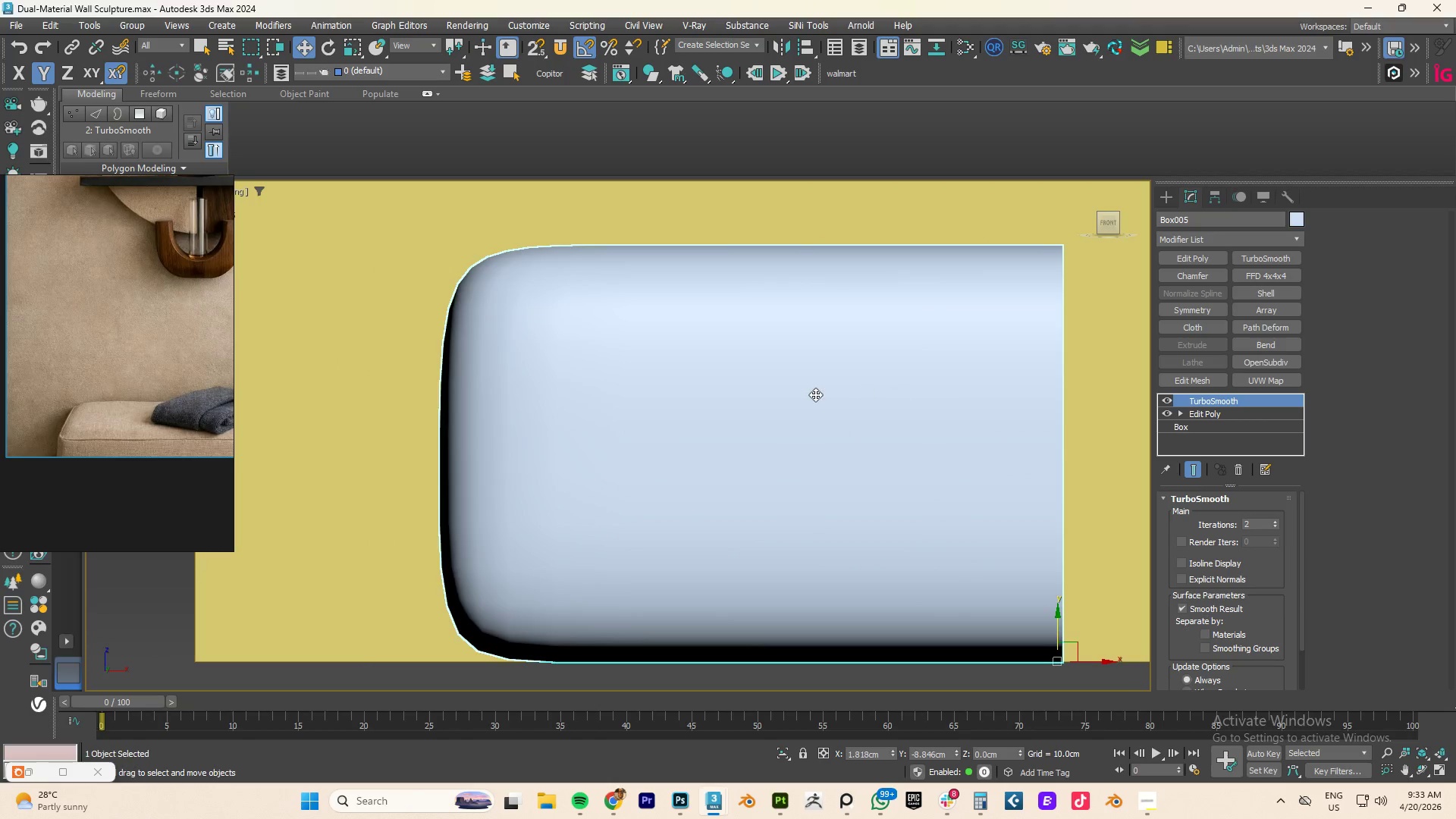 
scroll: coordinate [808, 394], scroll_direction: down, amount: 1.0
 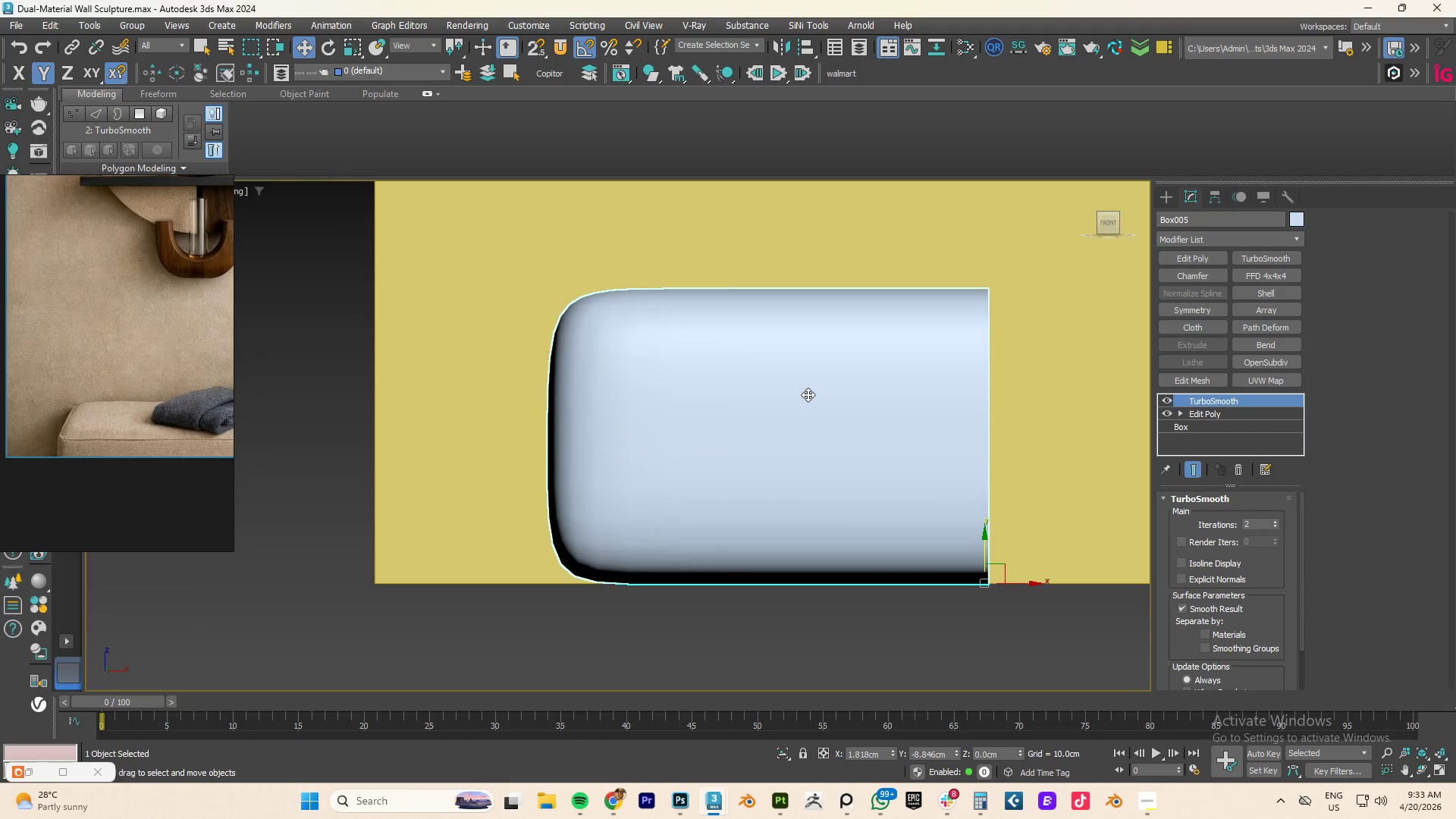 
key(F4)
 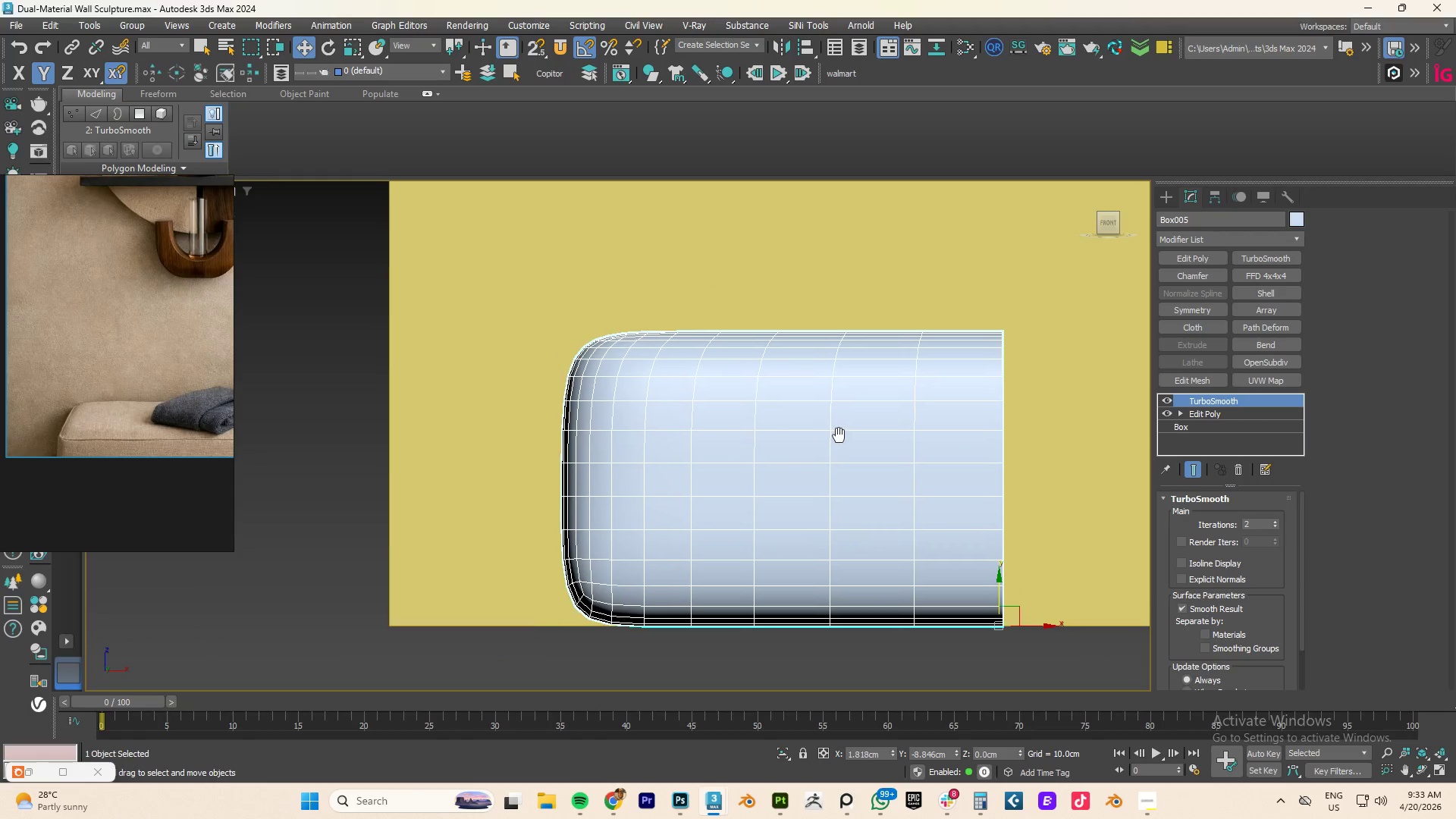 
hold_key(key=AltLeft, duration=0.84)
 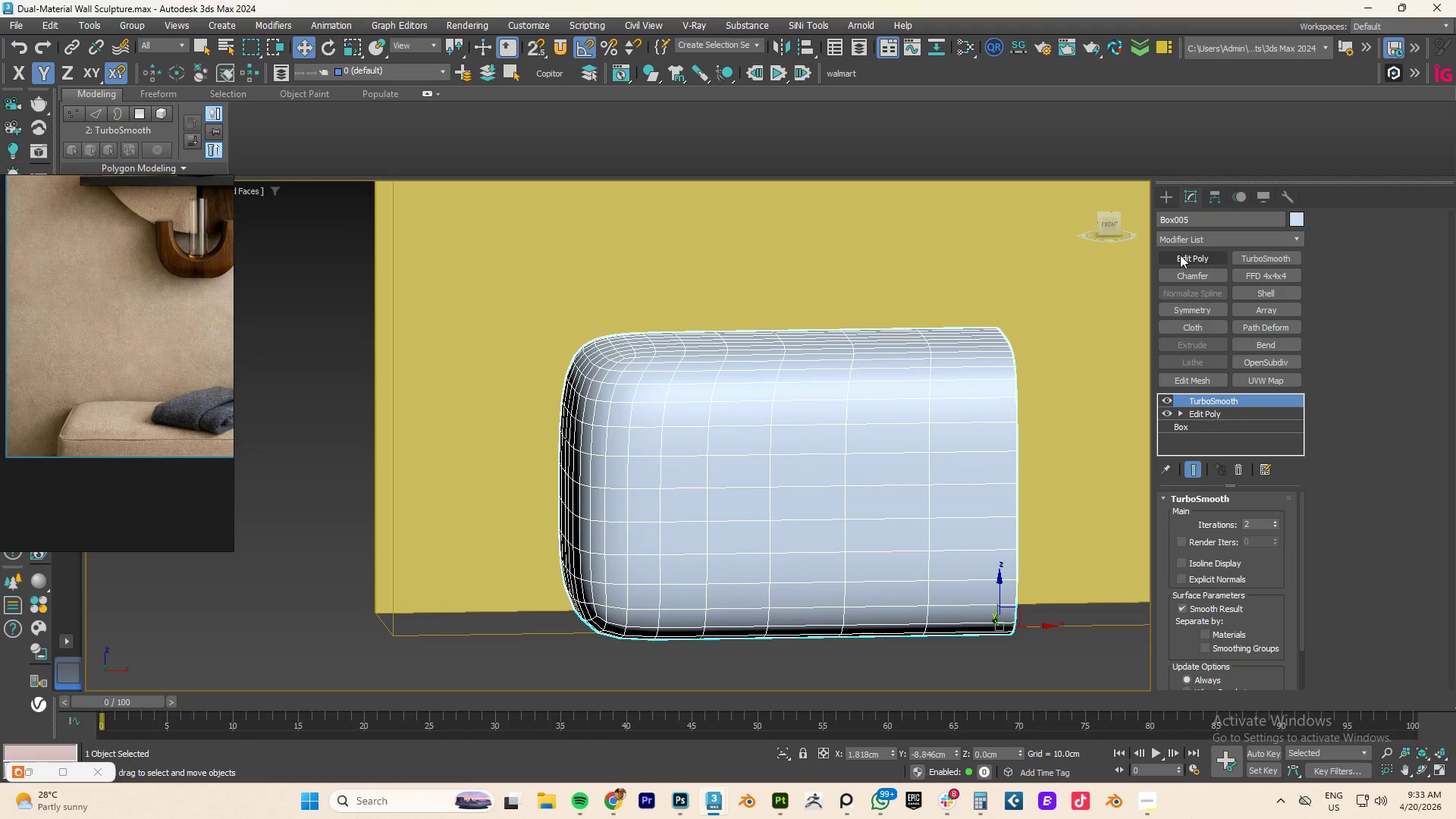 
left_click([1180, 255])
 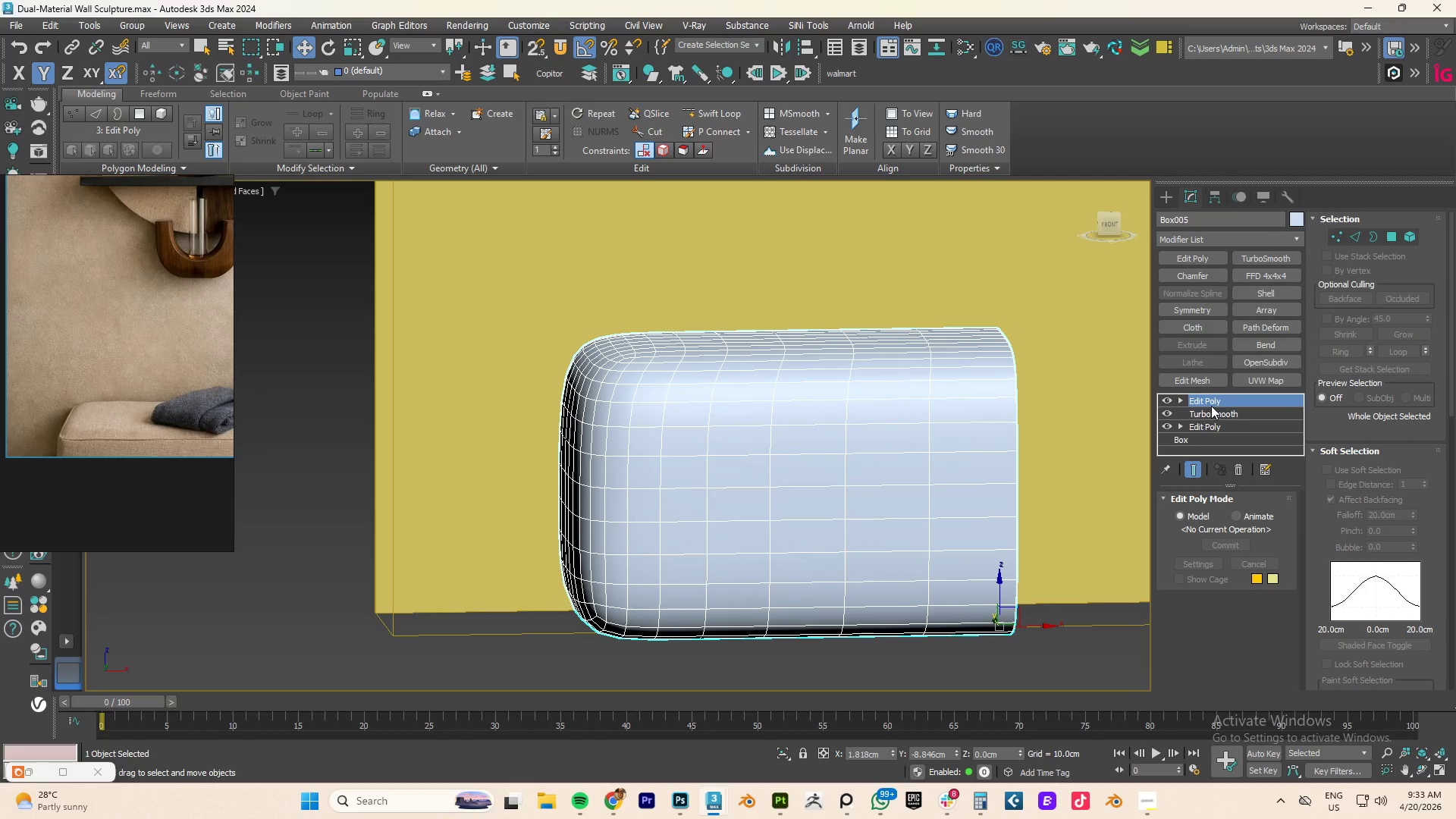 
left_click([1235, 468])
 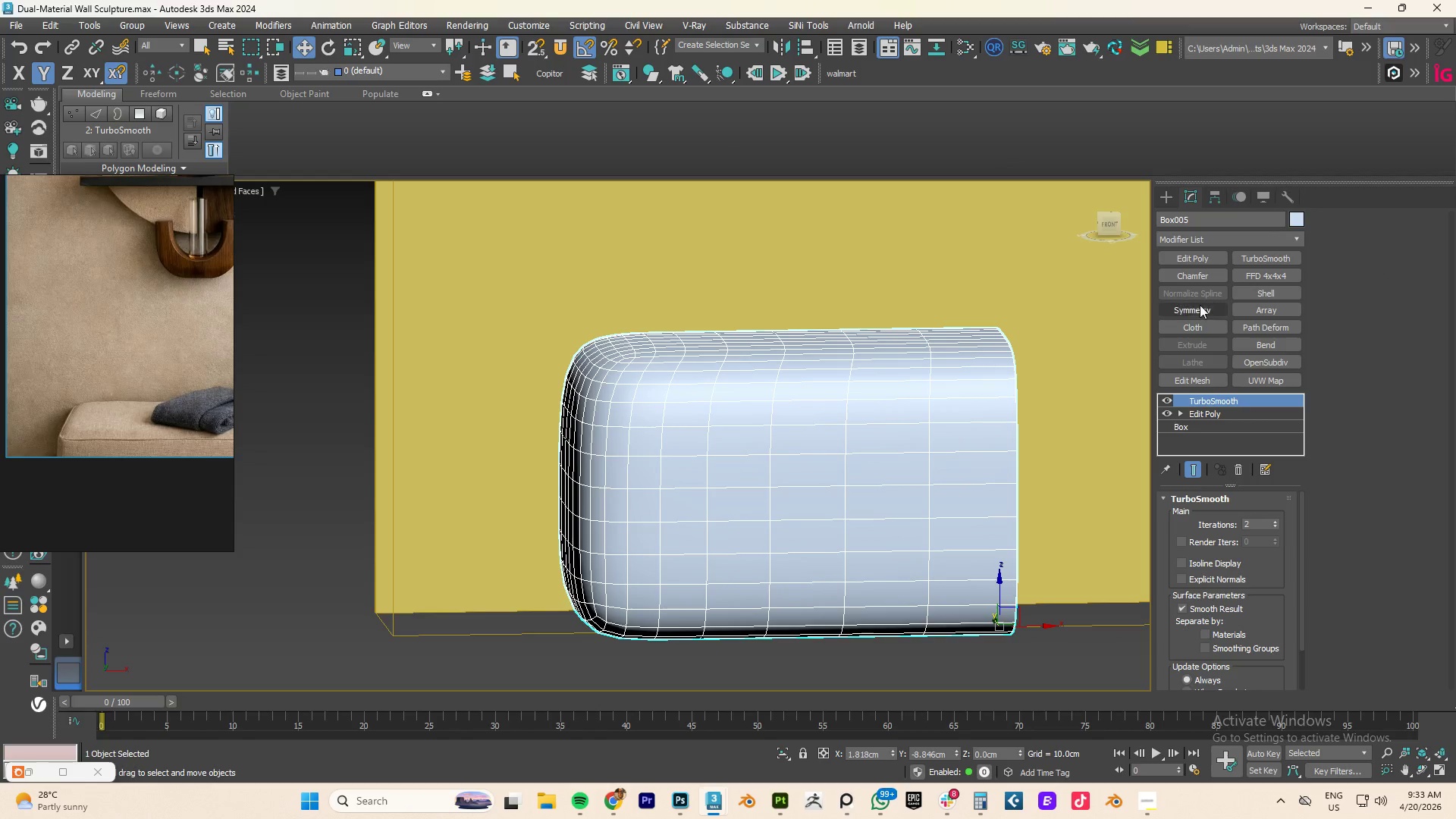 
left_click([1193, 308])
 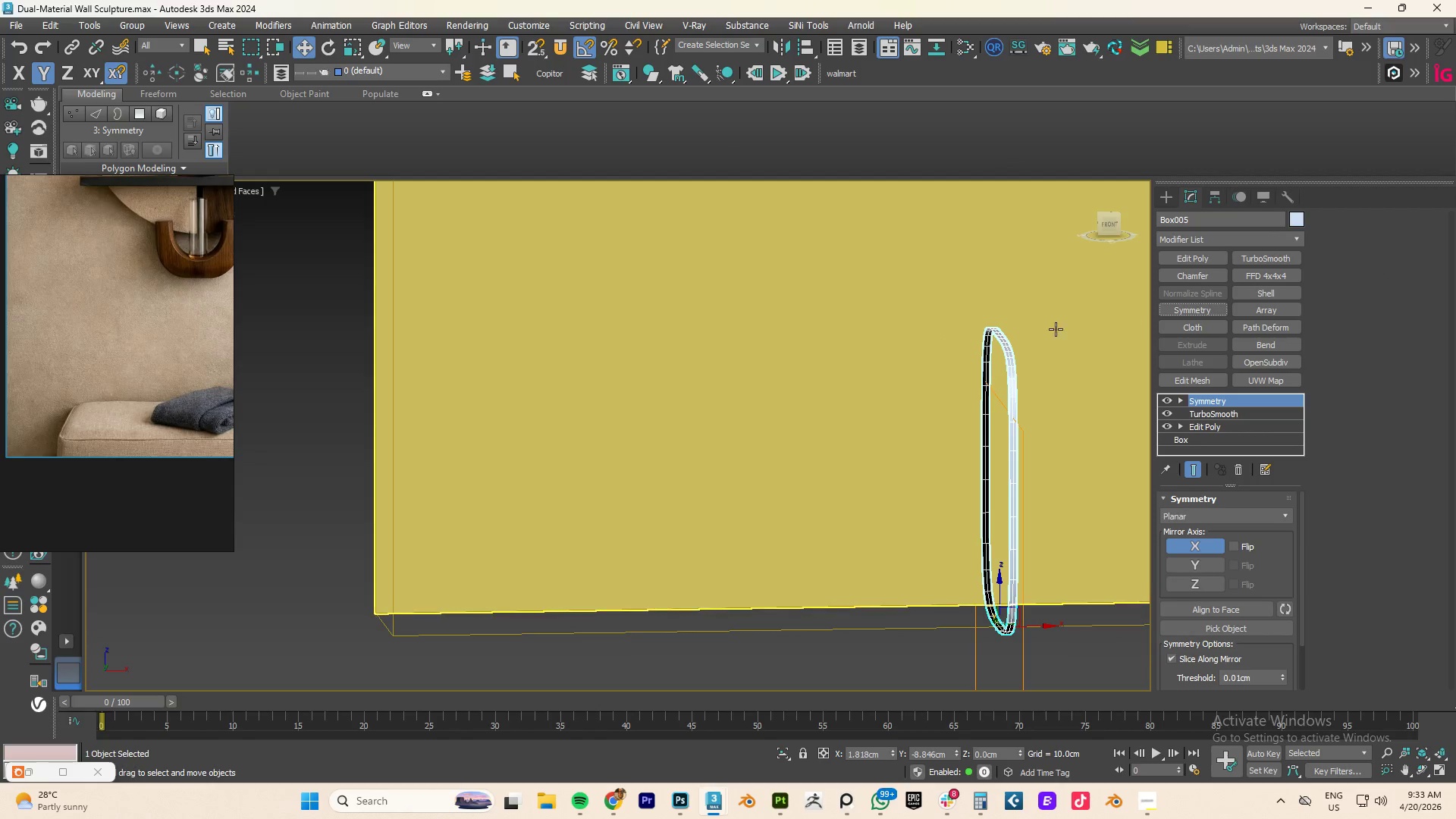 
scroll: coordinate [1033, 333], scroll_direction: down, amount: 1.0
 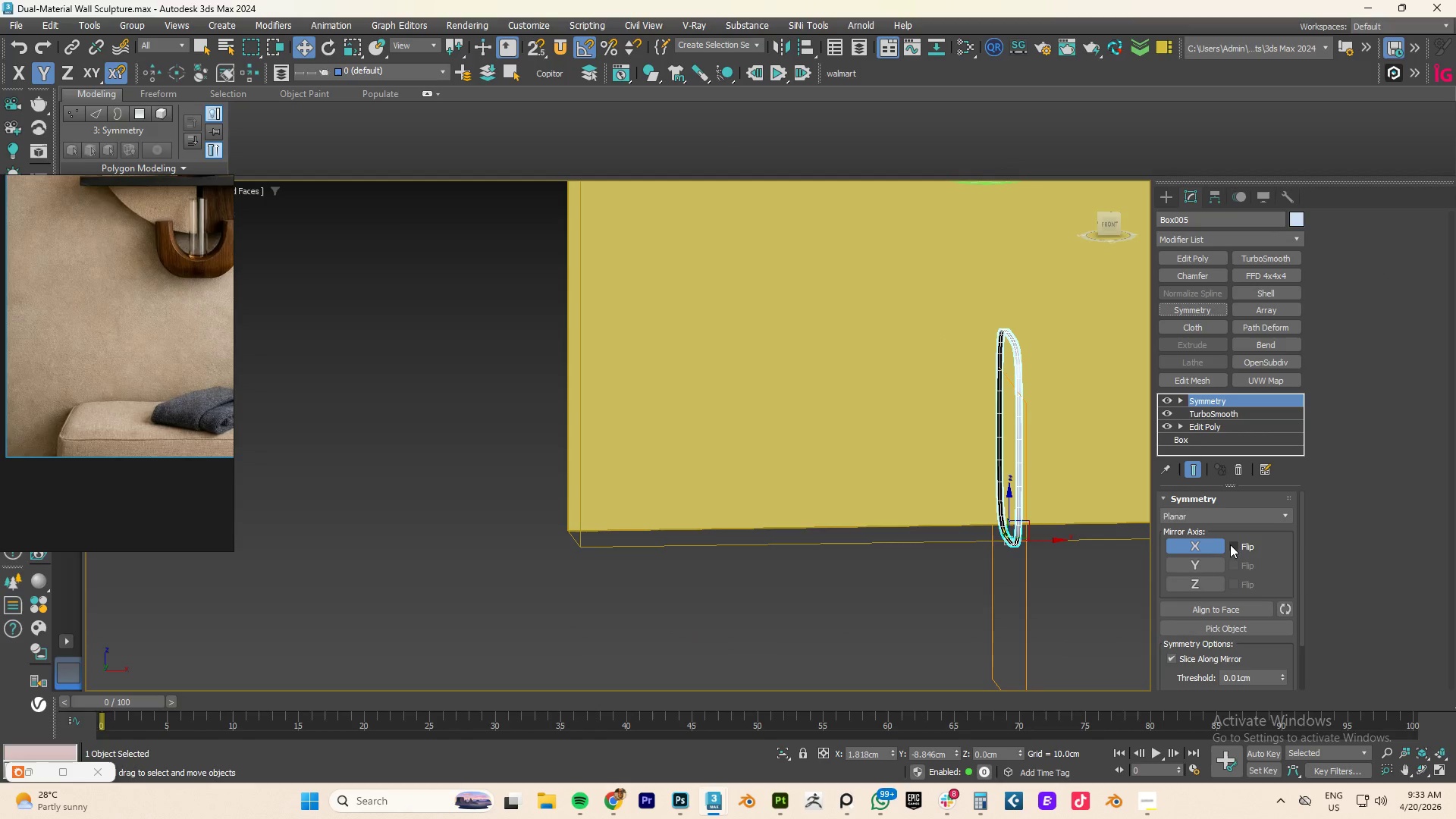 
left_click([1233, 547])
 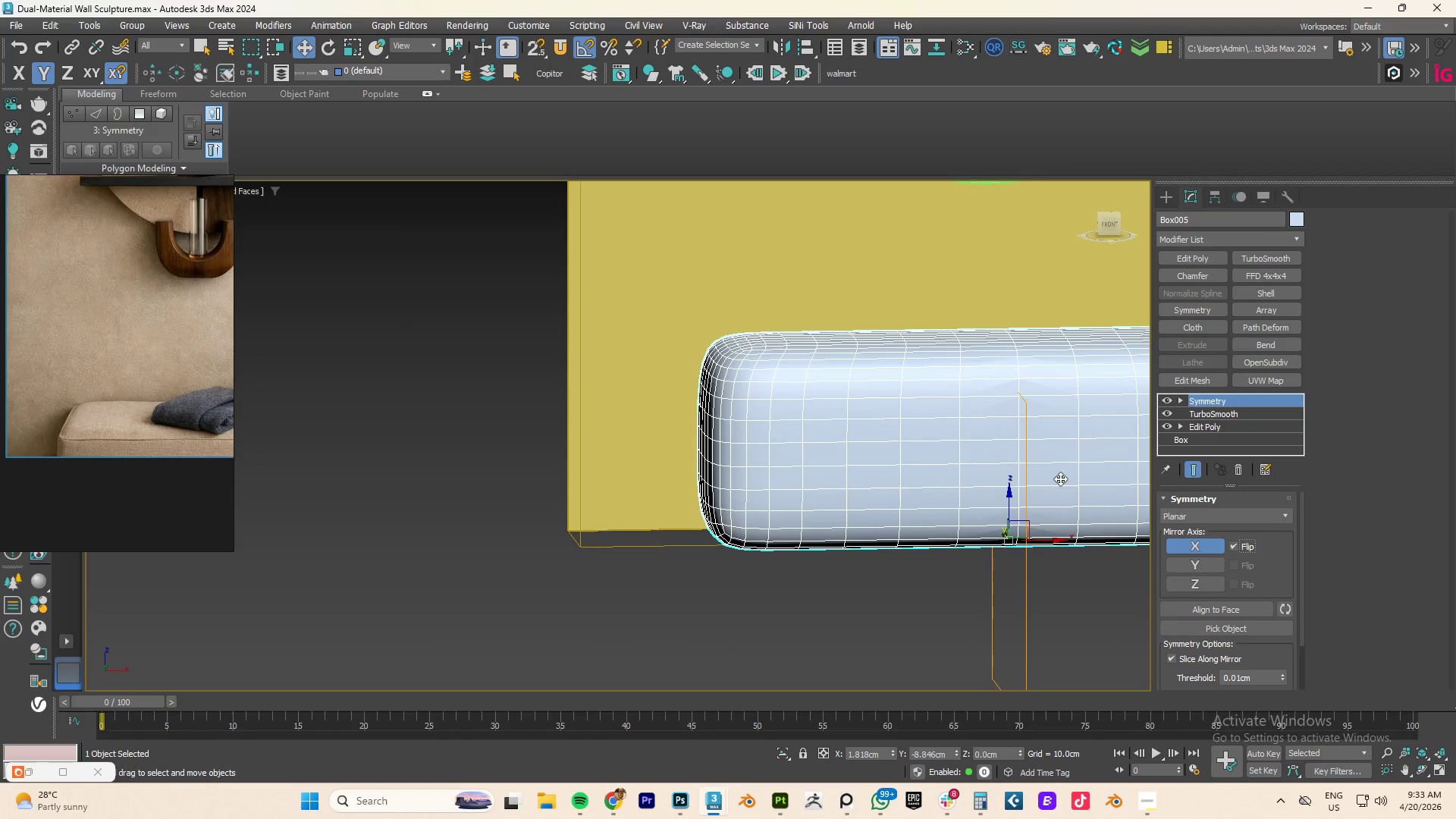 
scroll: coordinate [1020, 458], scroll_direction: down, amount: 2.0
 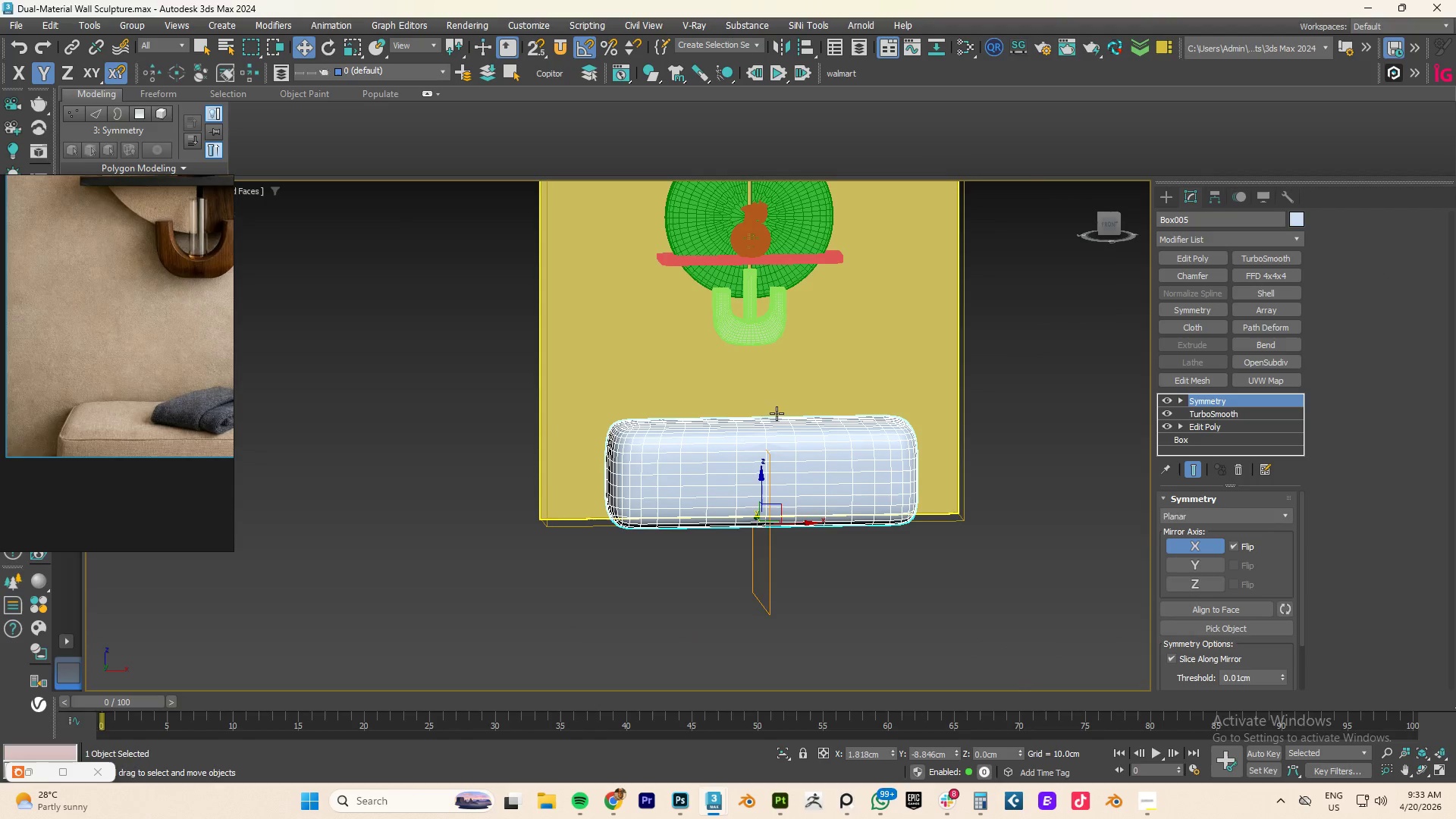 
hold_key(key=AltLeft, duration=0.84)
 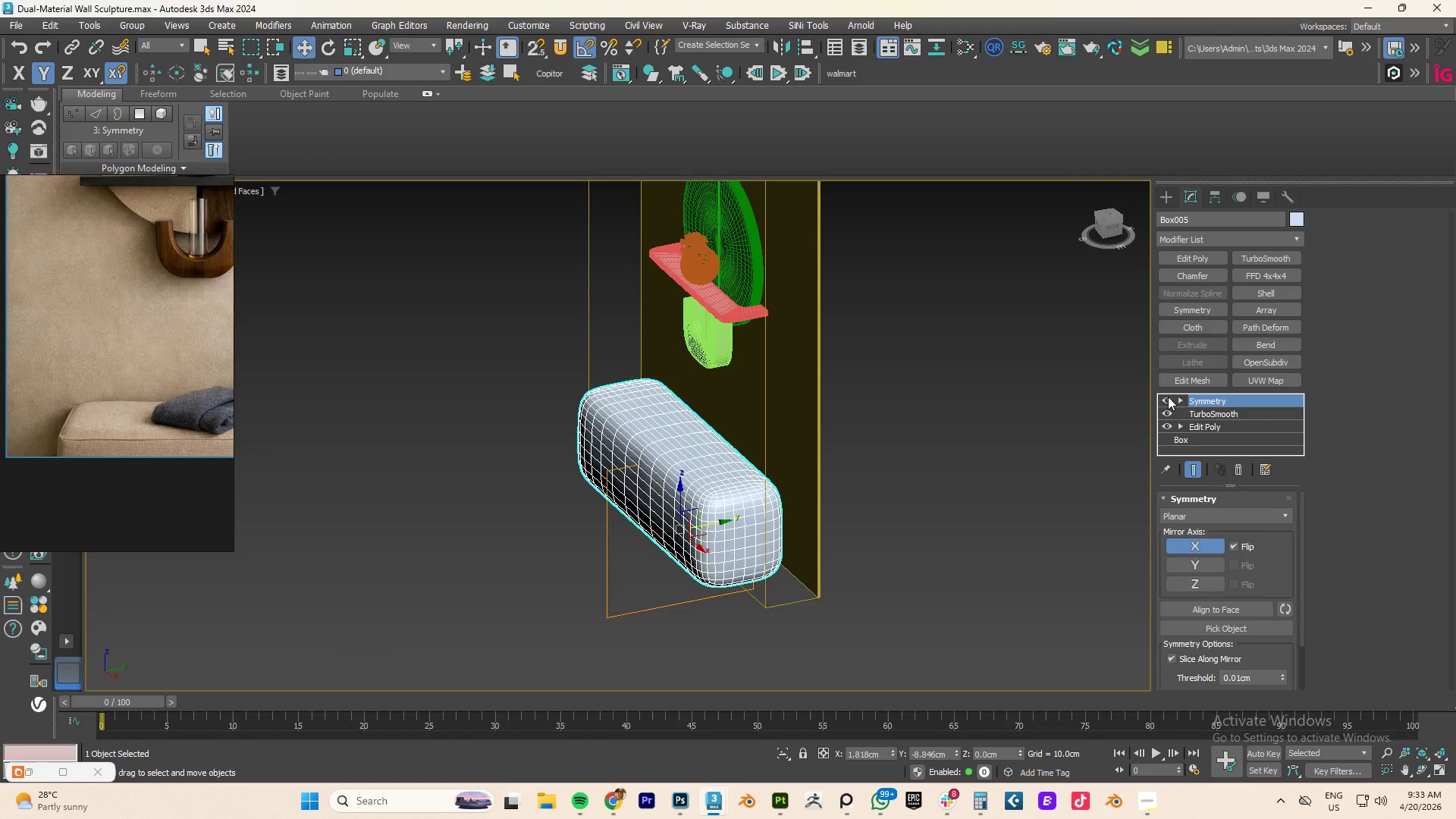 
left_click([1168, 397])
 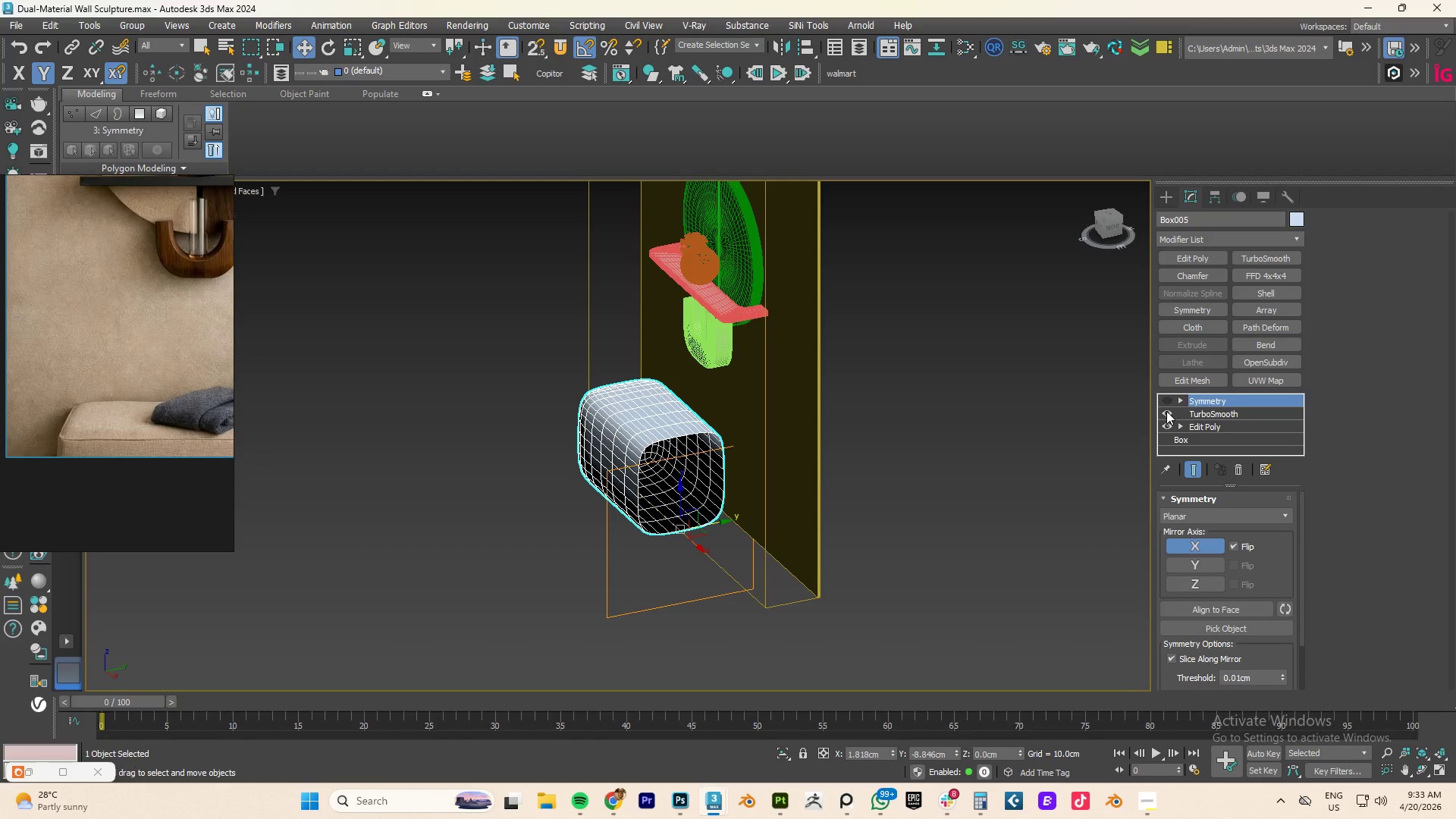 
left_click([1166, 411])
 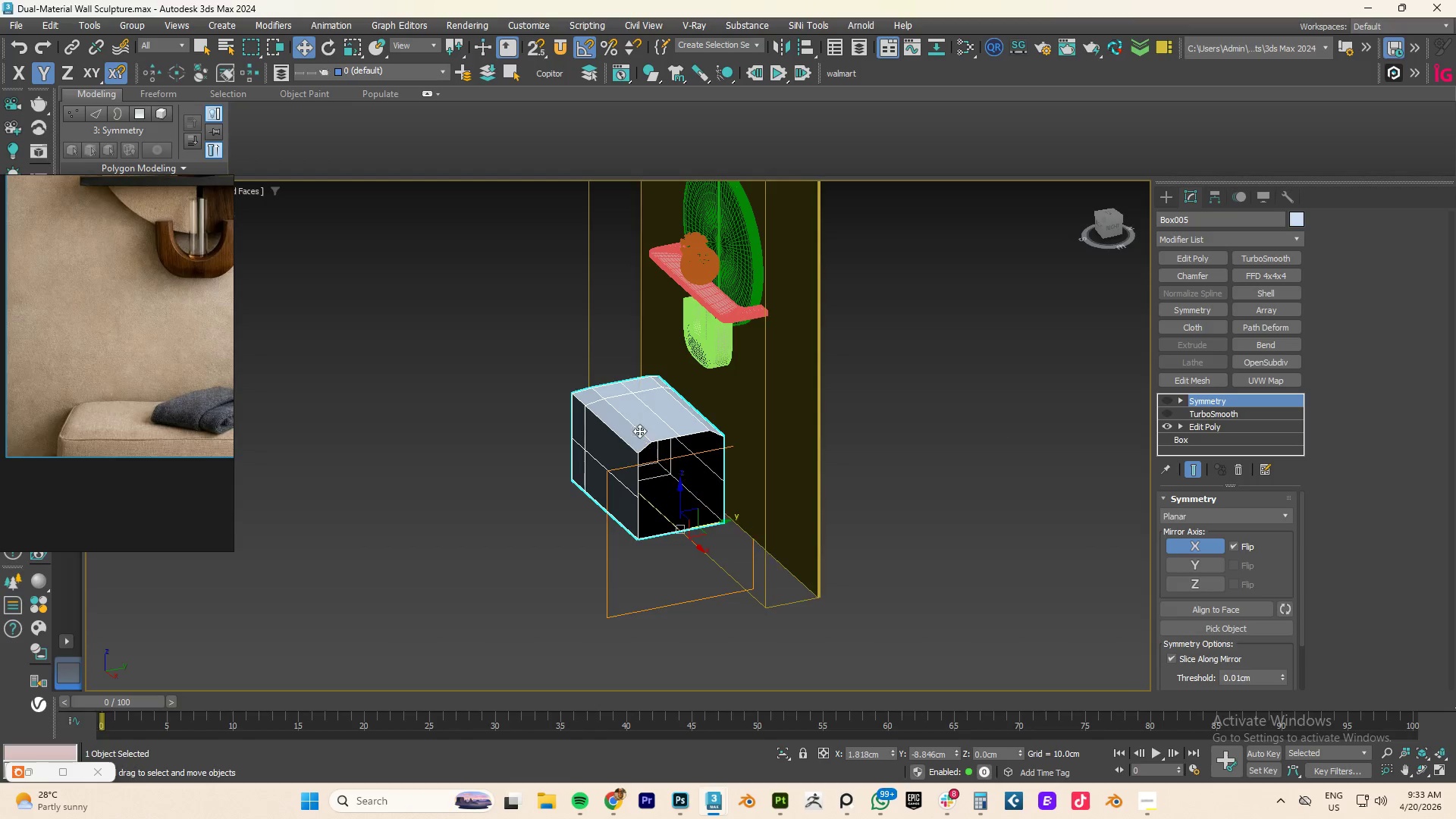 
hold_key(key=AltLeft, duration=0.89)
 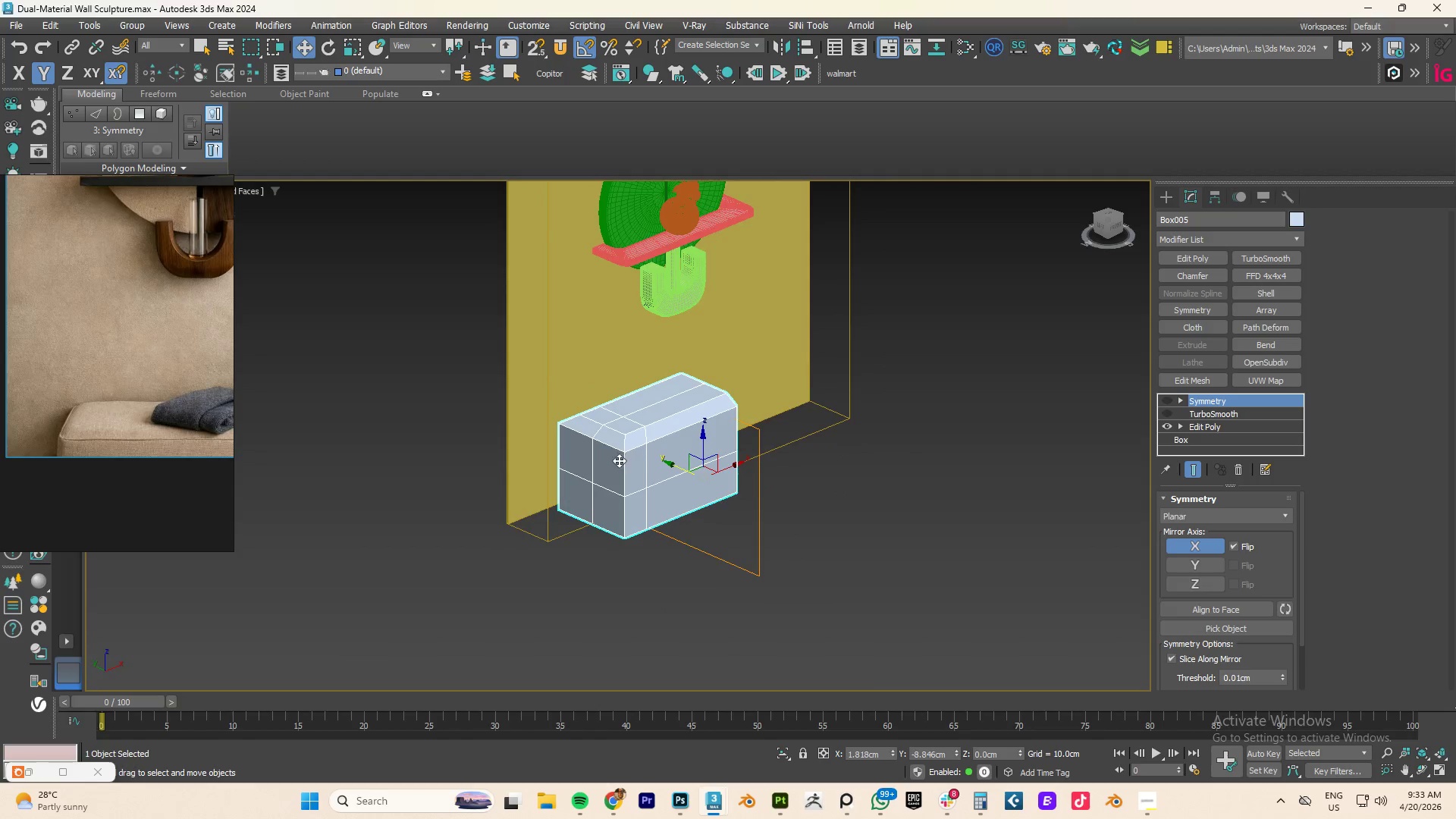 
scroll: coordinate [617, 461], scroll_direction: up, amount: 3.0
 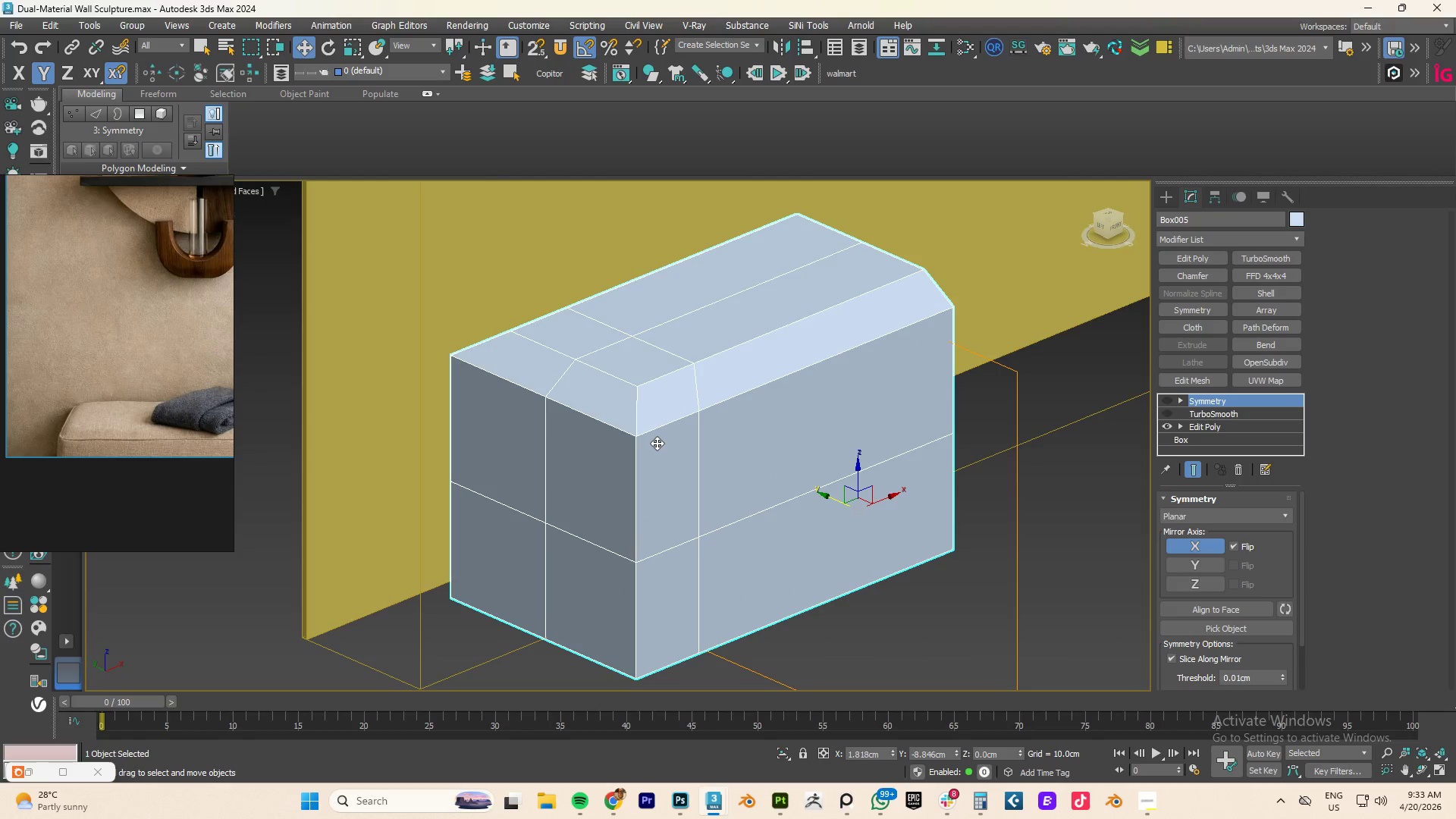 
key(2)
 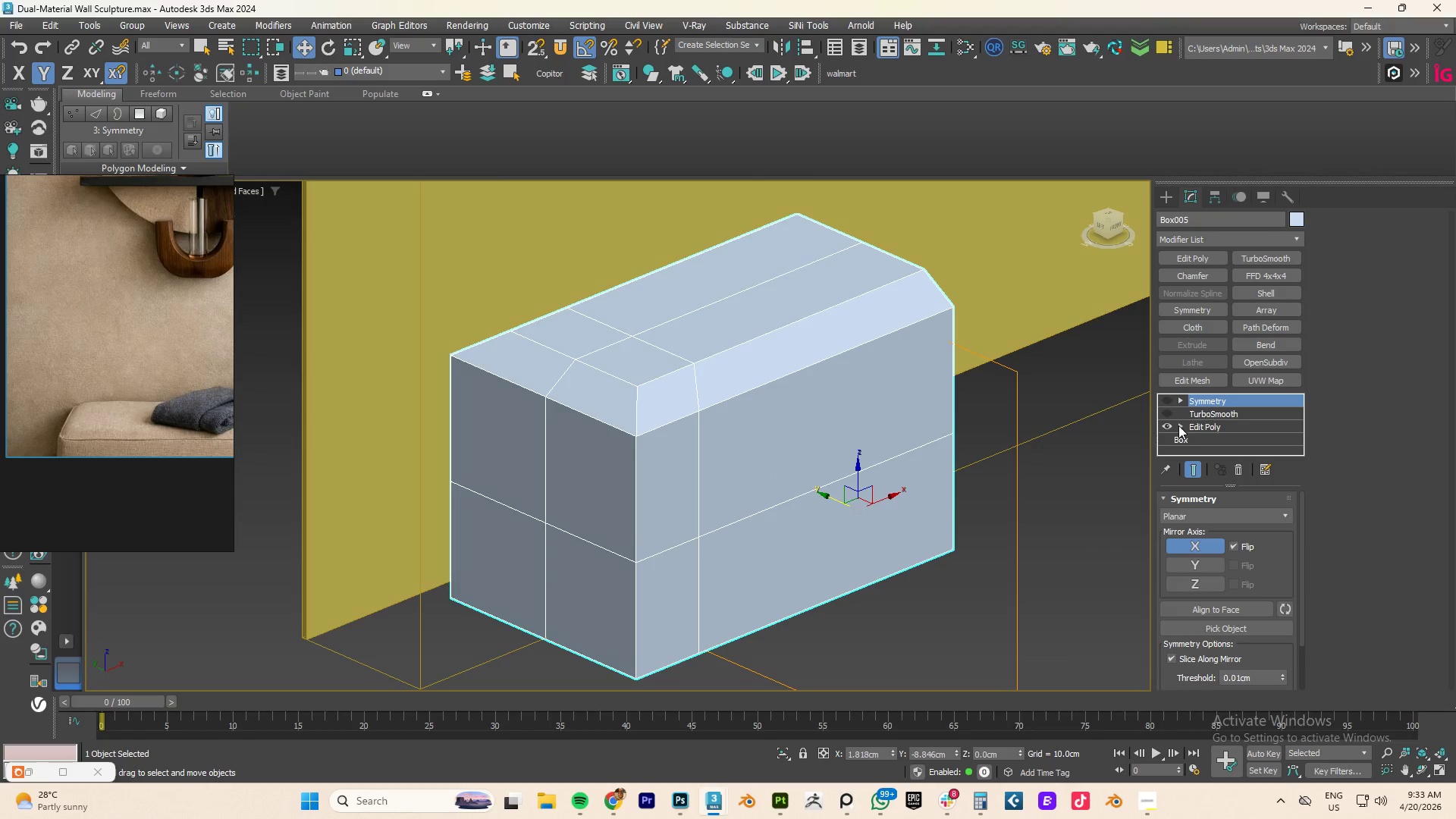 
left_click([1206, 425])
 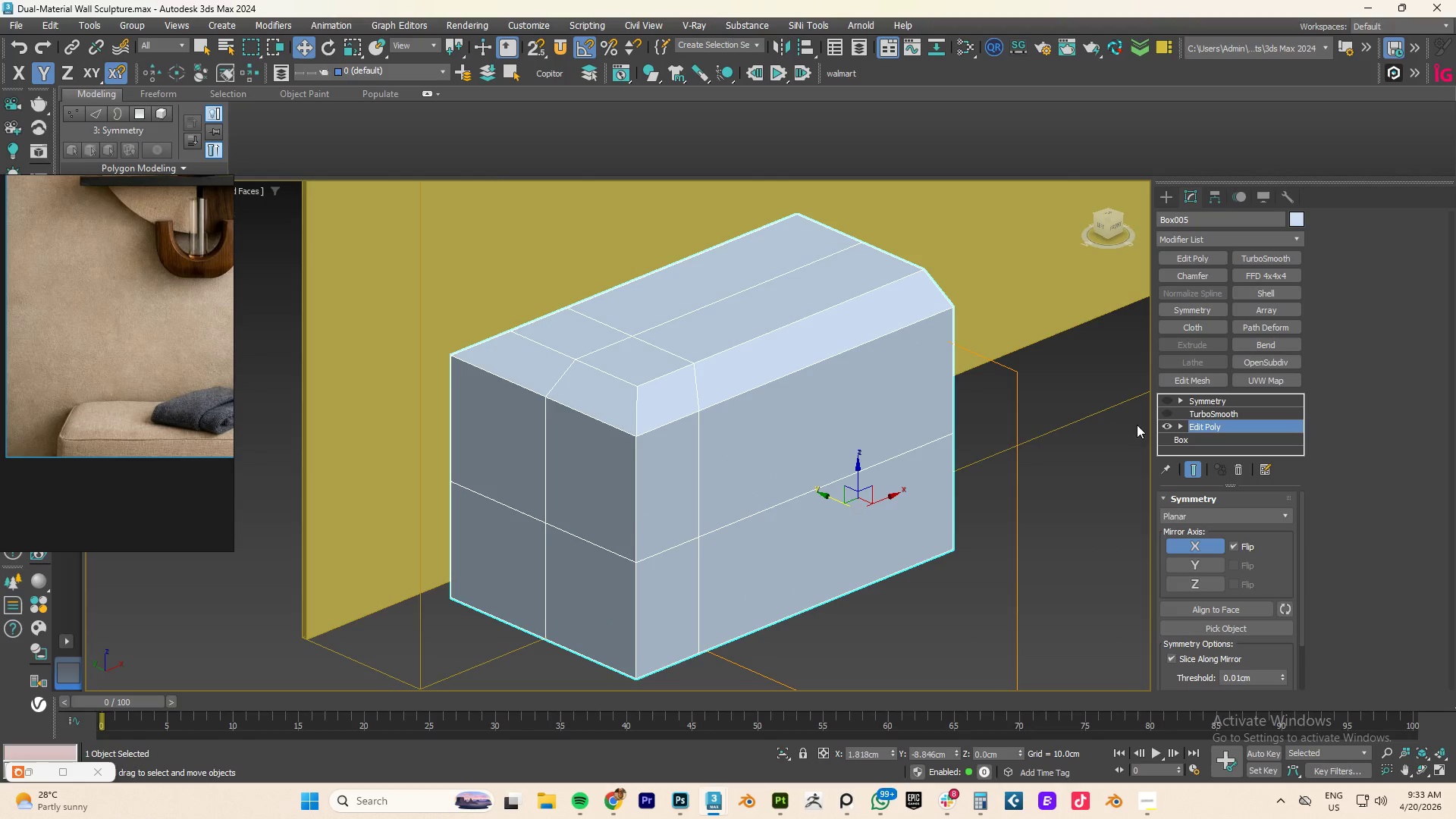 
key(2)
 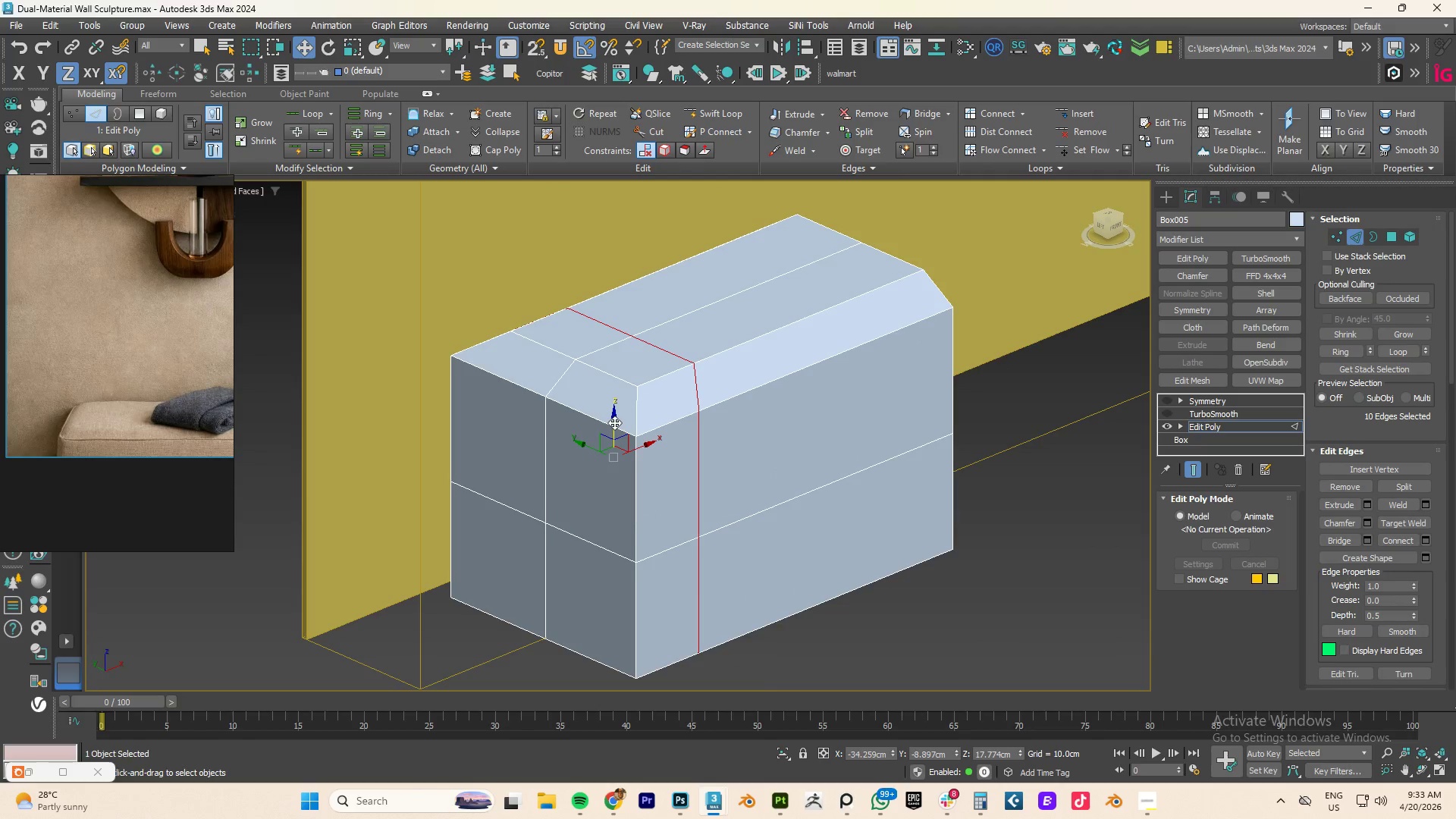 
double_click([614, 422])
 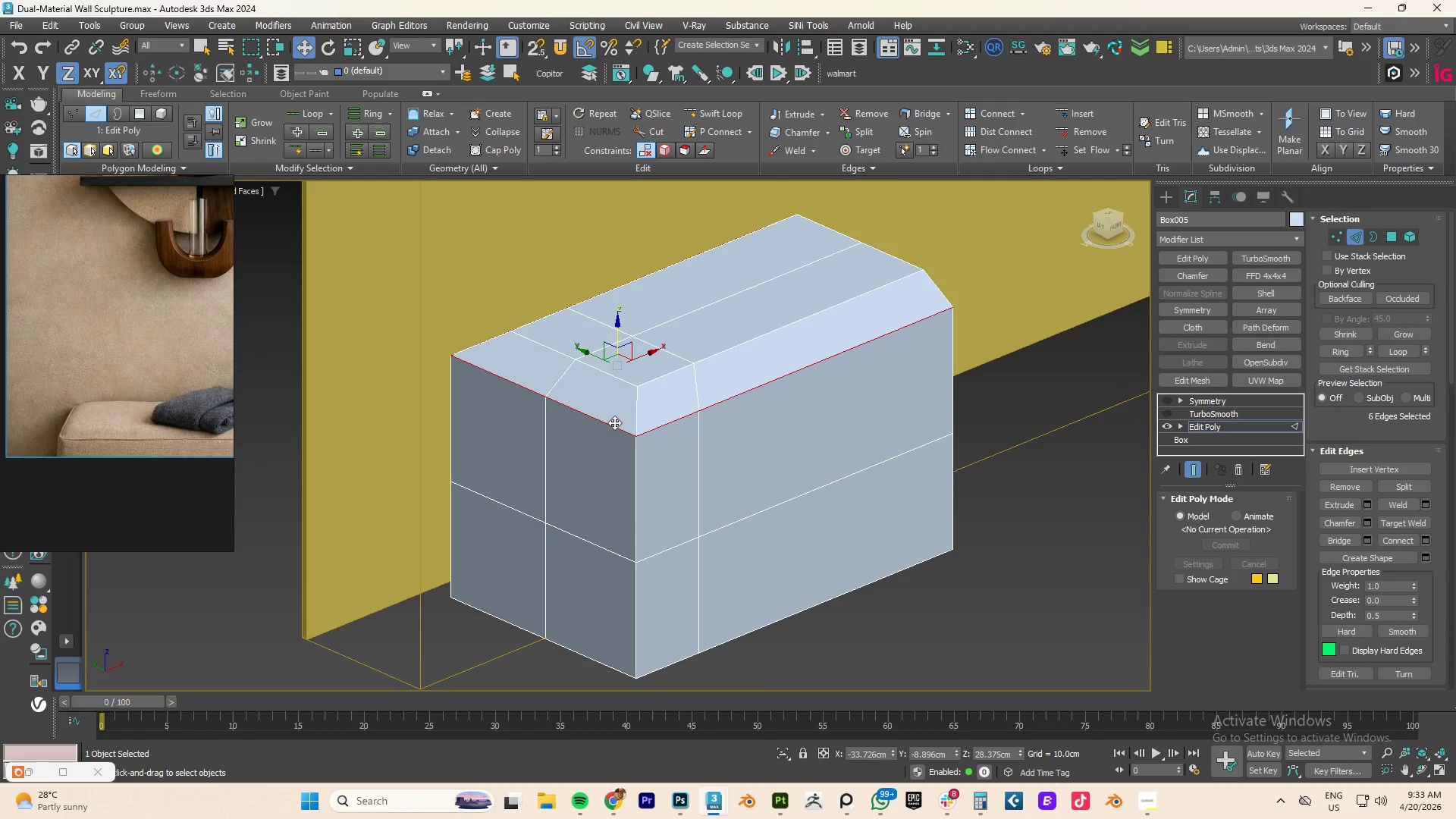 
triple_click([614, 422])
 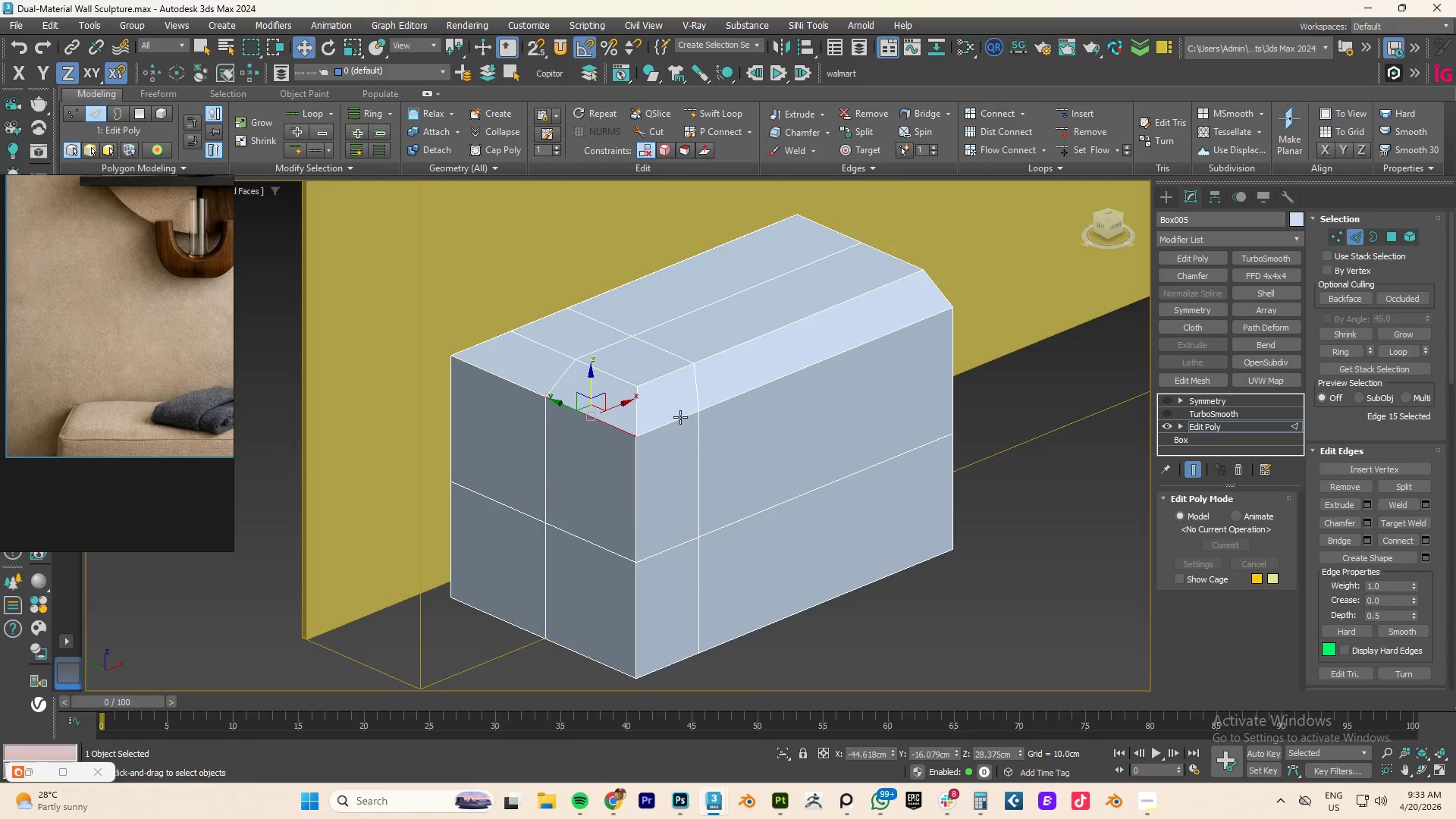 
double_click([679, 418])
 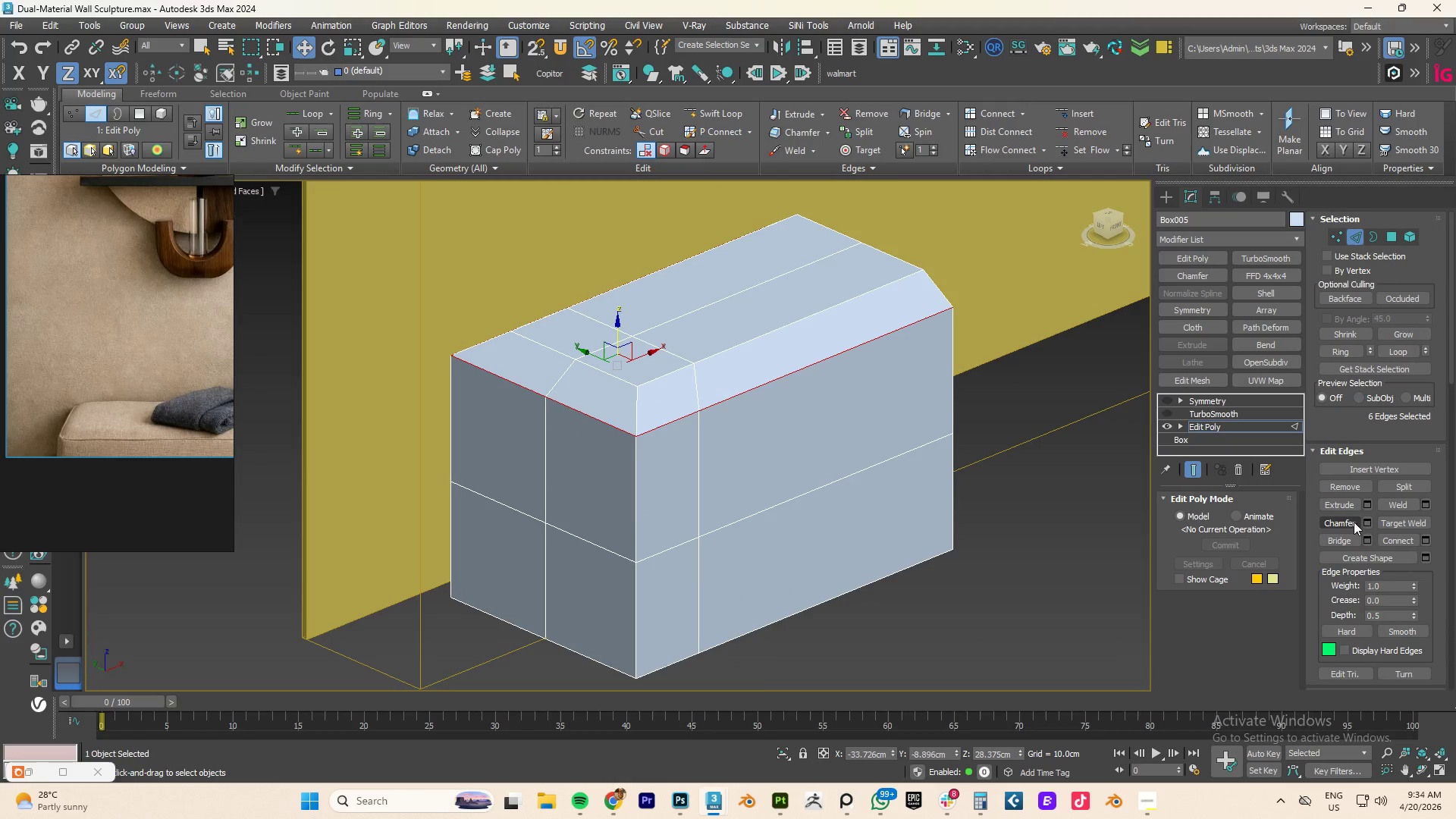 
left_click([1369, 520])
 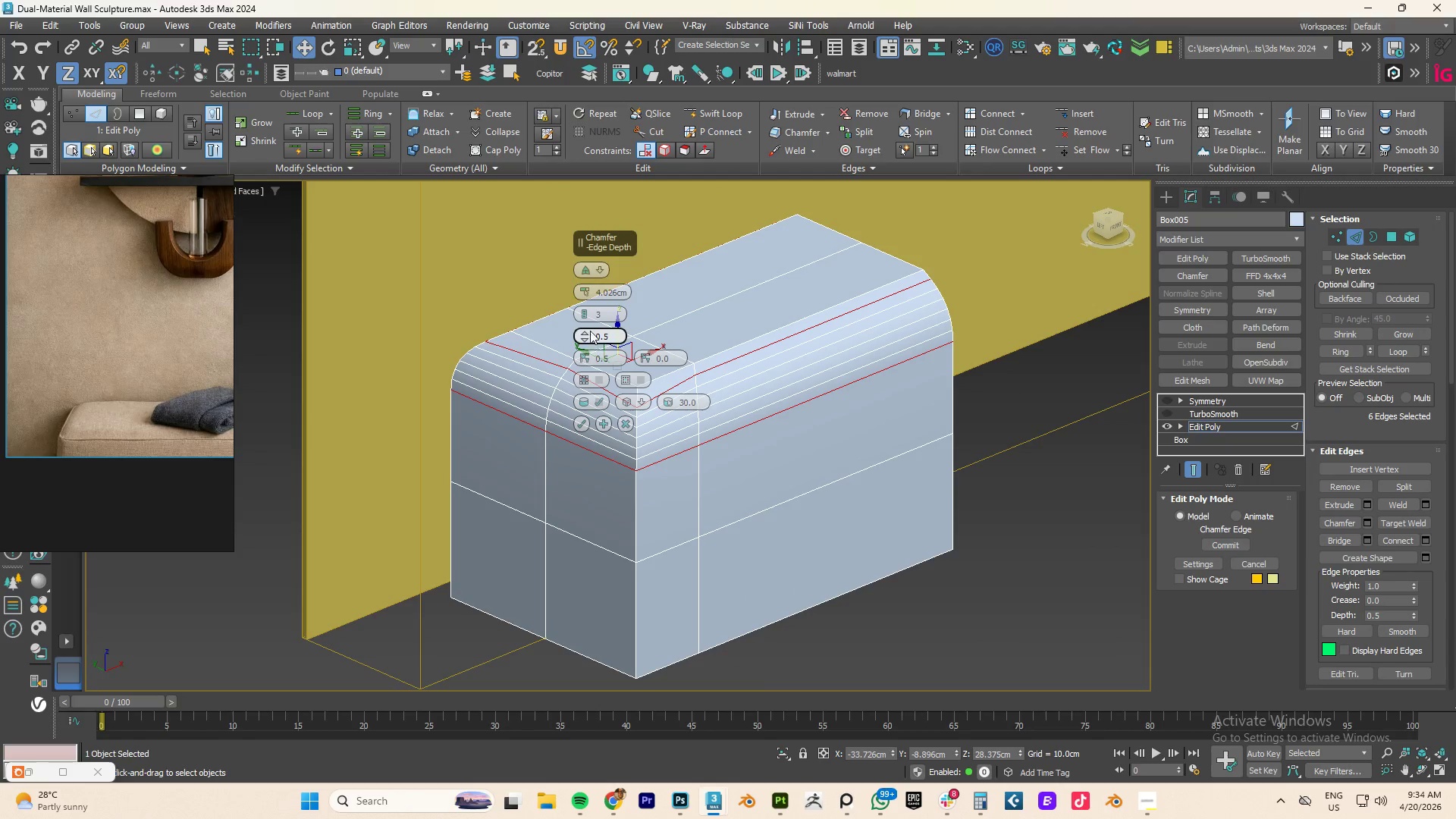 
double_click([586, 320])
 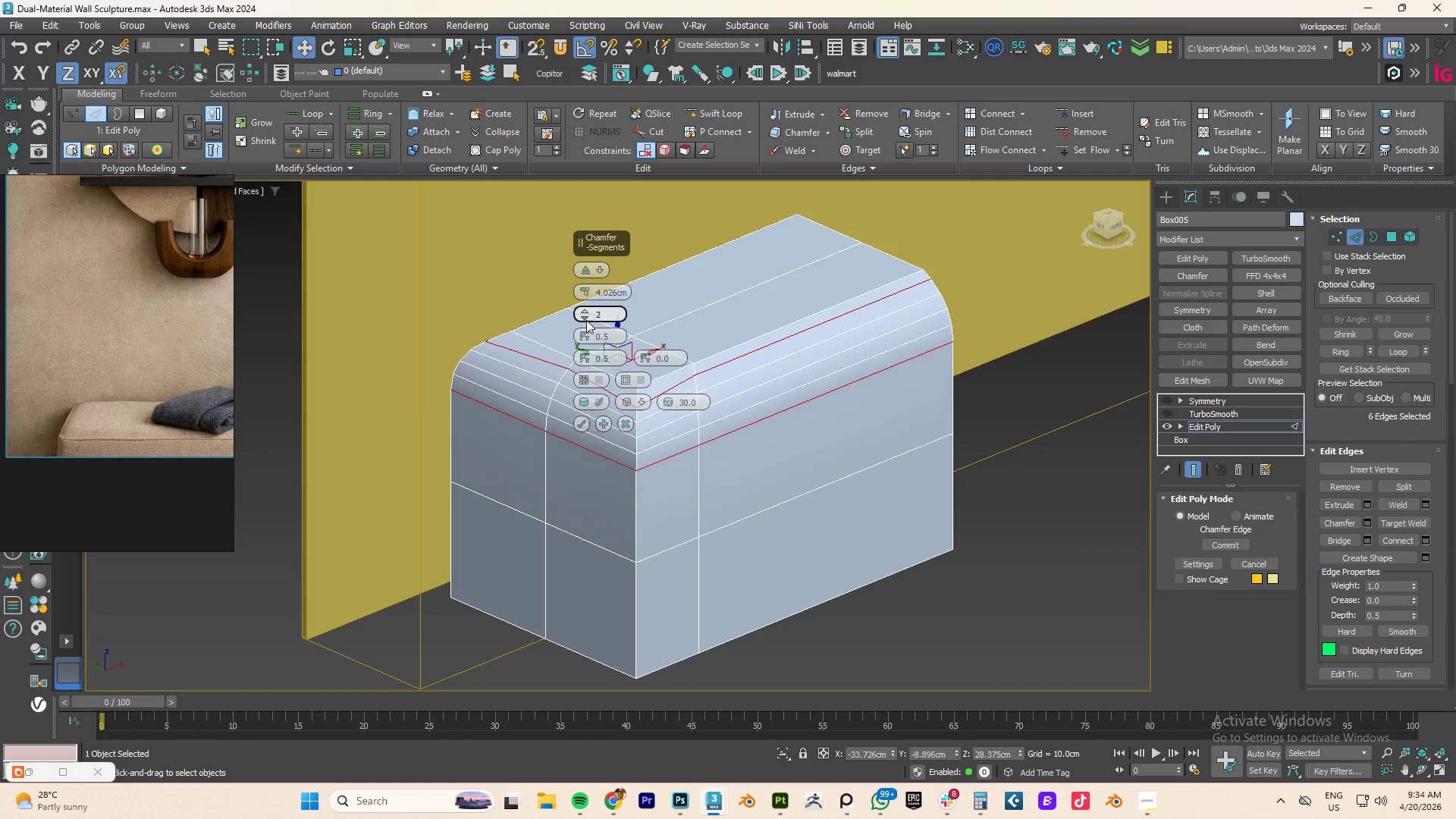 
triple_click([586, 320])
 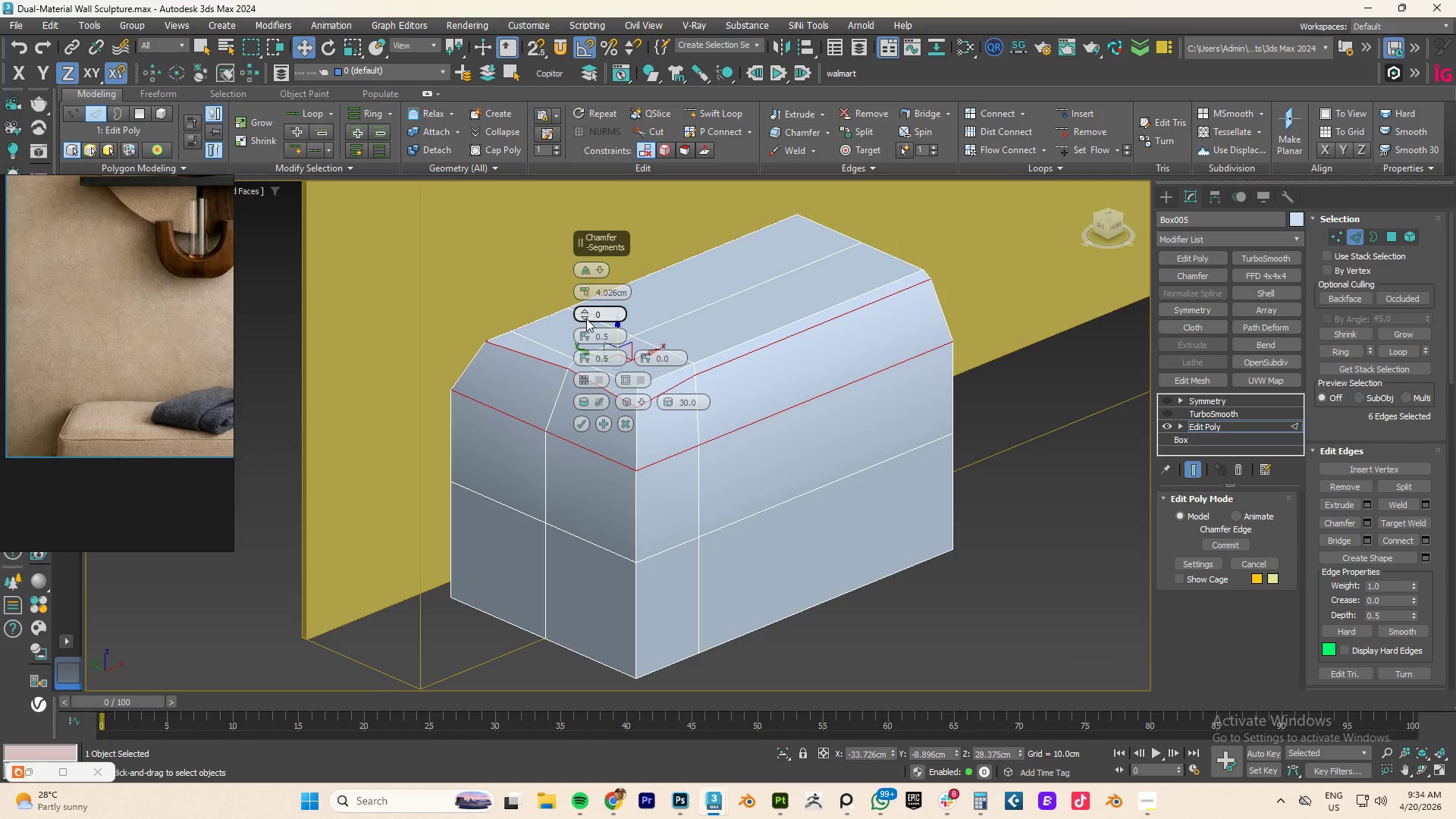 
left_click([584, 310])
 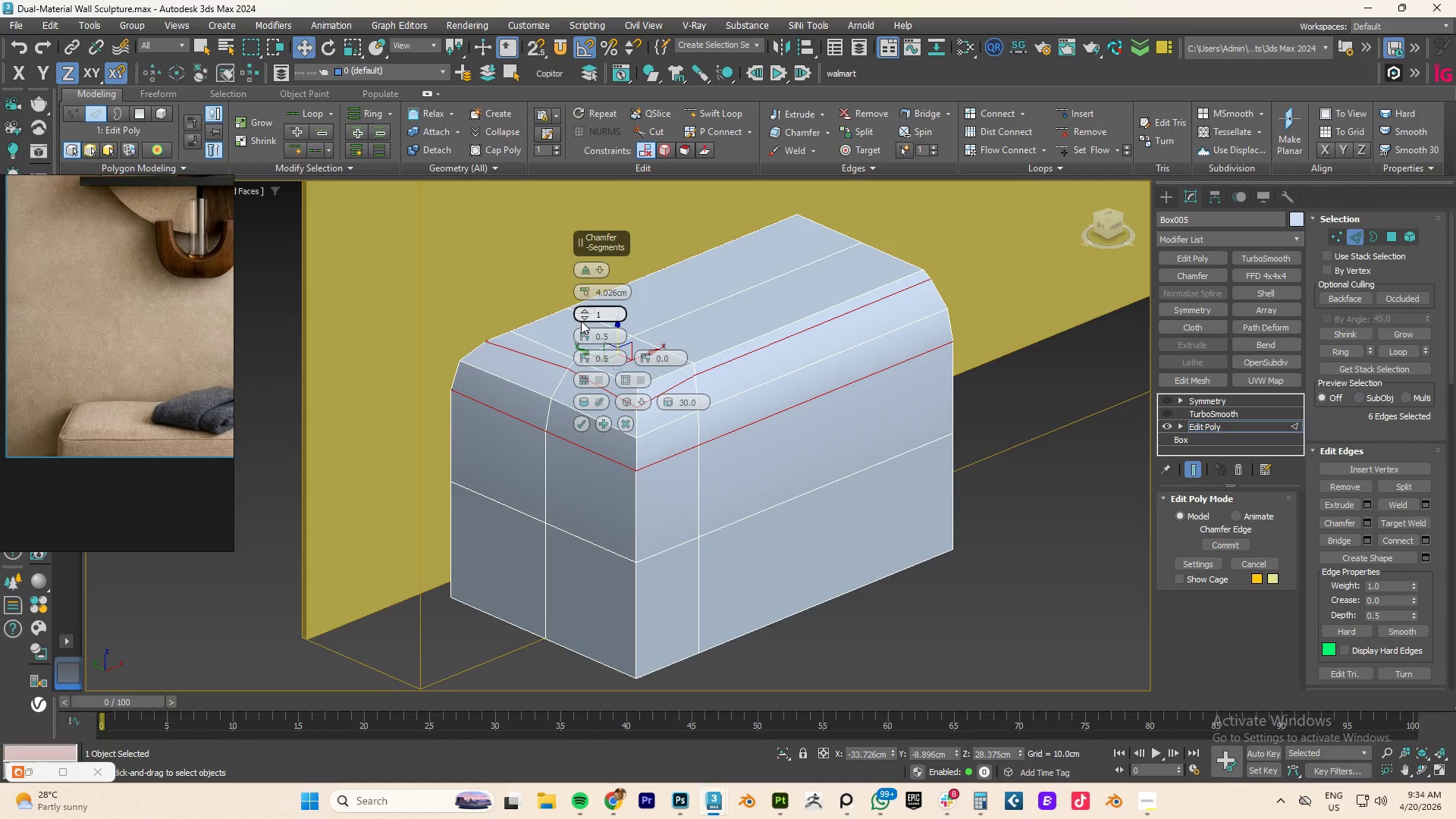 
left_click([584, 317])
 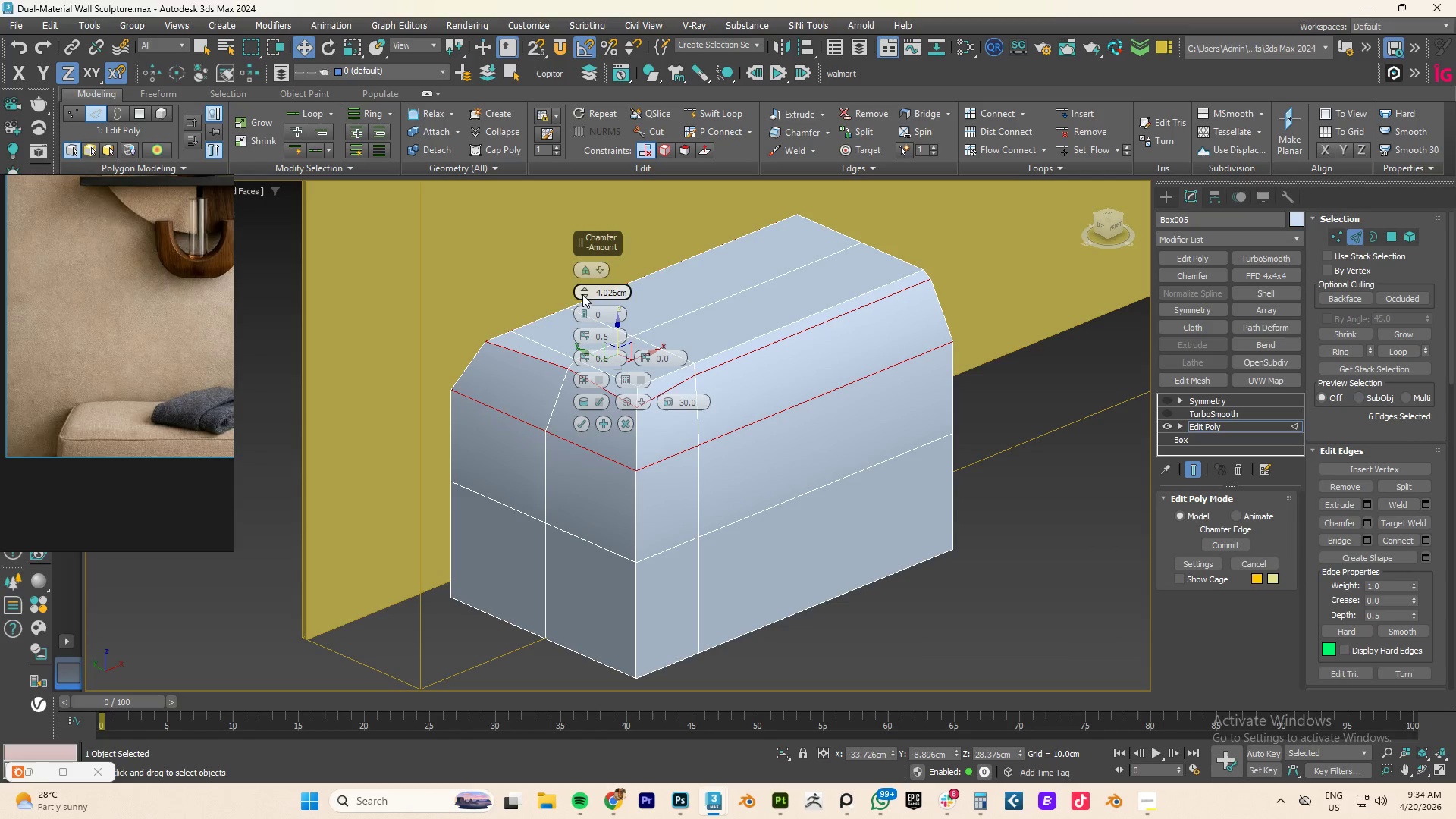 
left_click_drag(start_coordinate=[586, 293], to_coordinate=[593, 319])
 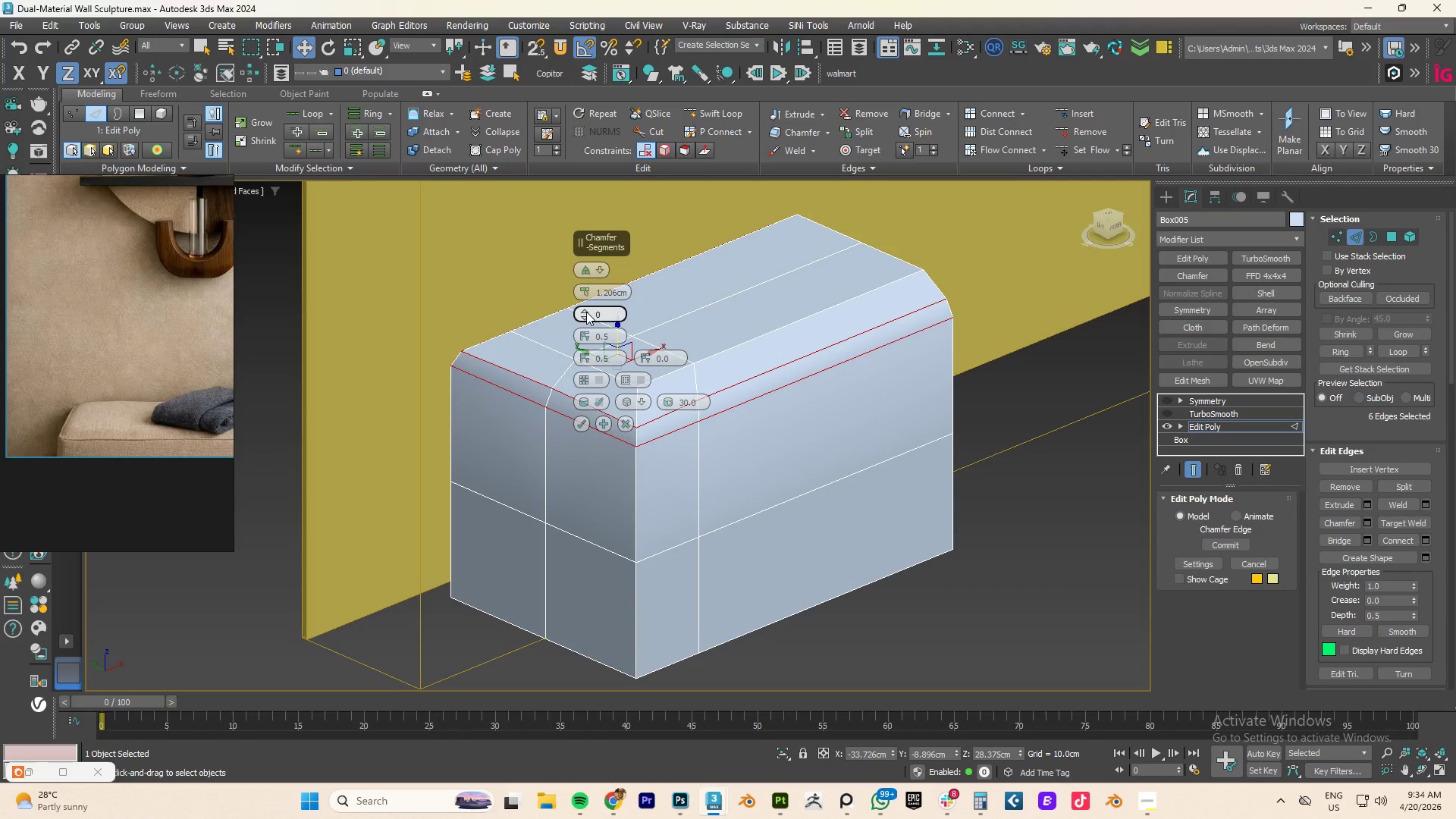 
left_click([586, 312])
 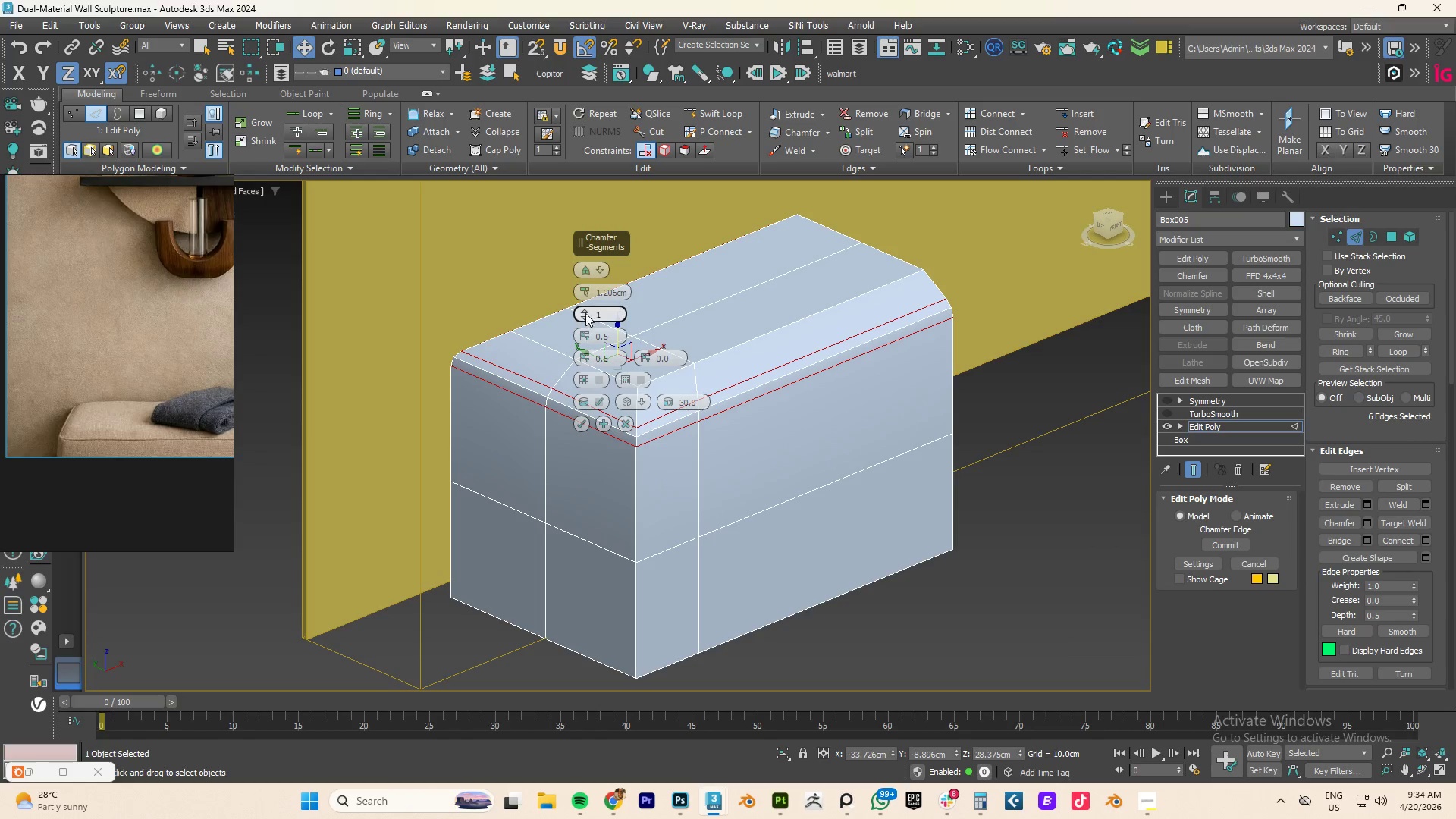 
left_click_drag(start_coordinate=[586, 297], to_coordinate=[588, 293])
 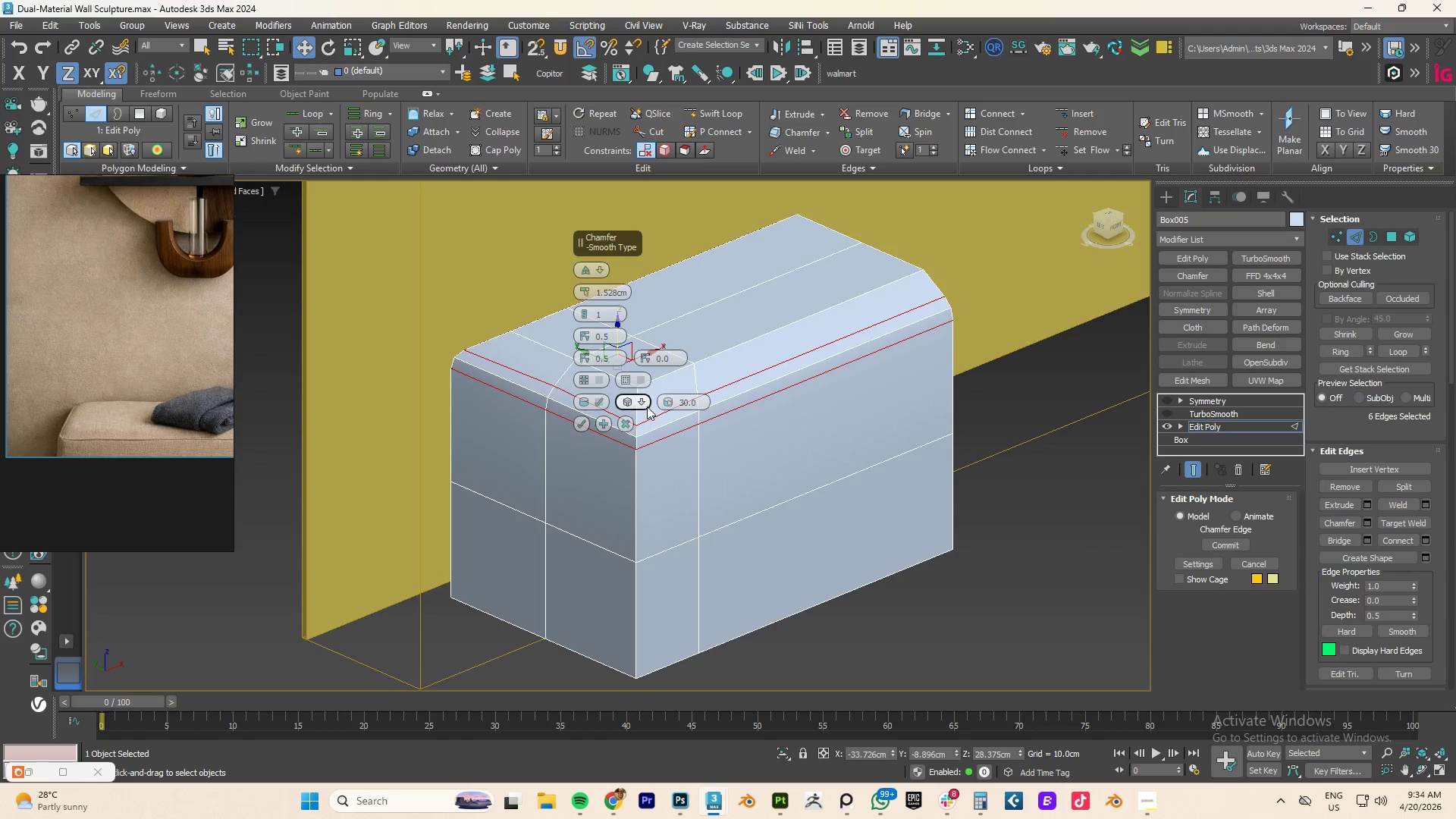 
left_click([645, 402])
 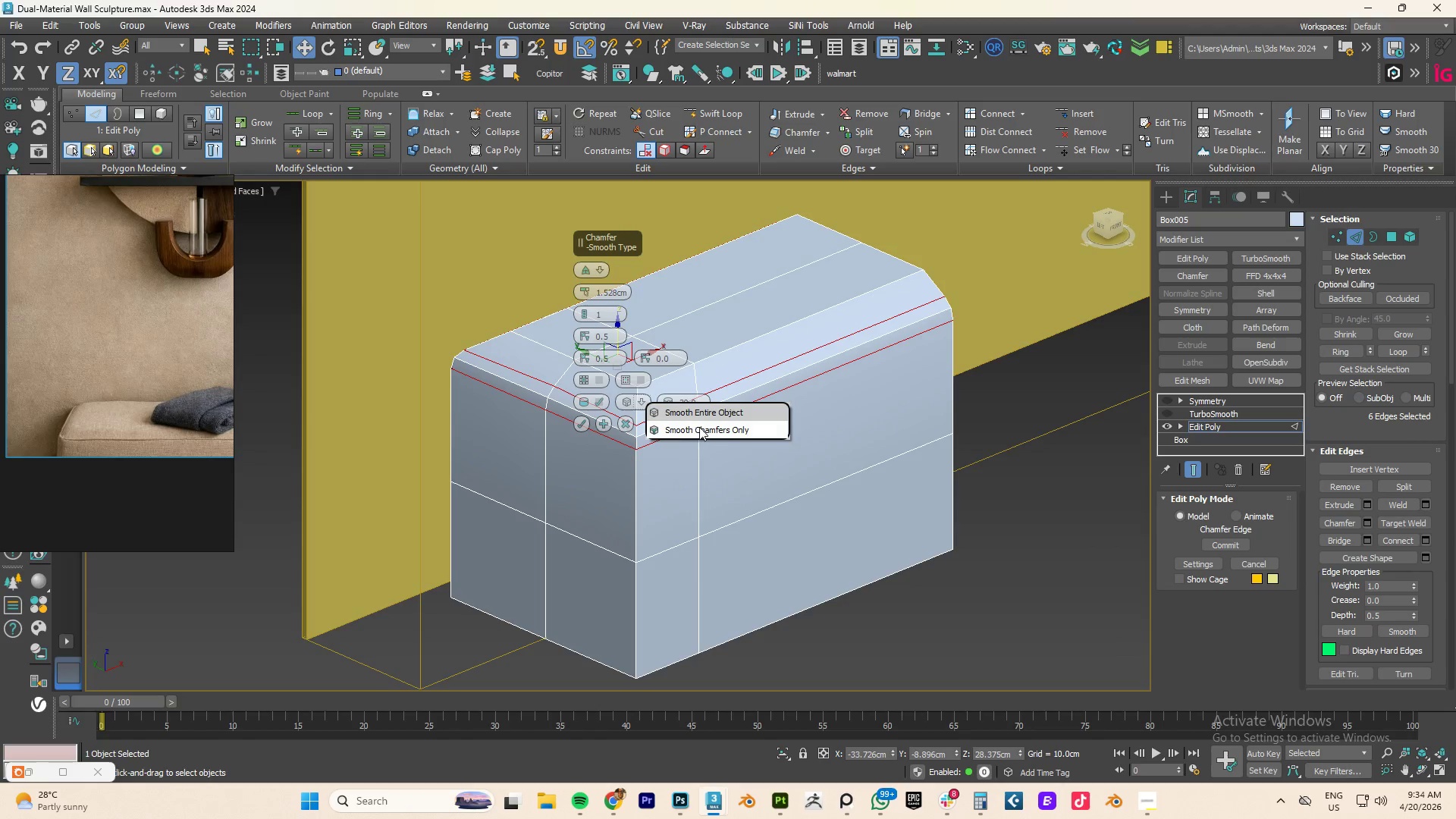 
left_click([699, 427])
 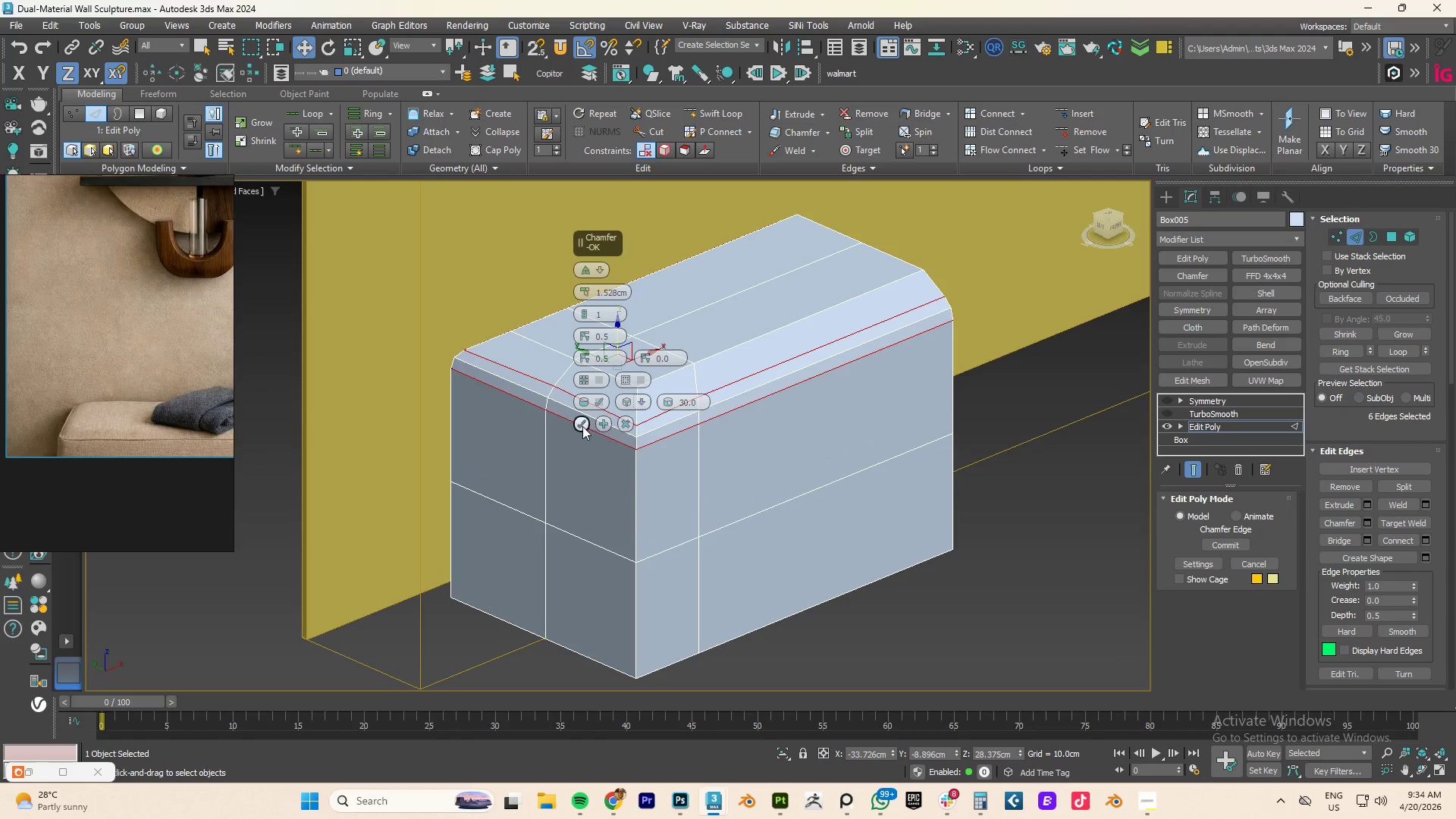 
left_click([581, 425])
 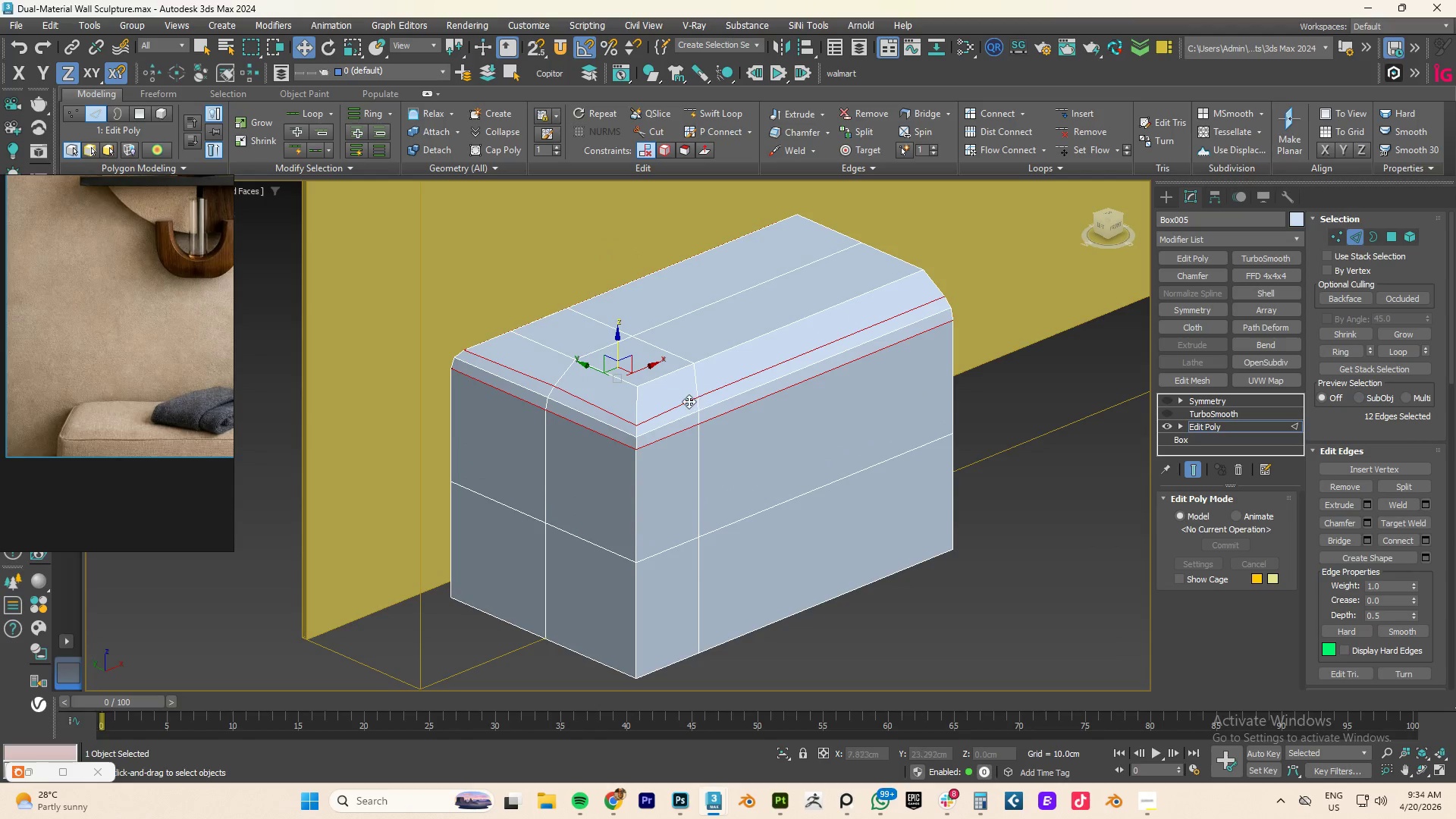 
key(R)
 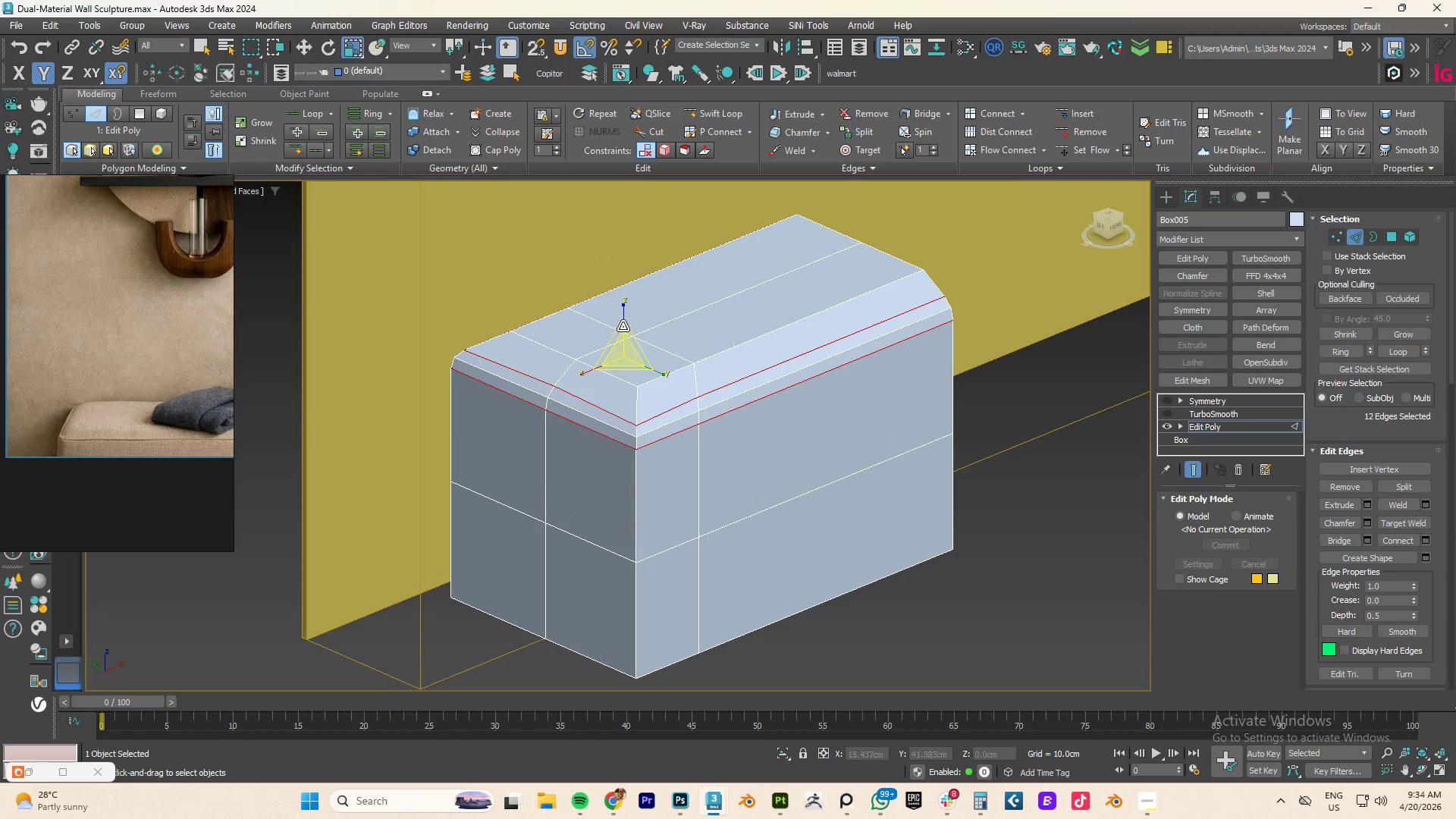 
left_click_drag(start_coordinate=[626, 317], to_coordinate=[692, 470])
 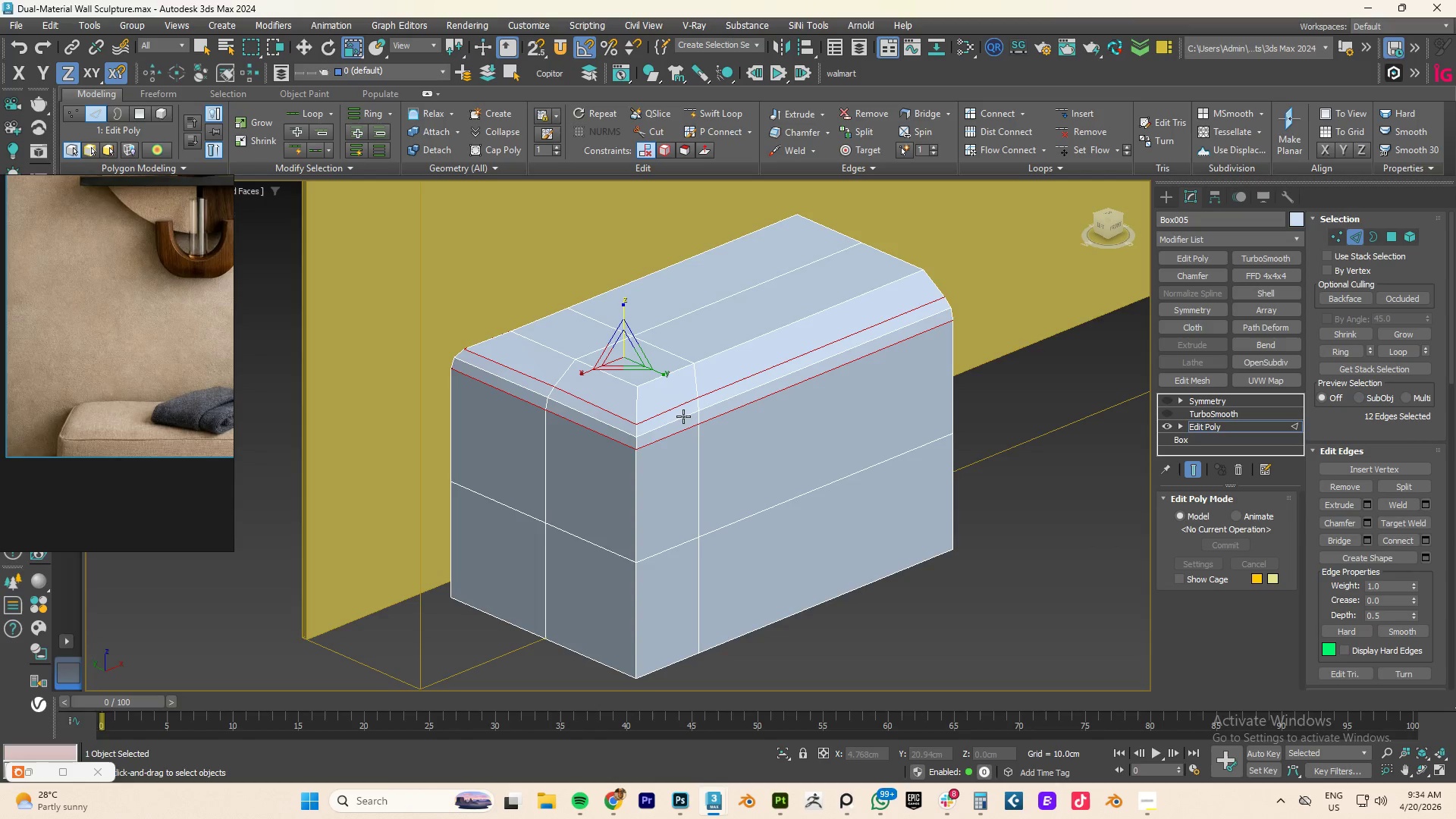 
double_click([683, 416])
 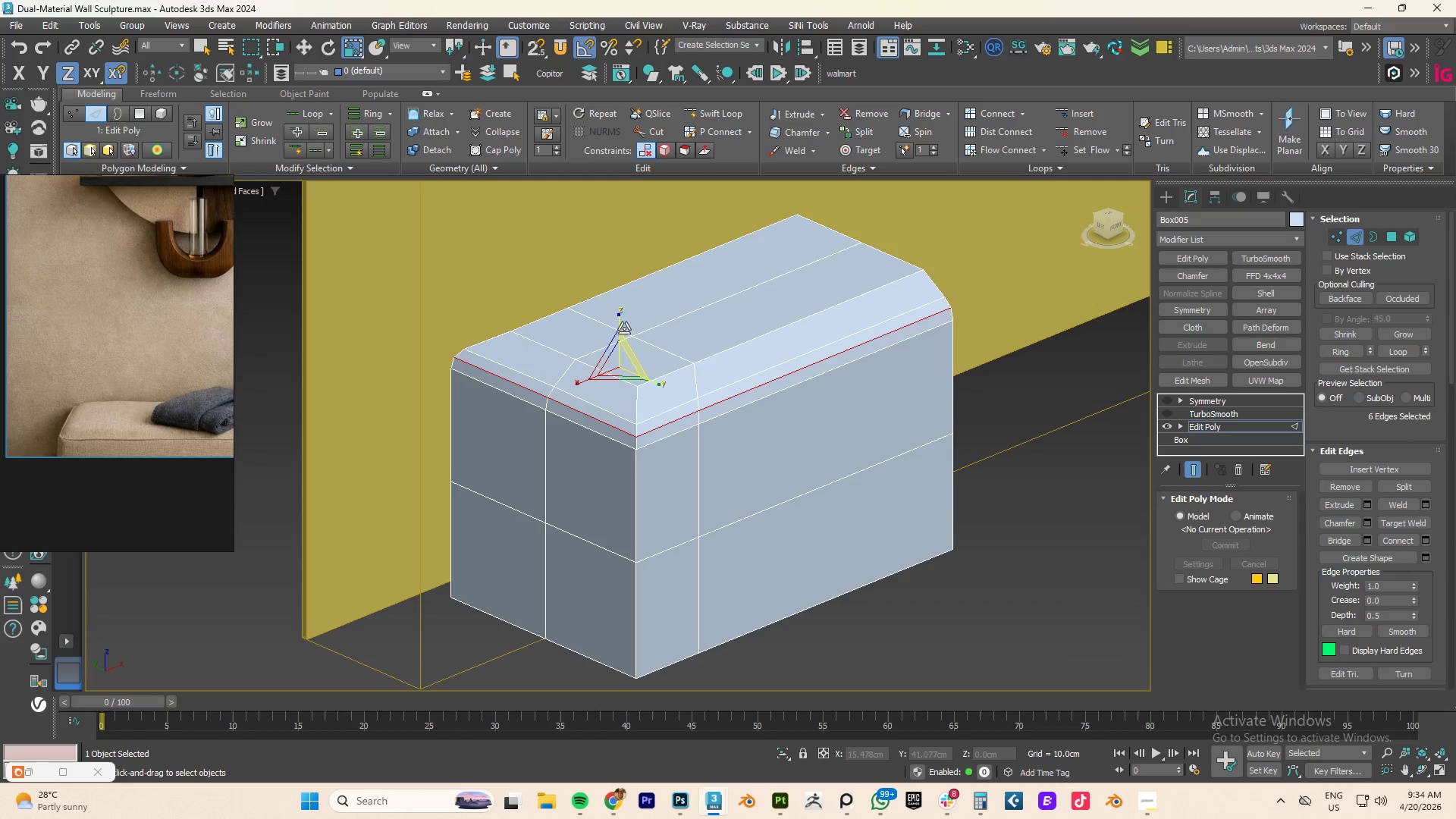 
left_click_drag(start_coordinate=[623, 322], to_coordinate=[664, 69])
 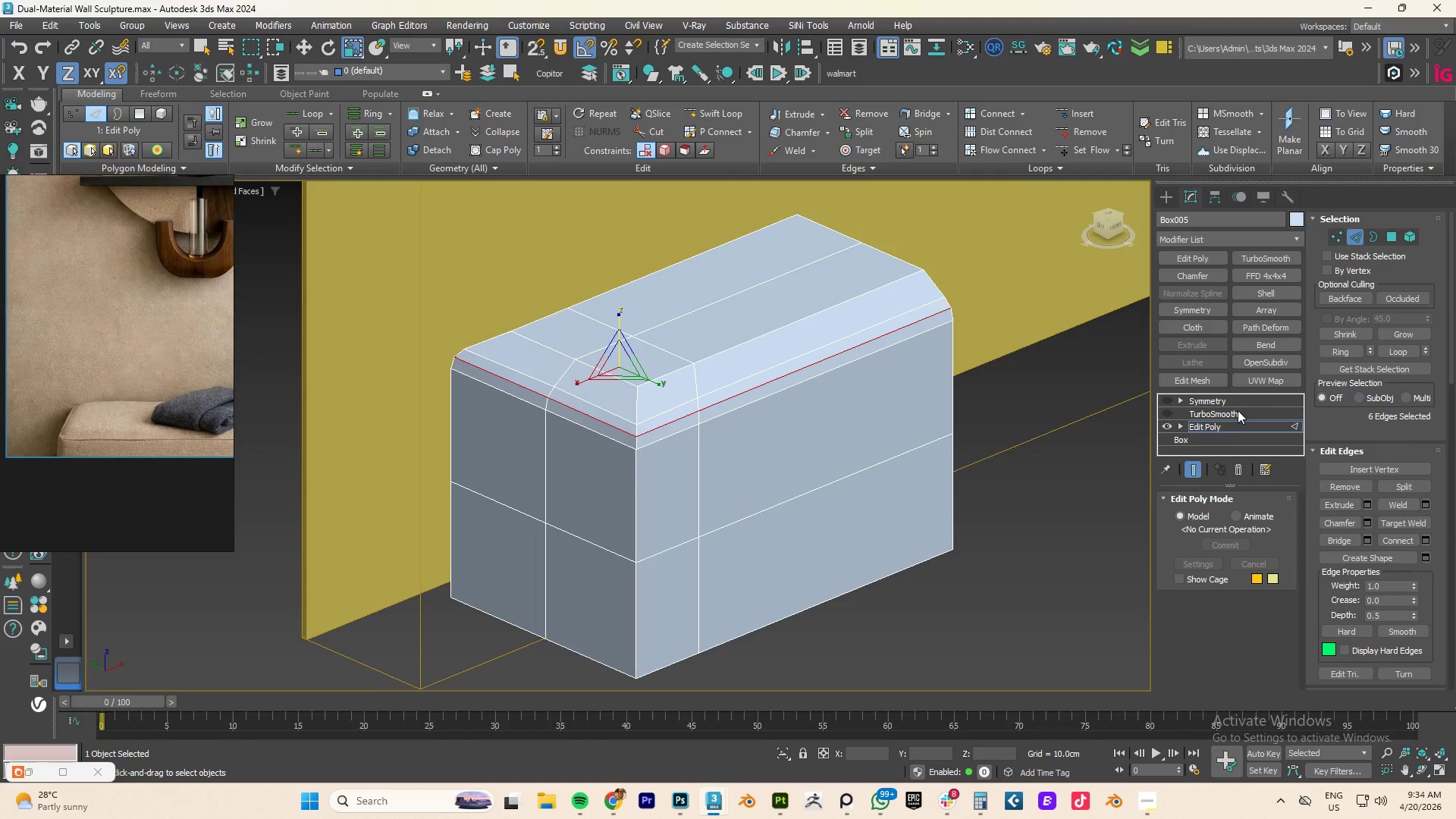 
left_click([1216, 422])
 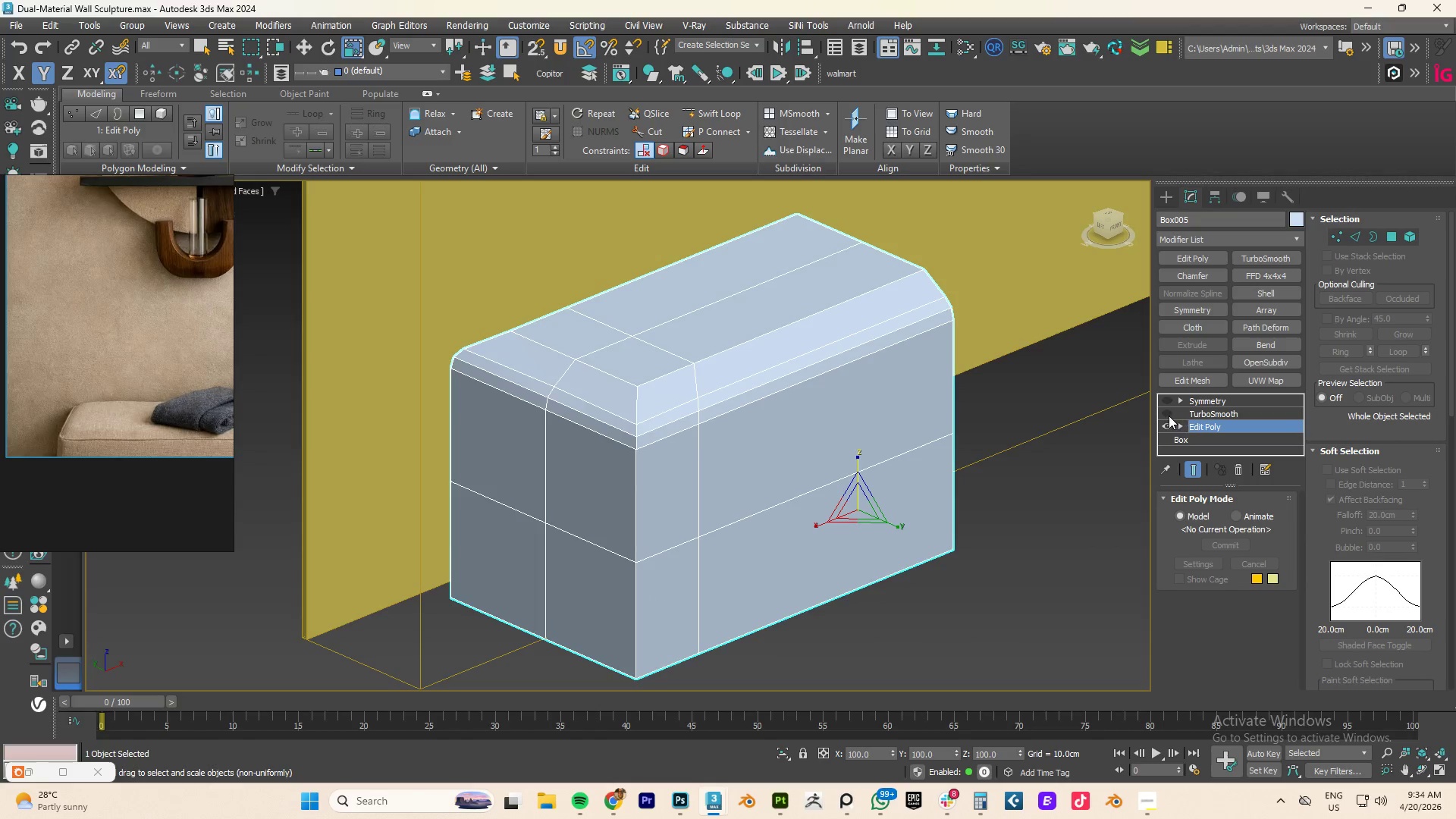 
left_click([1167, 413])
 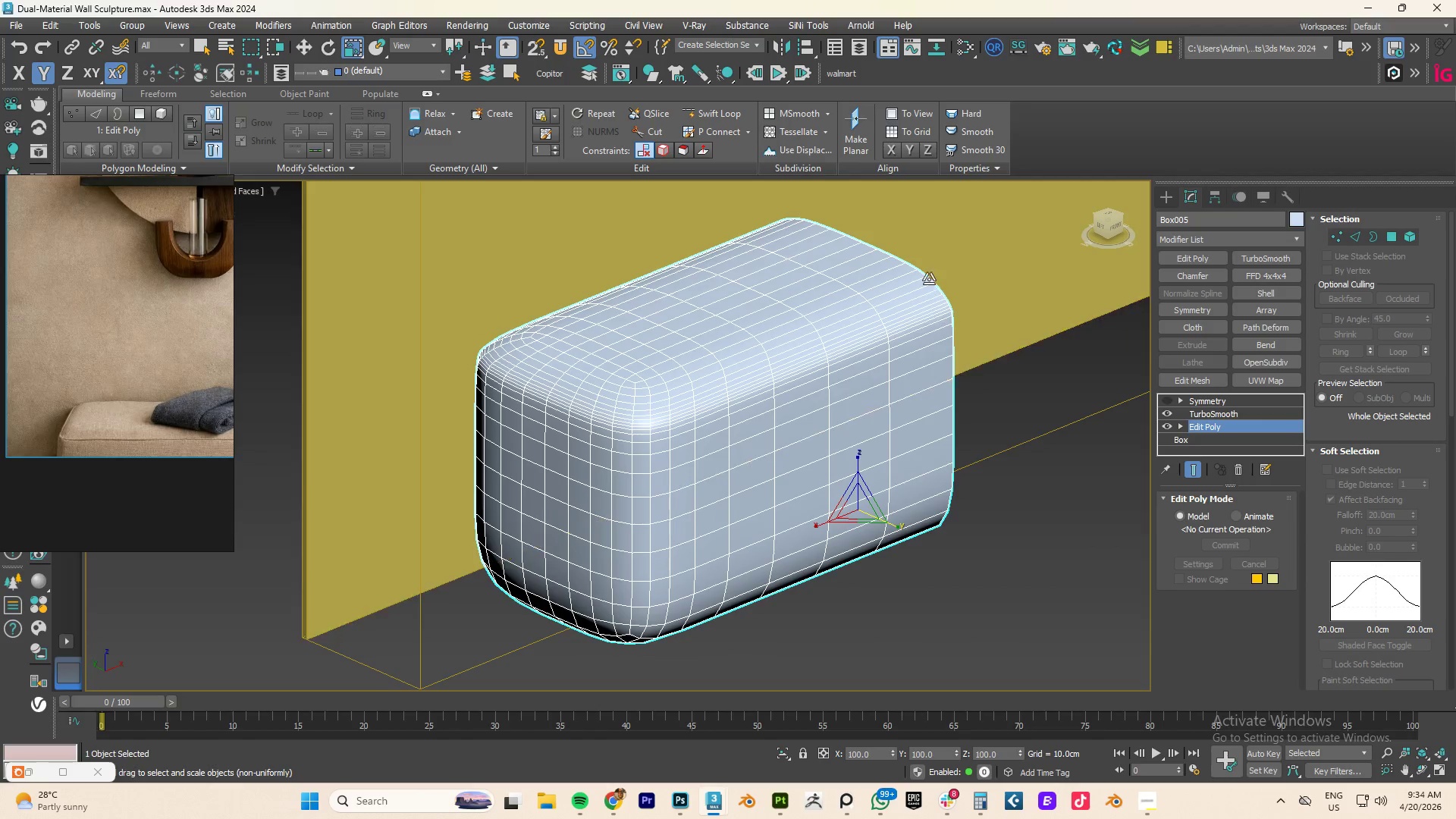 
hold_key(key=AltLeft, duration=1.06)
 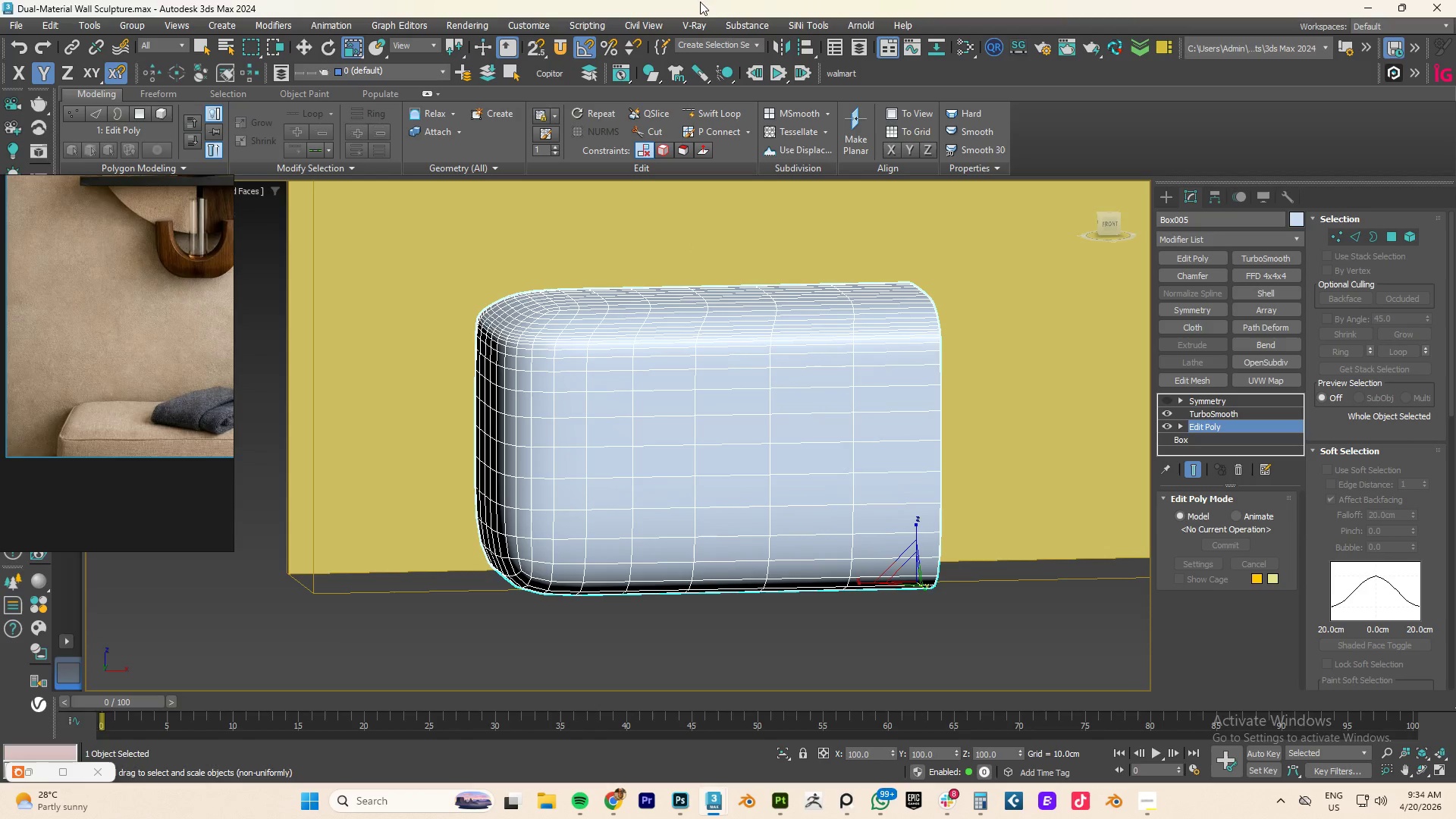 
wait(5.66)
 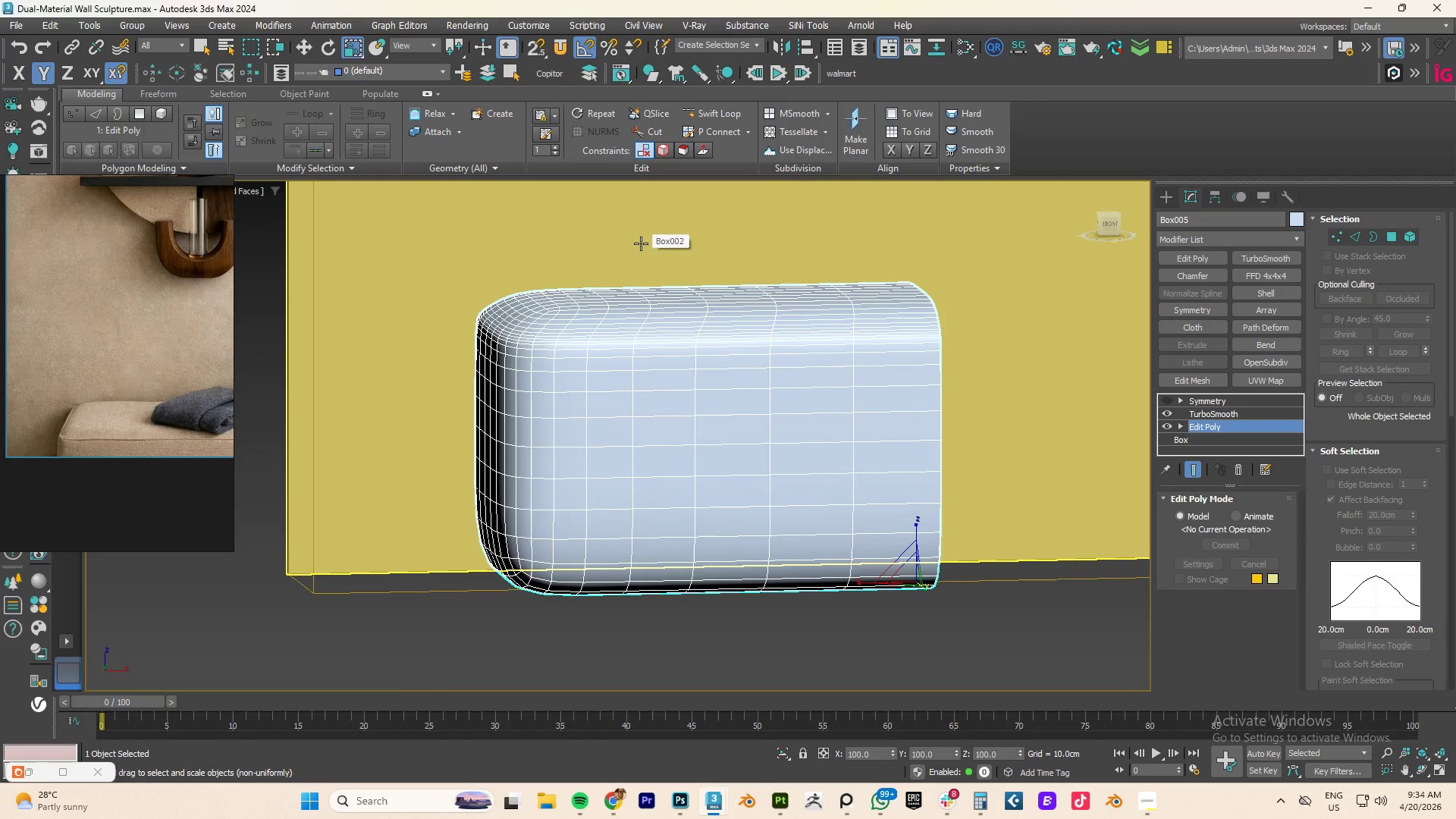 
left_click([1204, 415])
 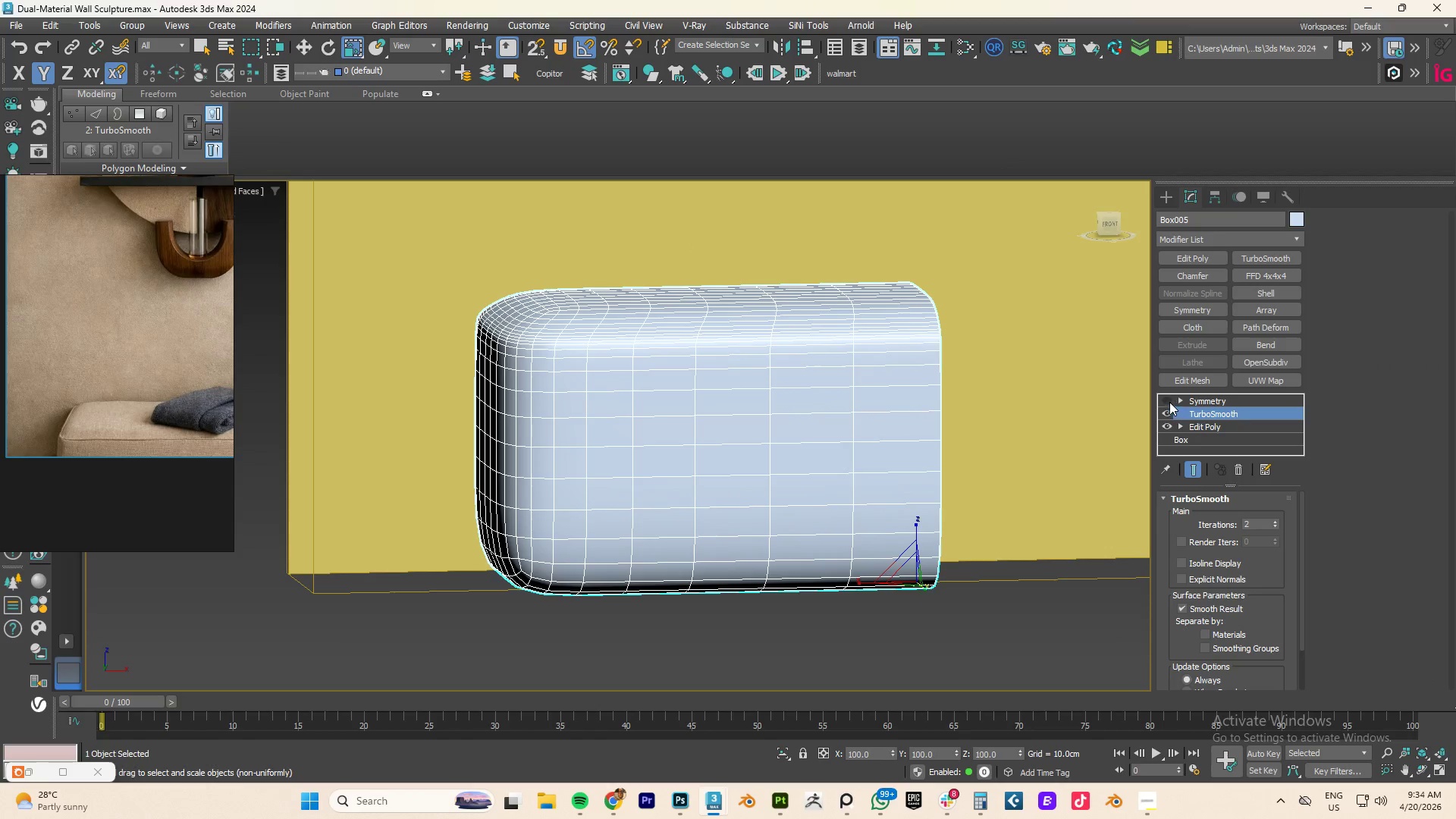 
left_click([1166, 400])
 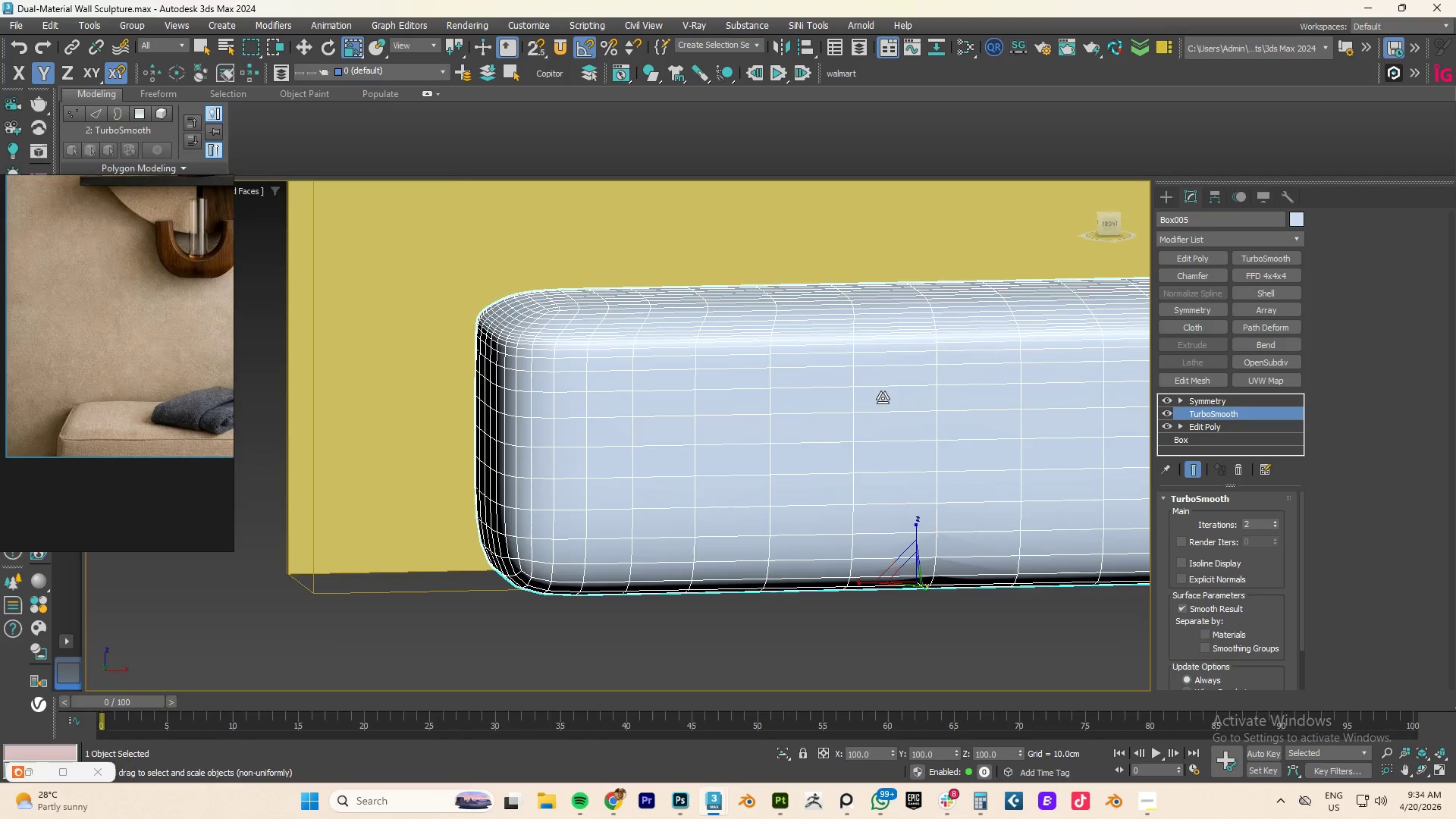 
hold_key(key=AltLeft, duration=2.28)
 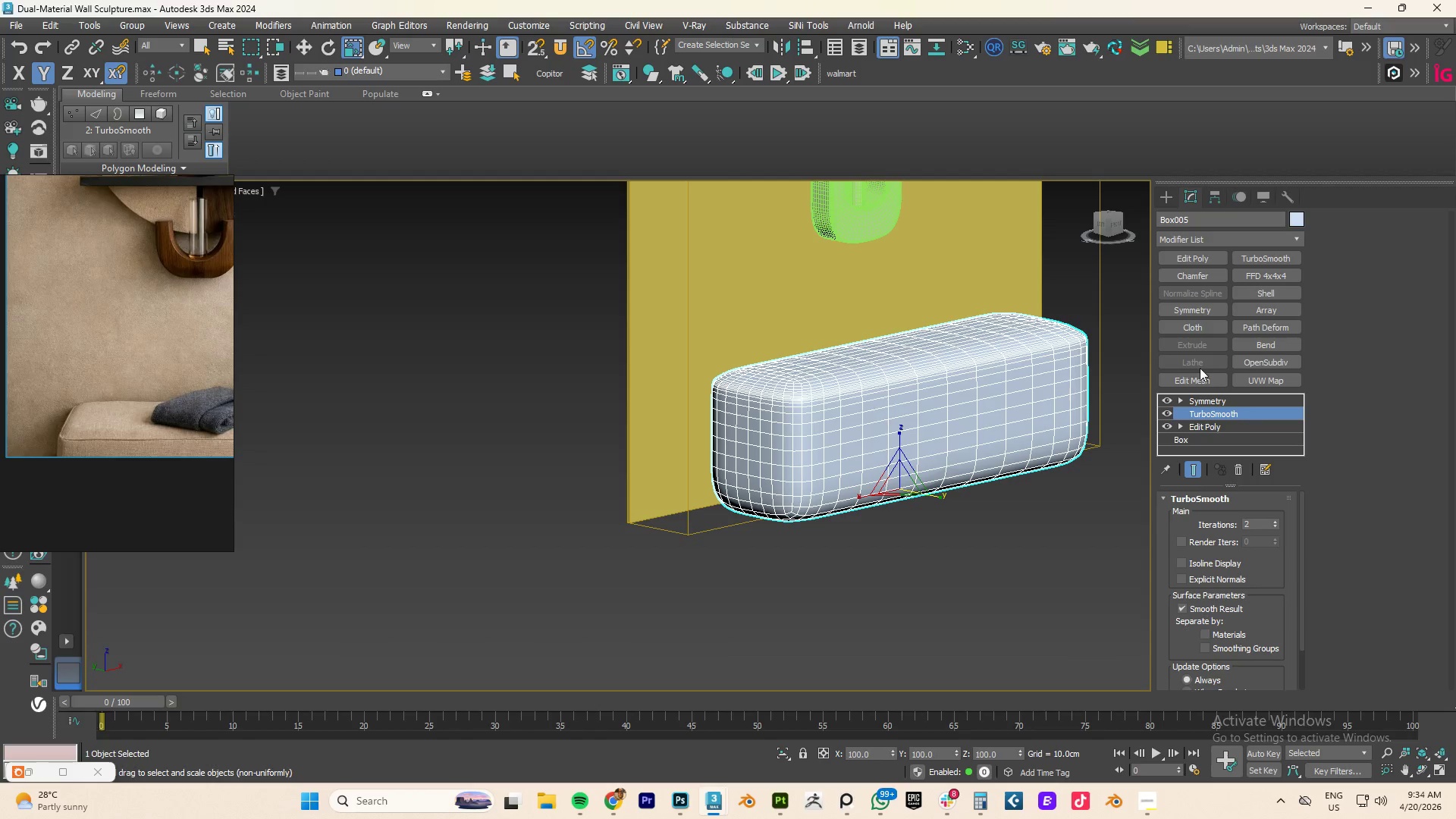 
scroll: coordinate [883, 398], scroll_direction: down, amount: 2.0
 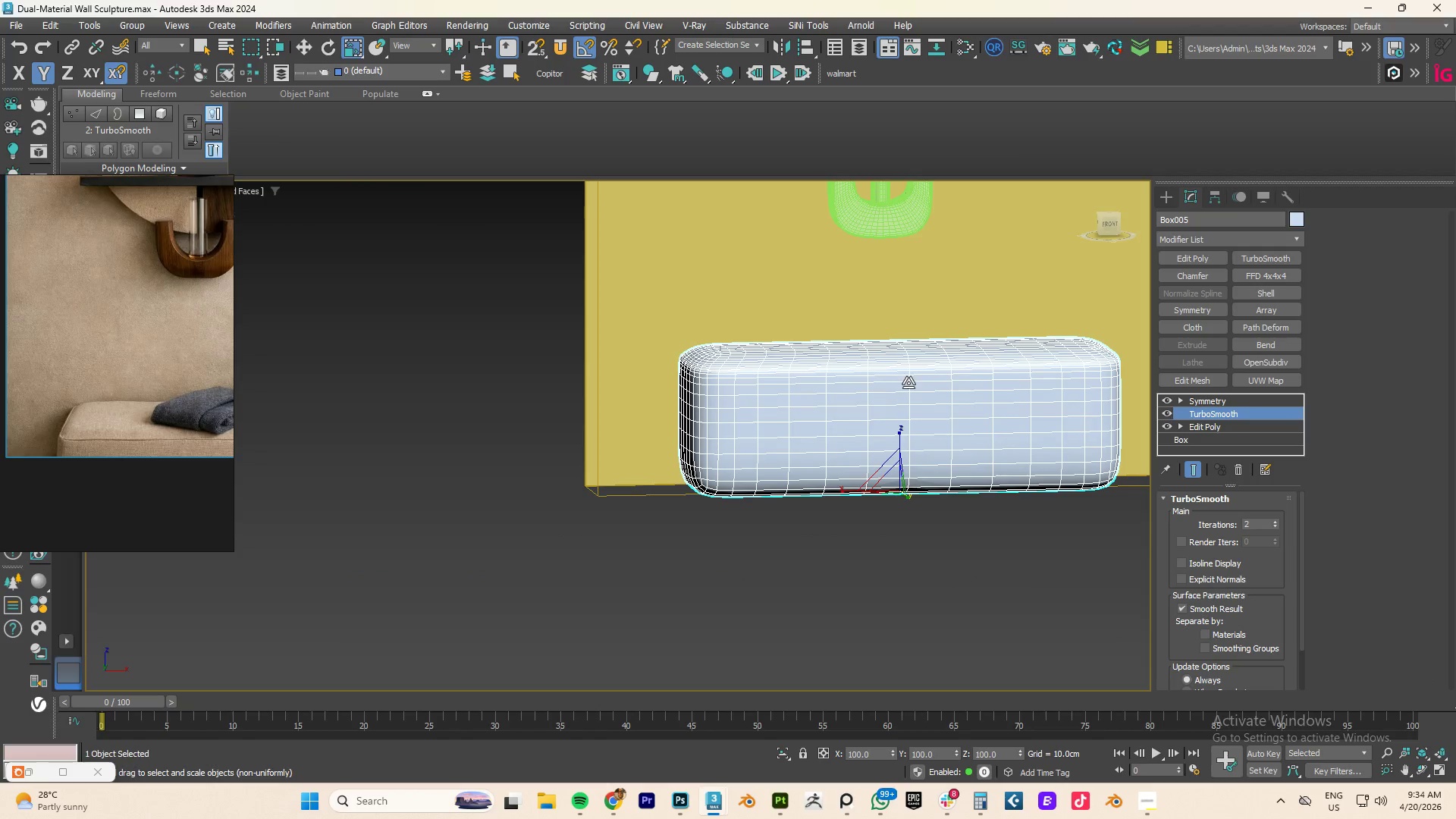 
wait(5.2)
 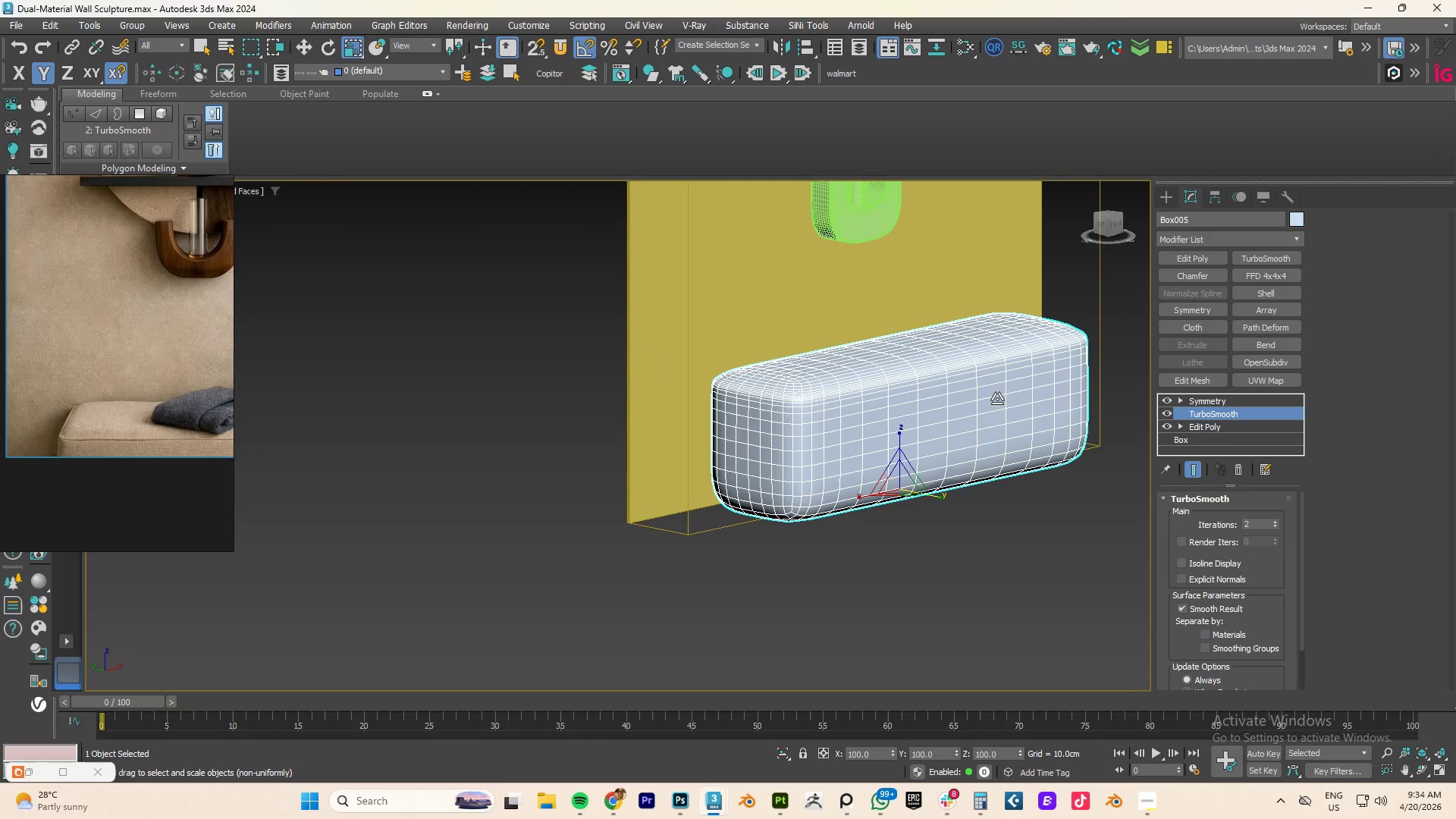 
left_click([1166, 400])
 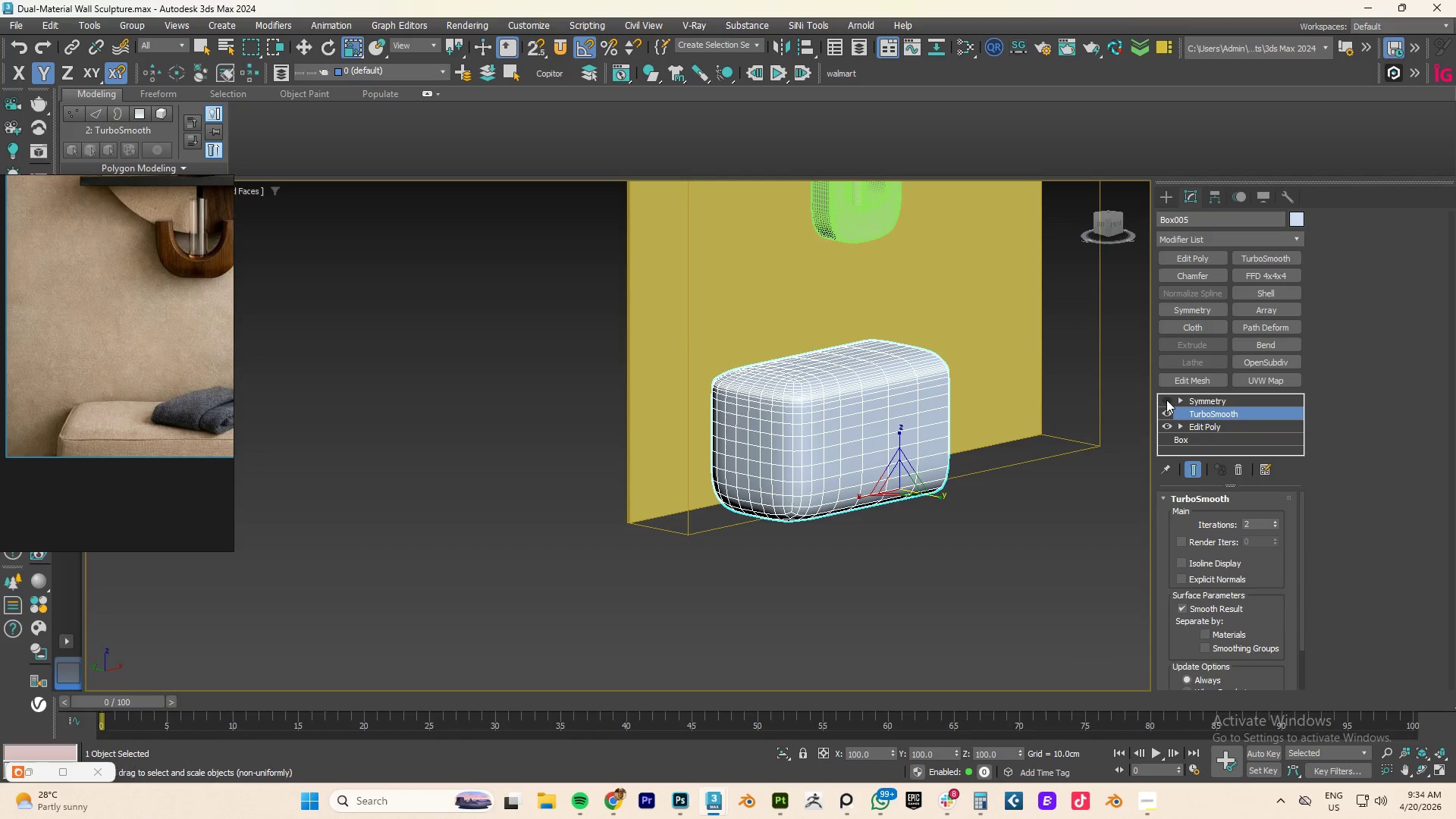 
left_click([1166, 400])
 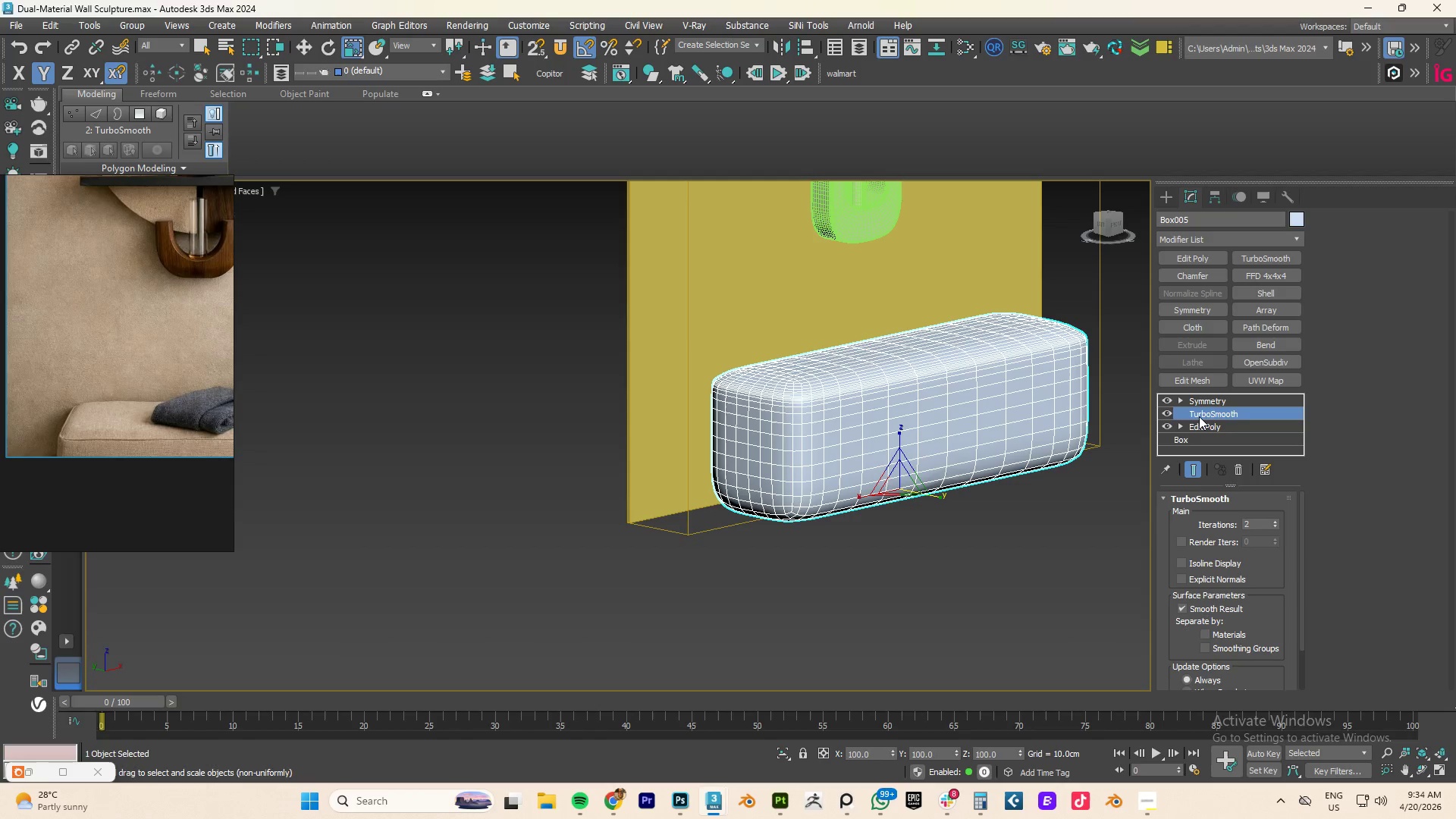 
left_click([1206, 402])
 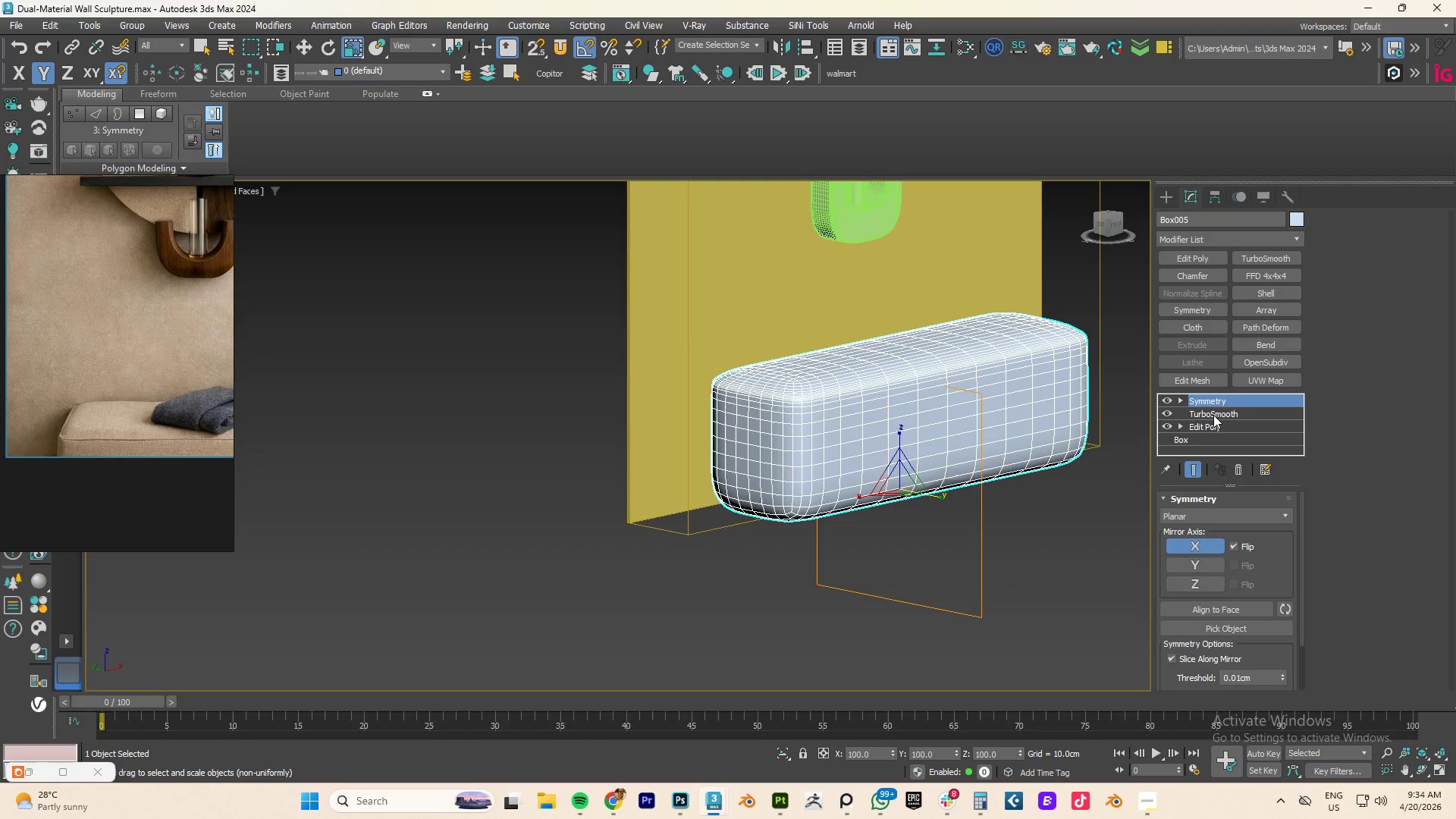 
left_click_drag(start_coordinate=[1213, 416], to_coordinate=[1210, 394])
 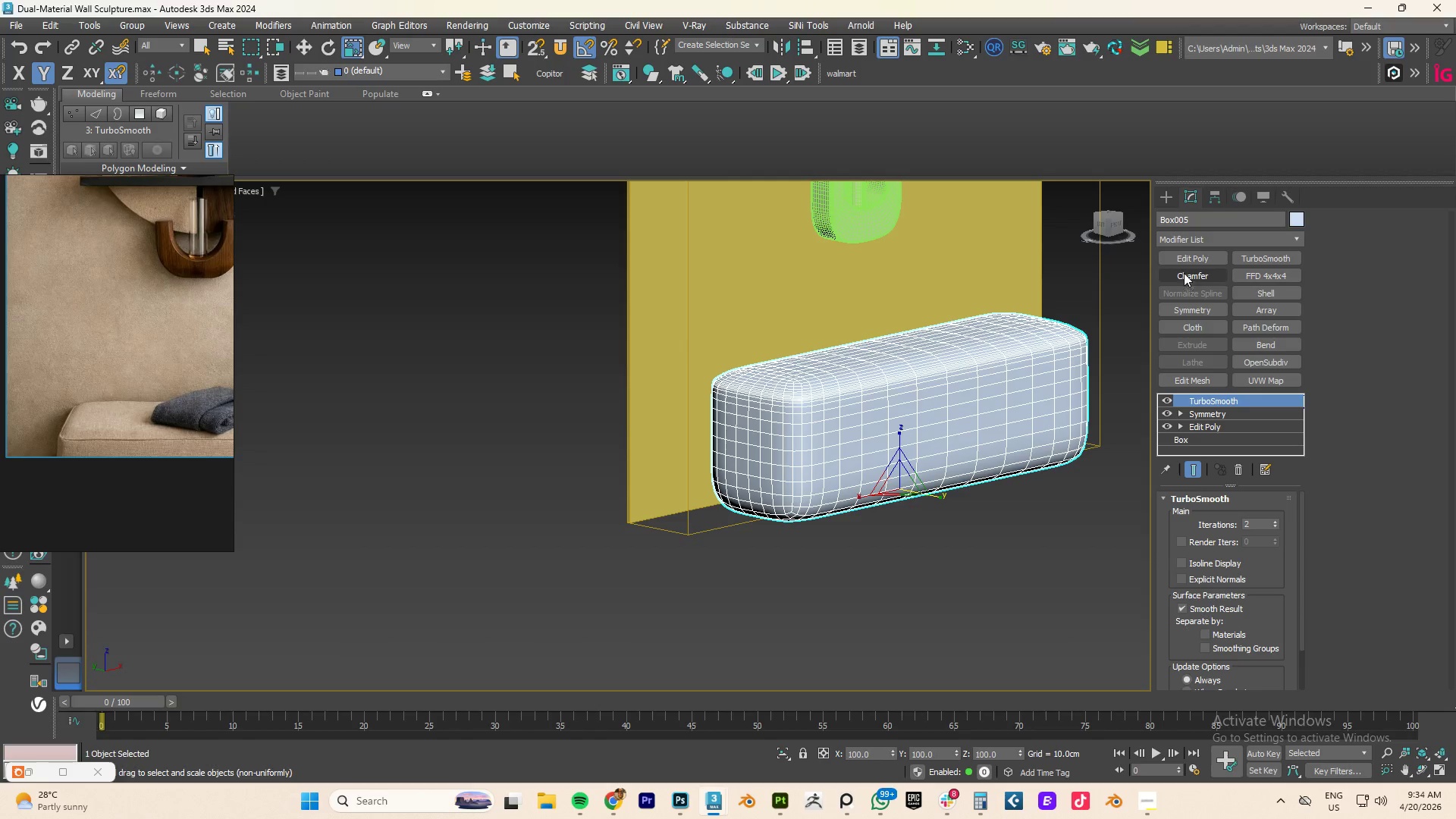 
left_click([1188, 261])
 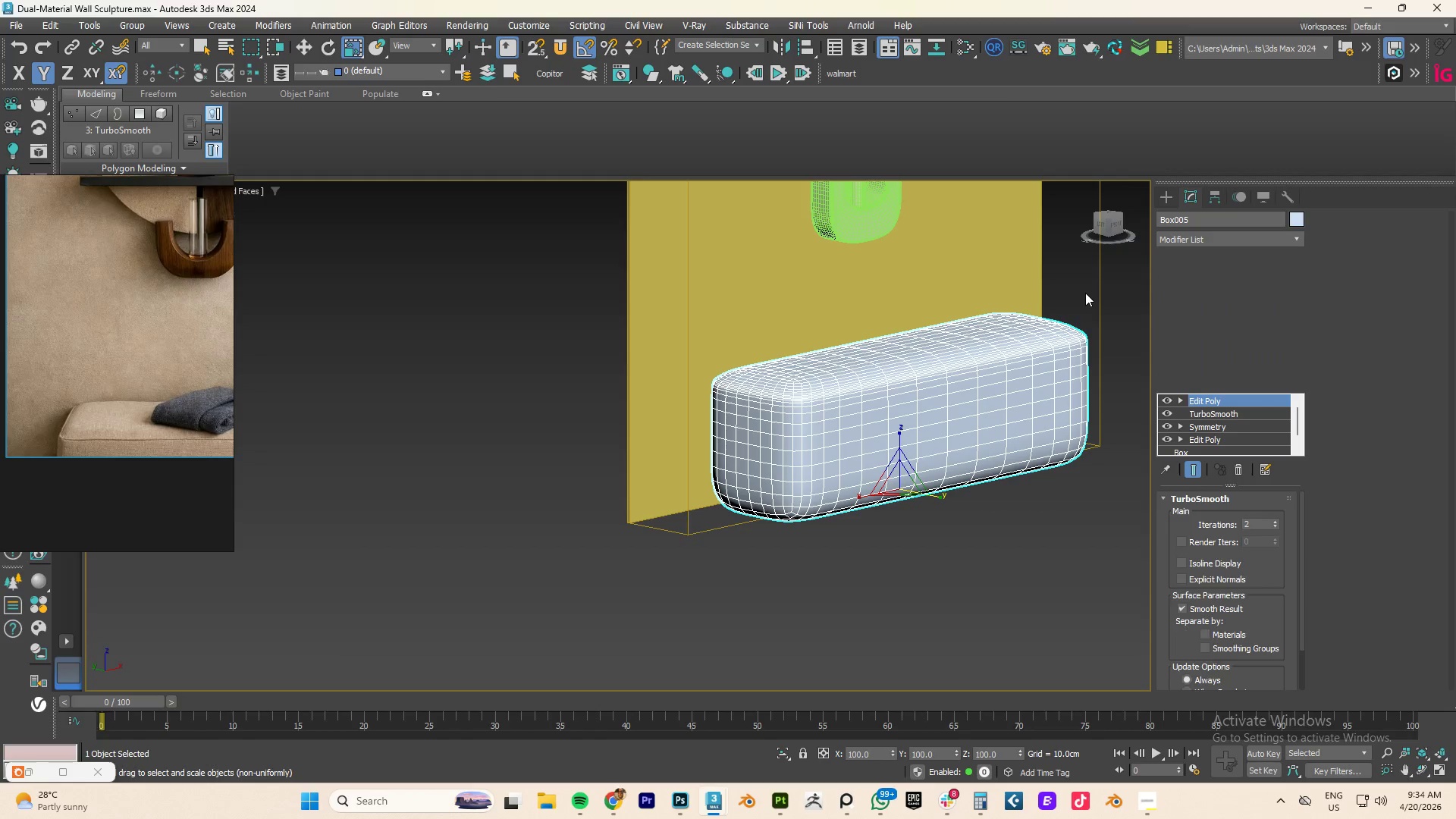 
type(fz)
 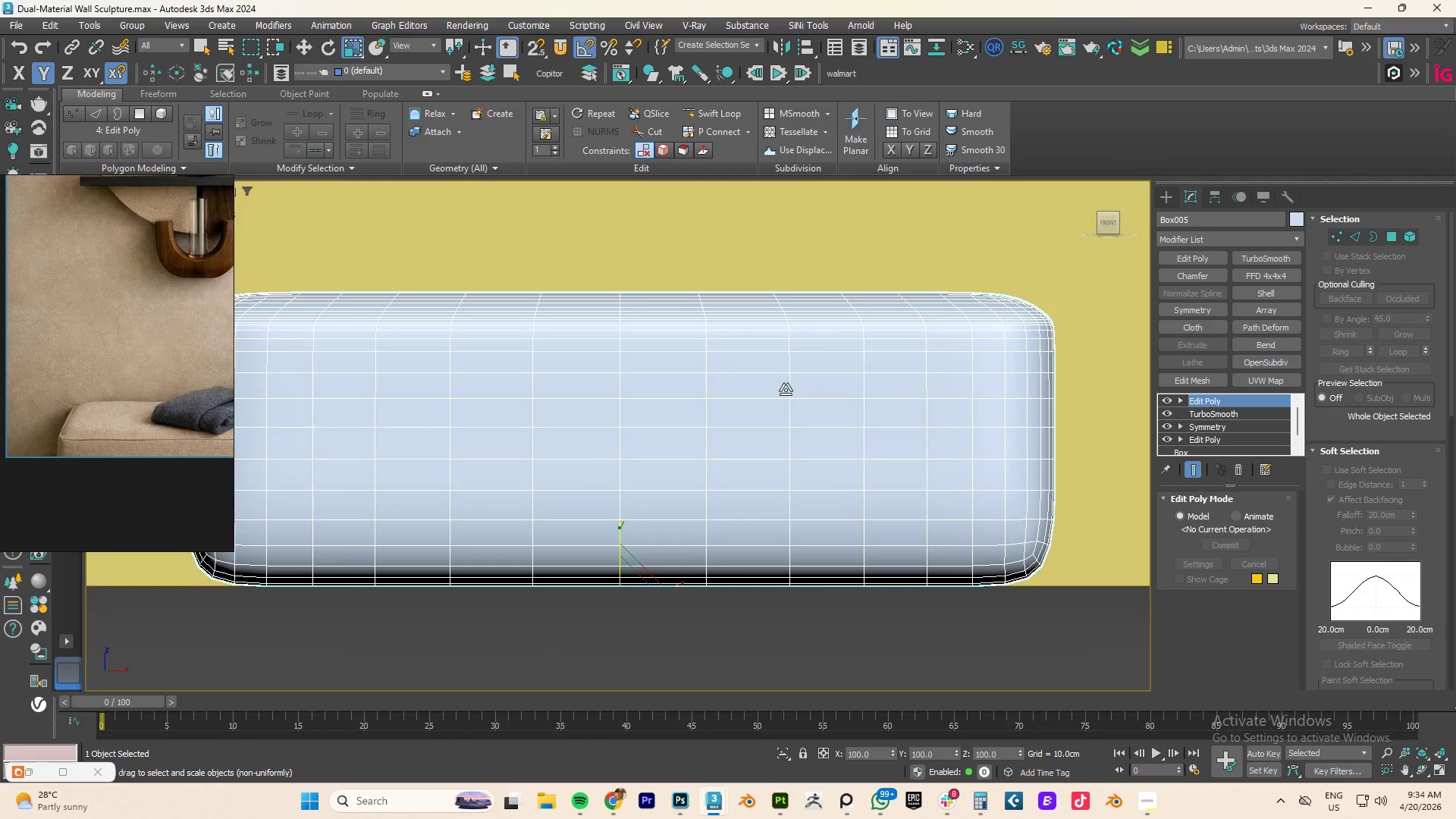 
scroll: coordinate [786, 390], scroll_direction: down, amount: 4.0
 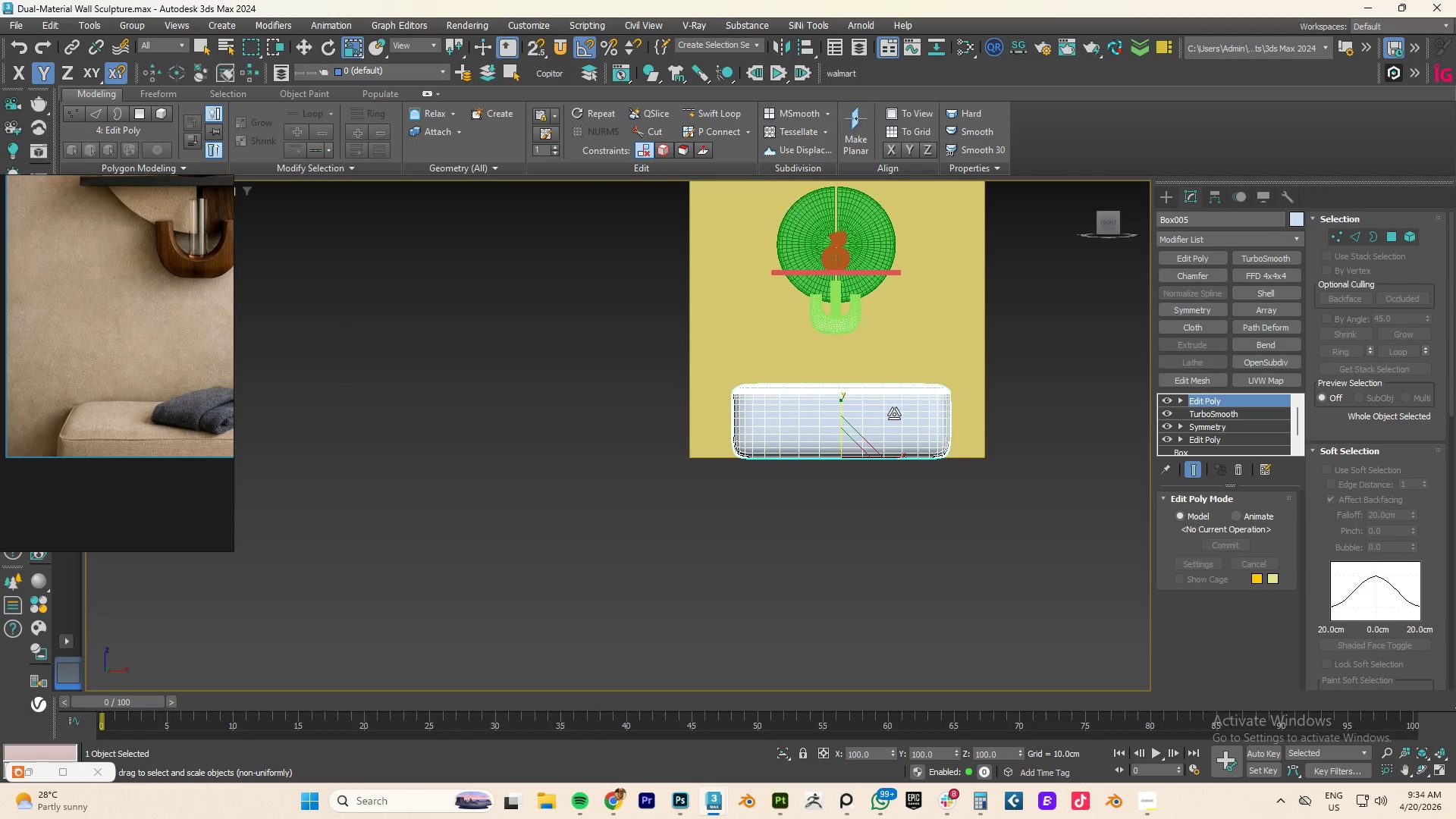 
scroll: coordinate [915, 456], scroll_direction: up, amount: 2.0
 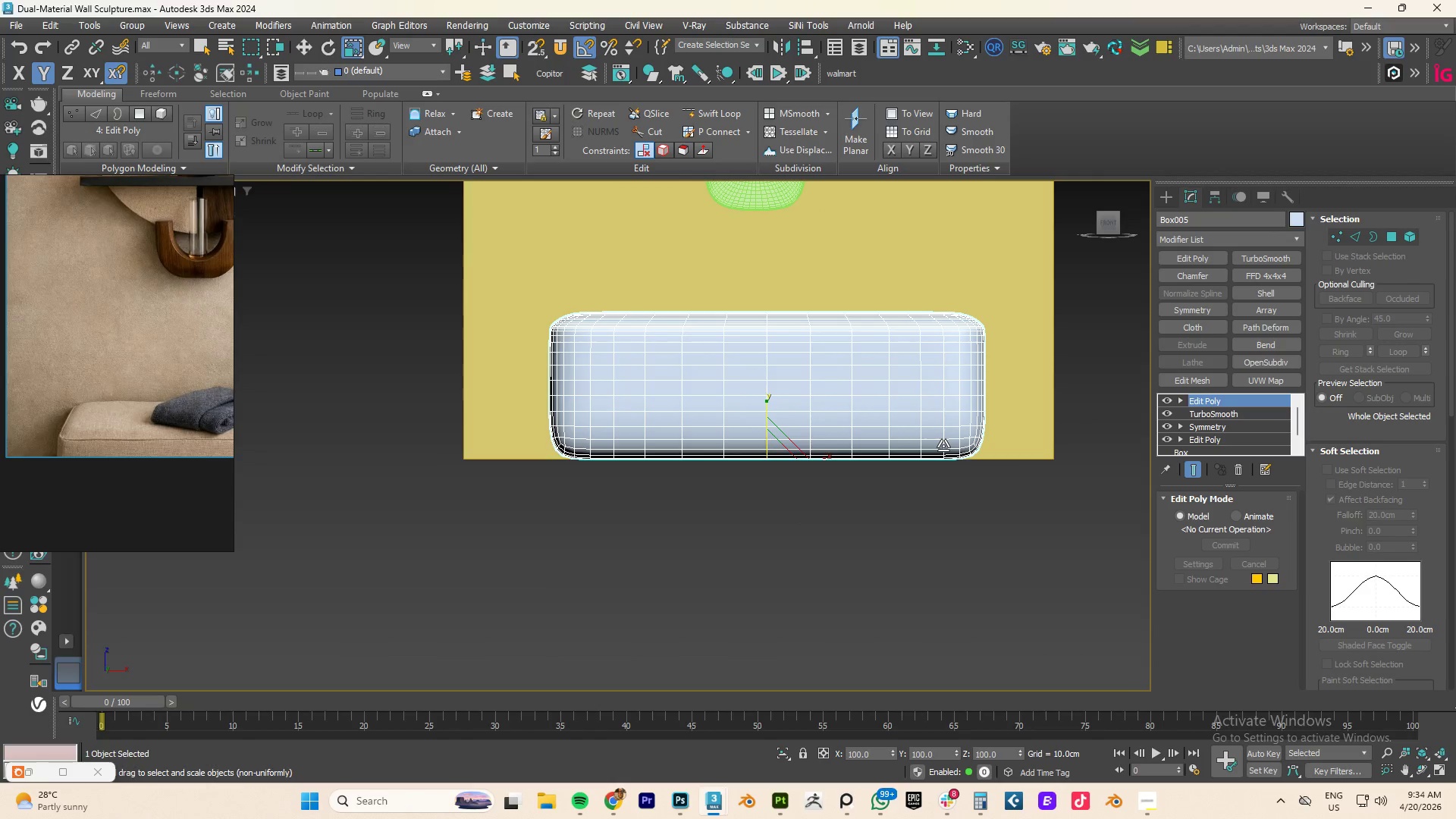 
key(4)
 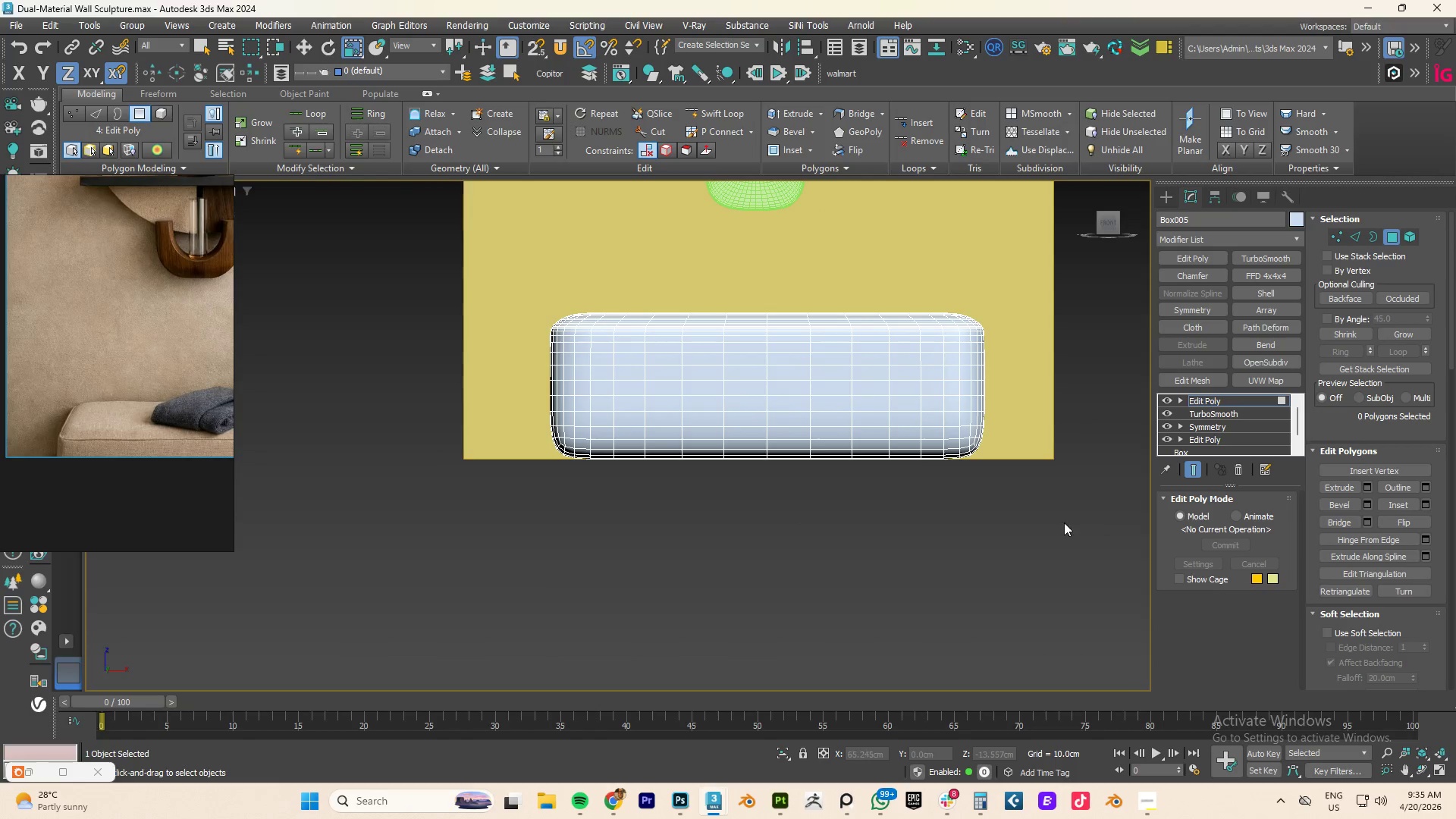 
left_click_drag(start_coordinate=[1064, 522], to_coordinate=[463, 392])
 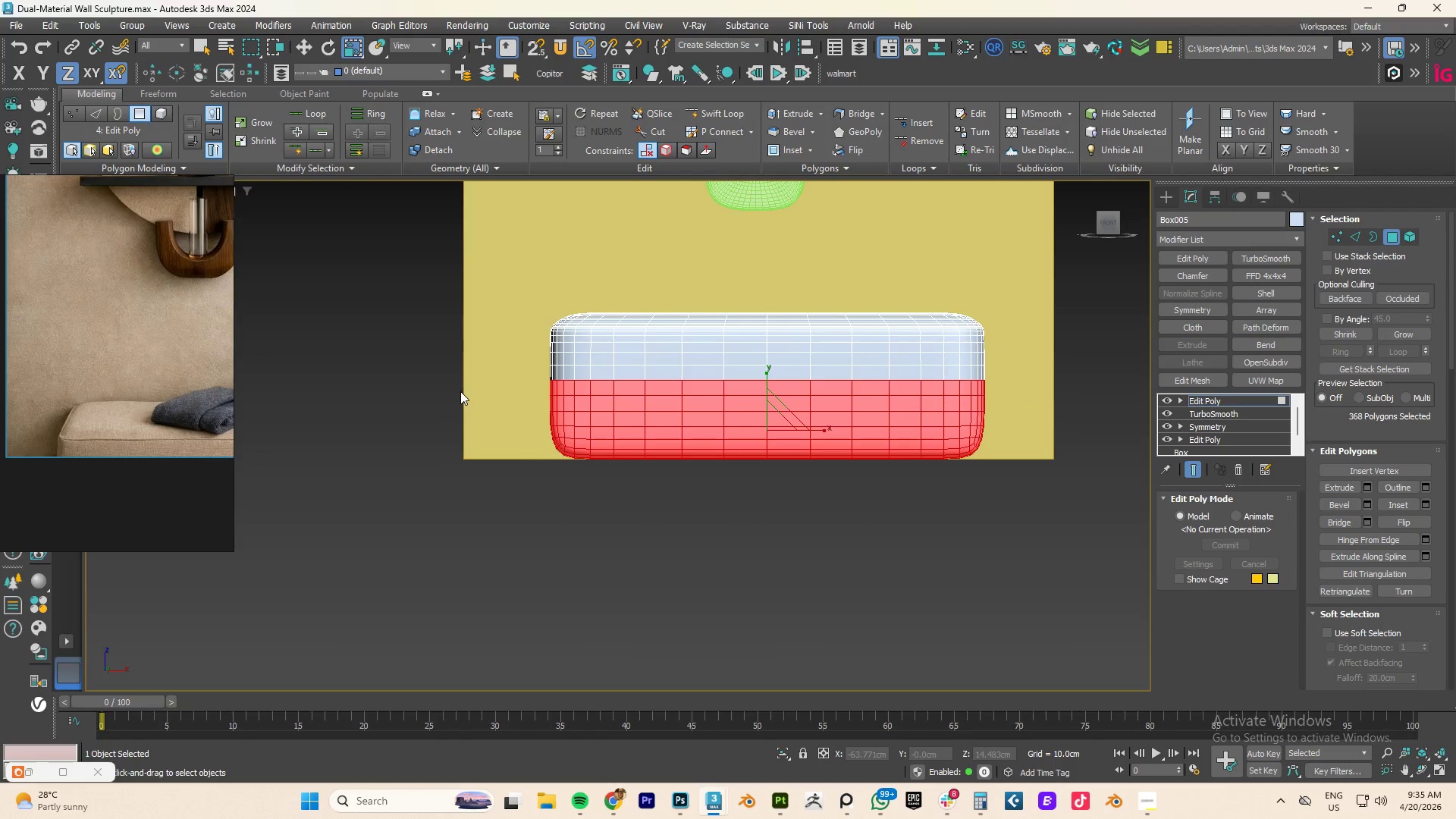 
key(Delete)
 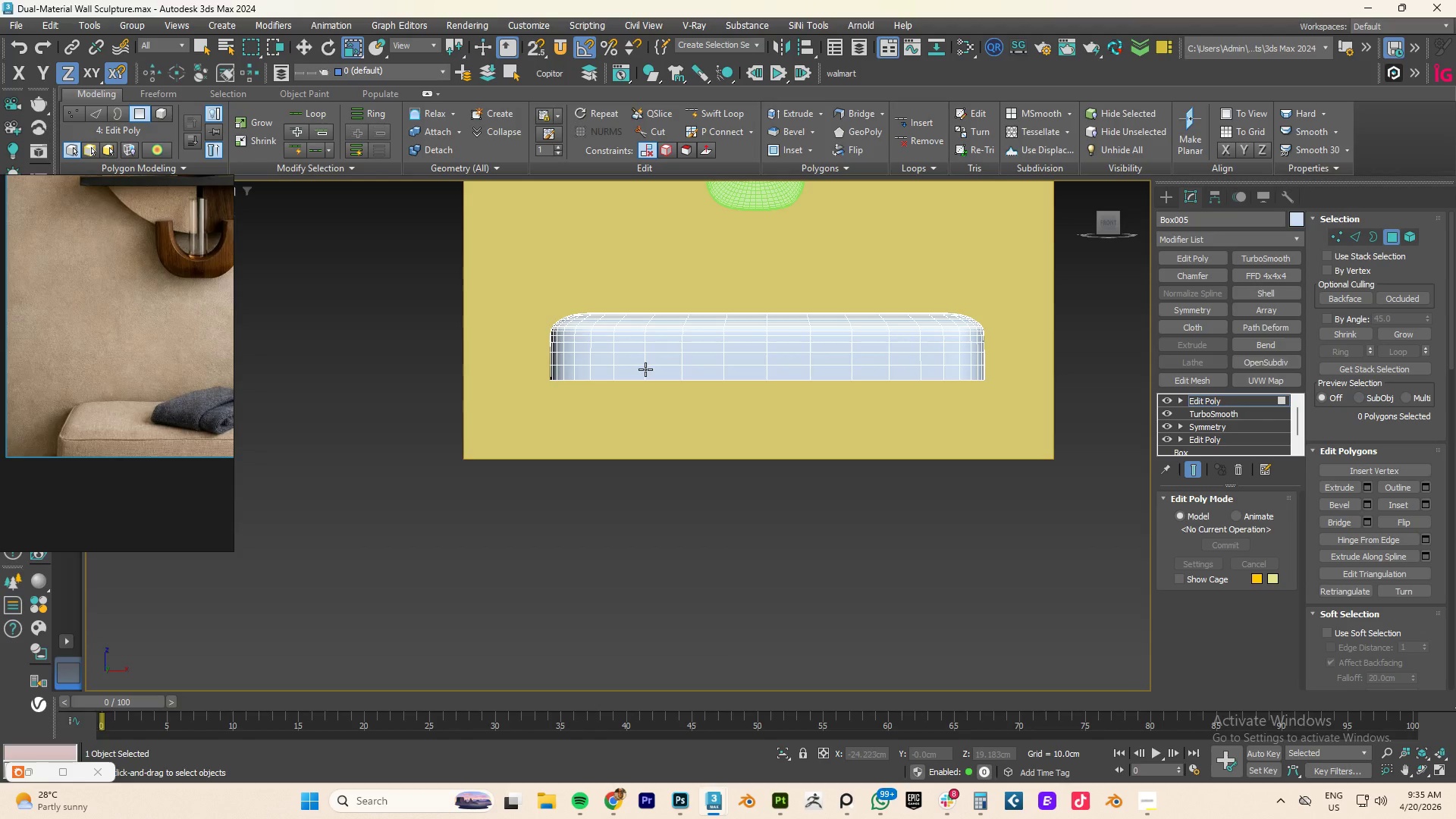 
key(3)
 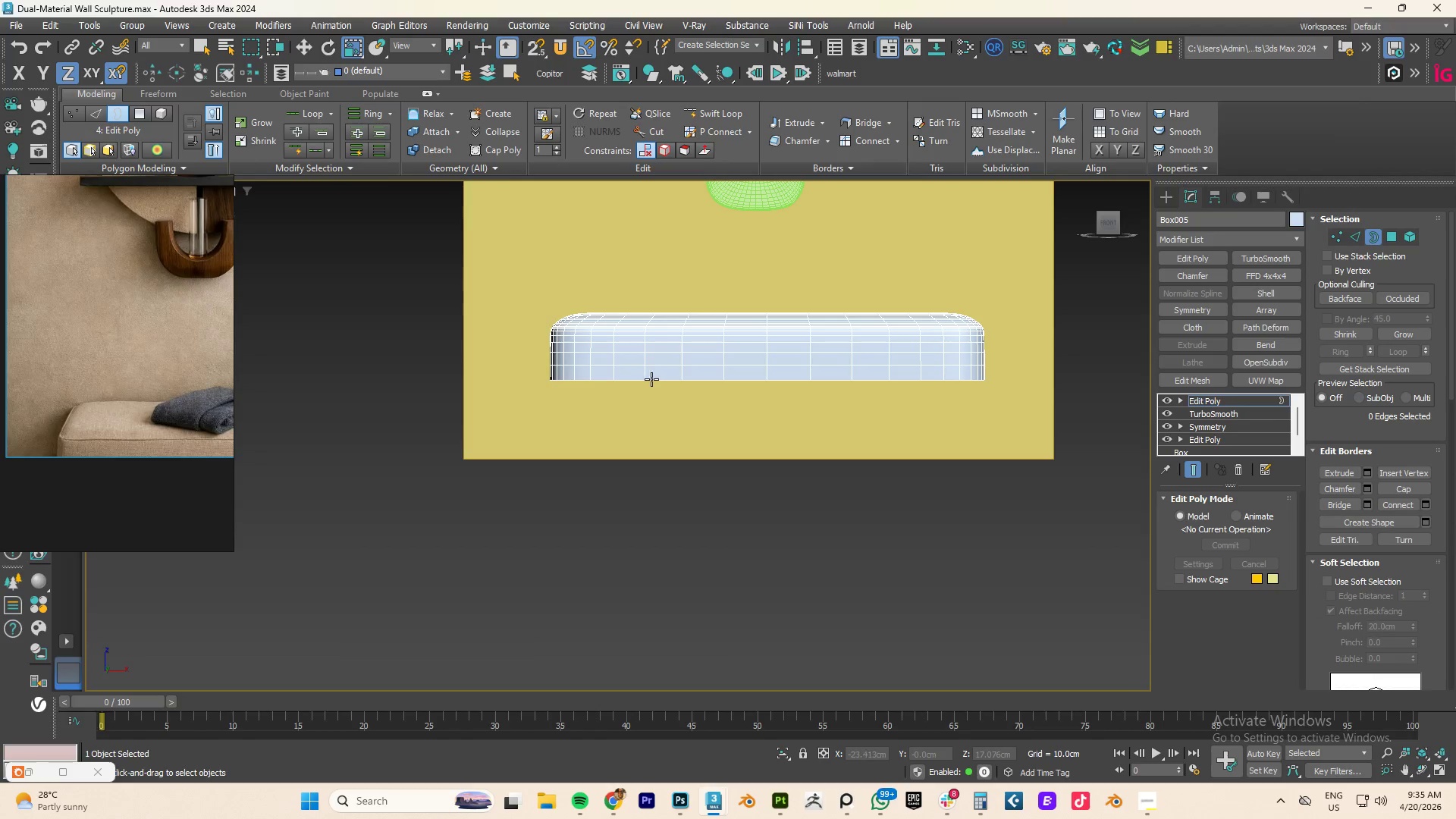 
left_click([652, 379])
 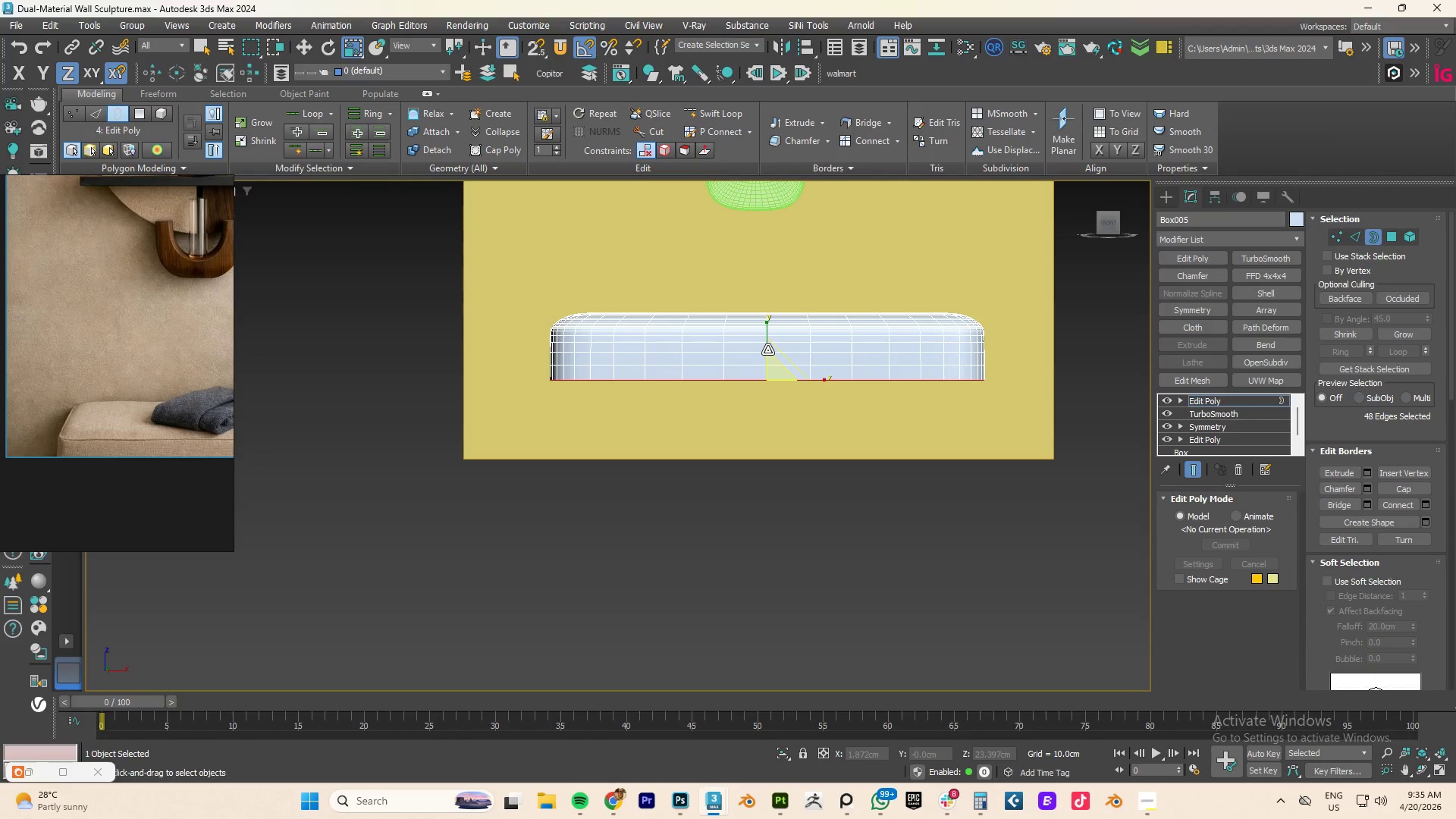 
key(W)
 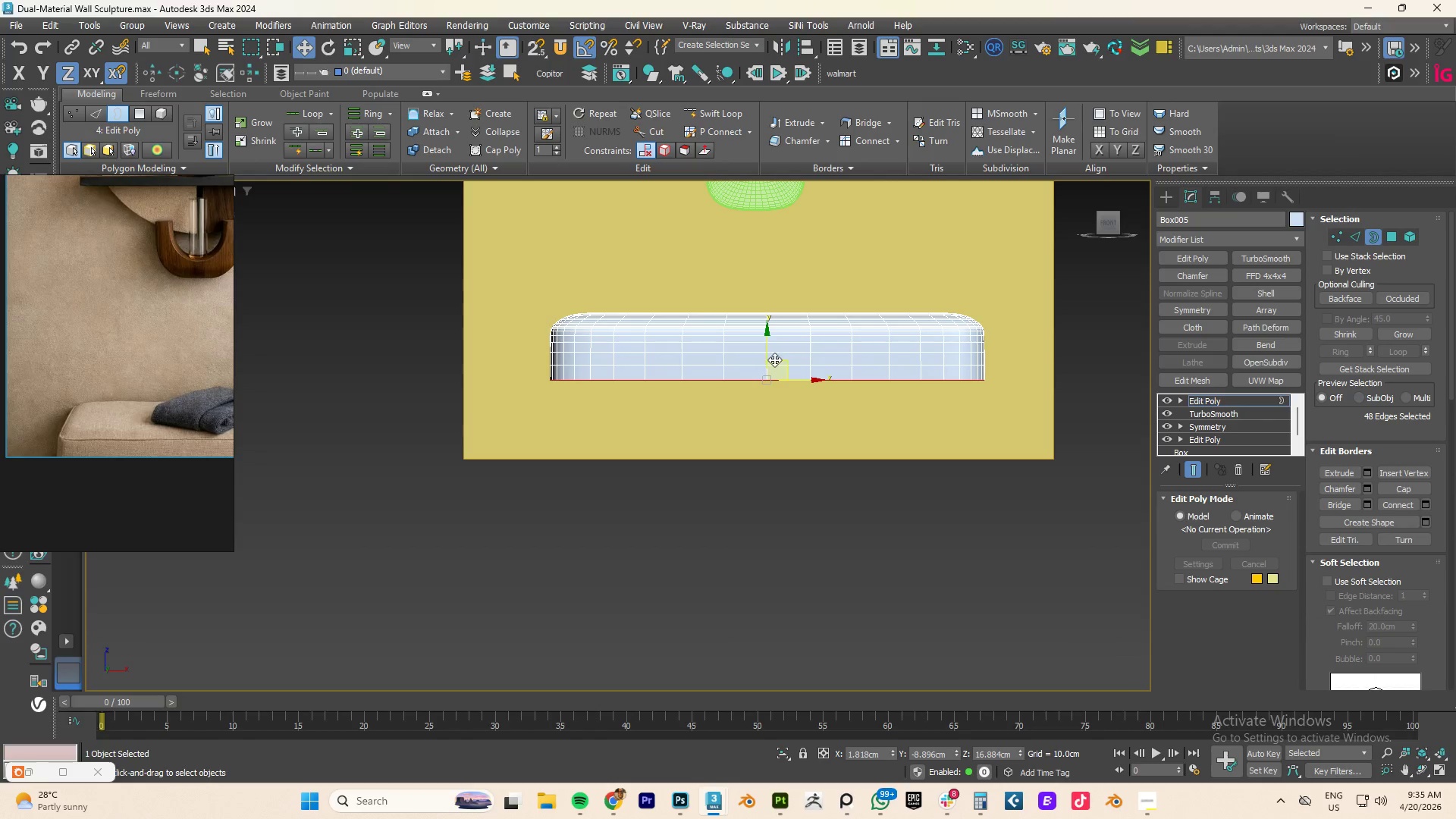 
hold_key(key=ShiftLeft, duration=2.91)
left_click_drag(start_coordinate=[765, 345], to_coordinate=[461, 457])
 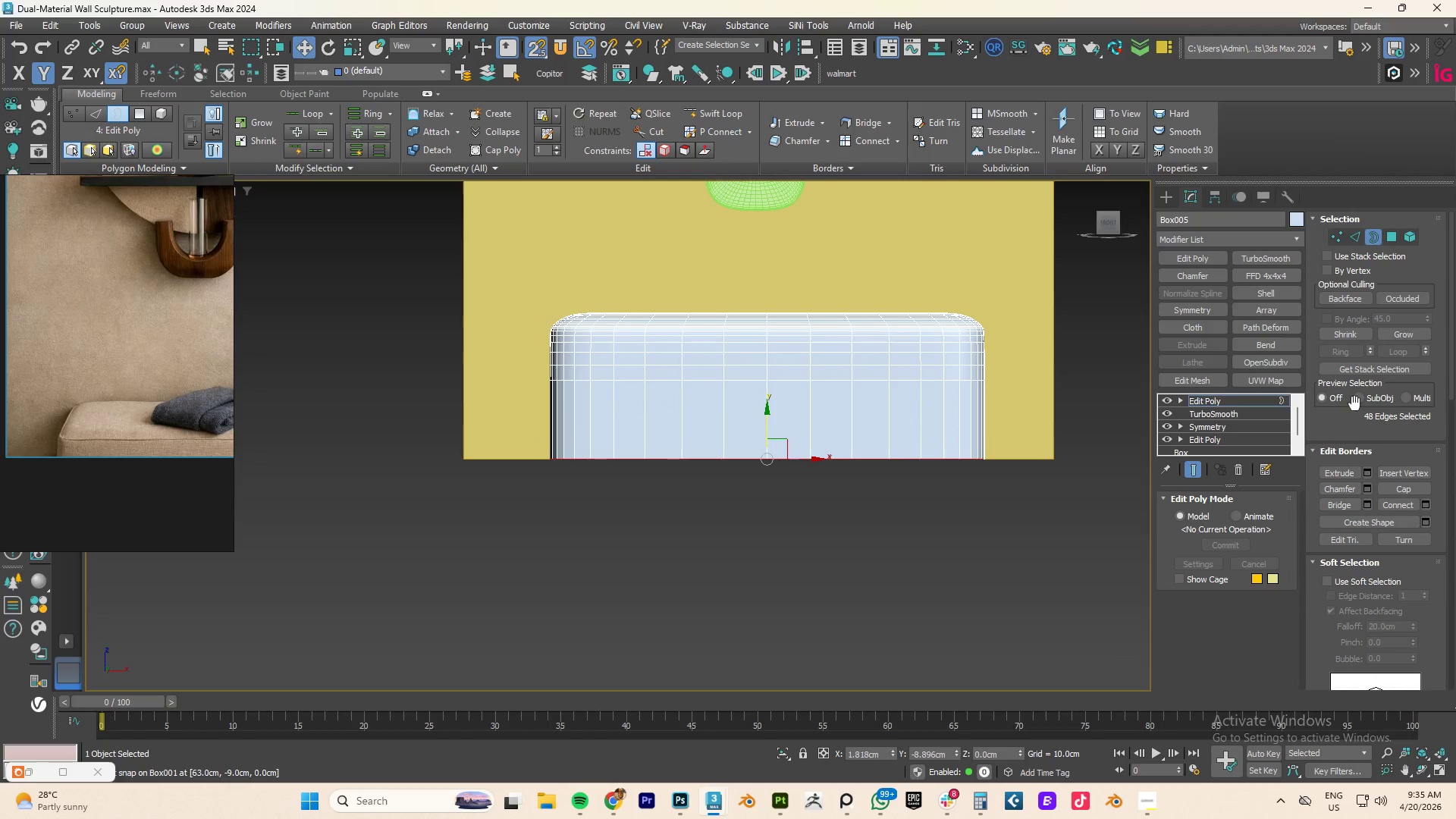 
key(S)
 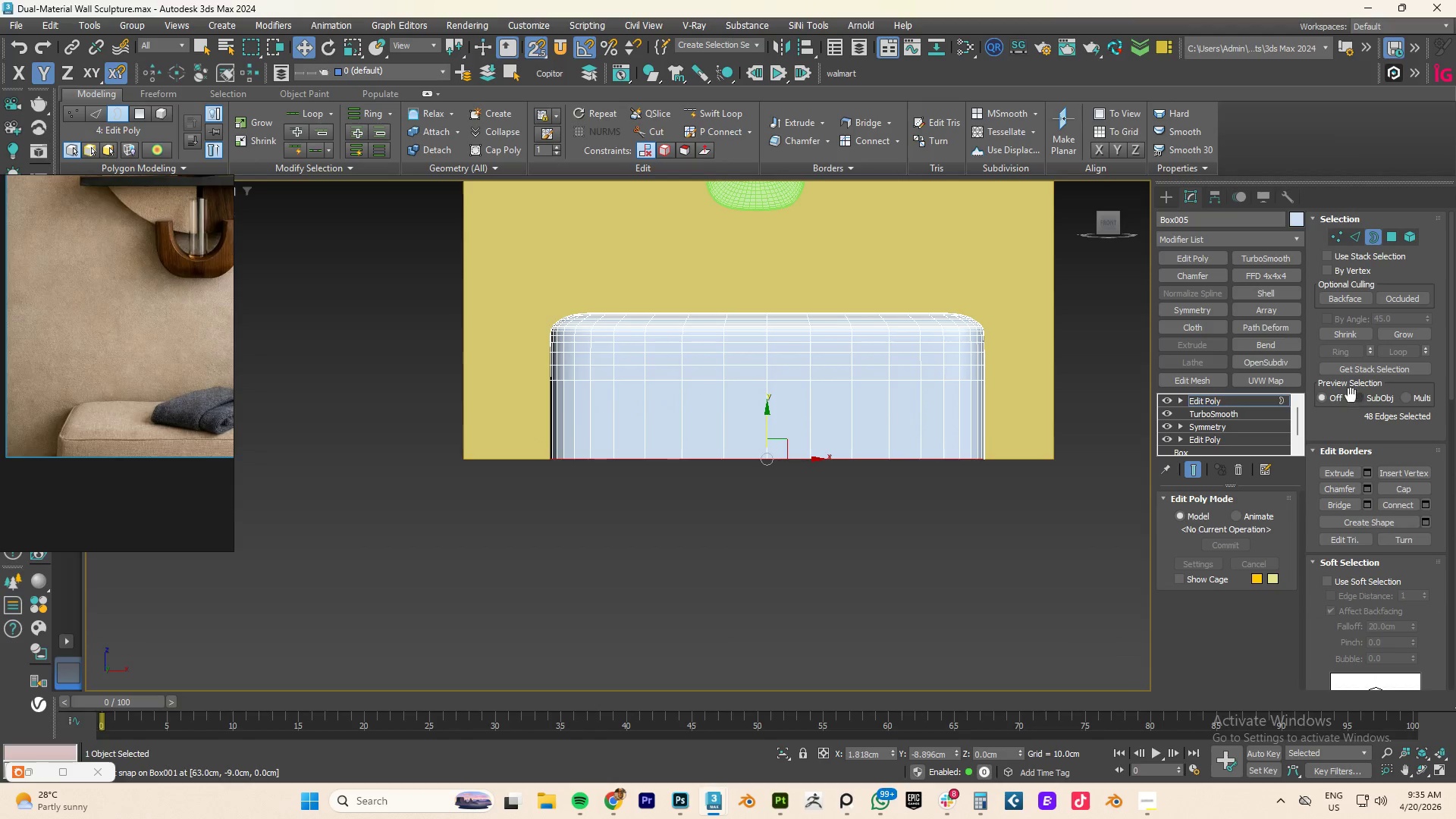 
left_click([1213, 402])
 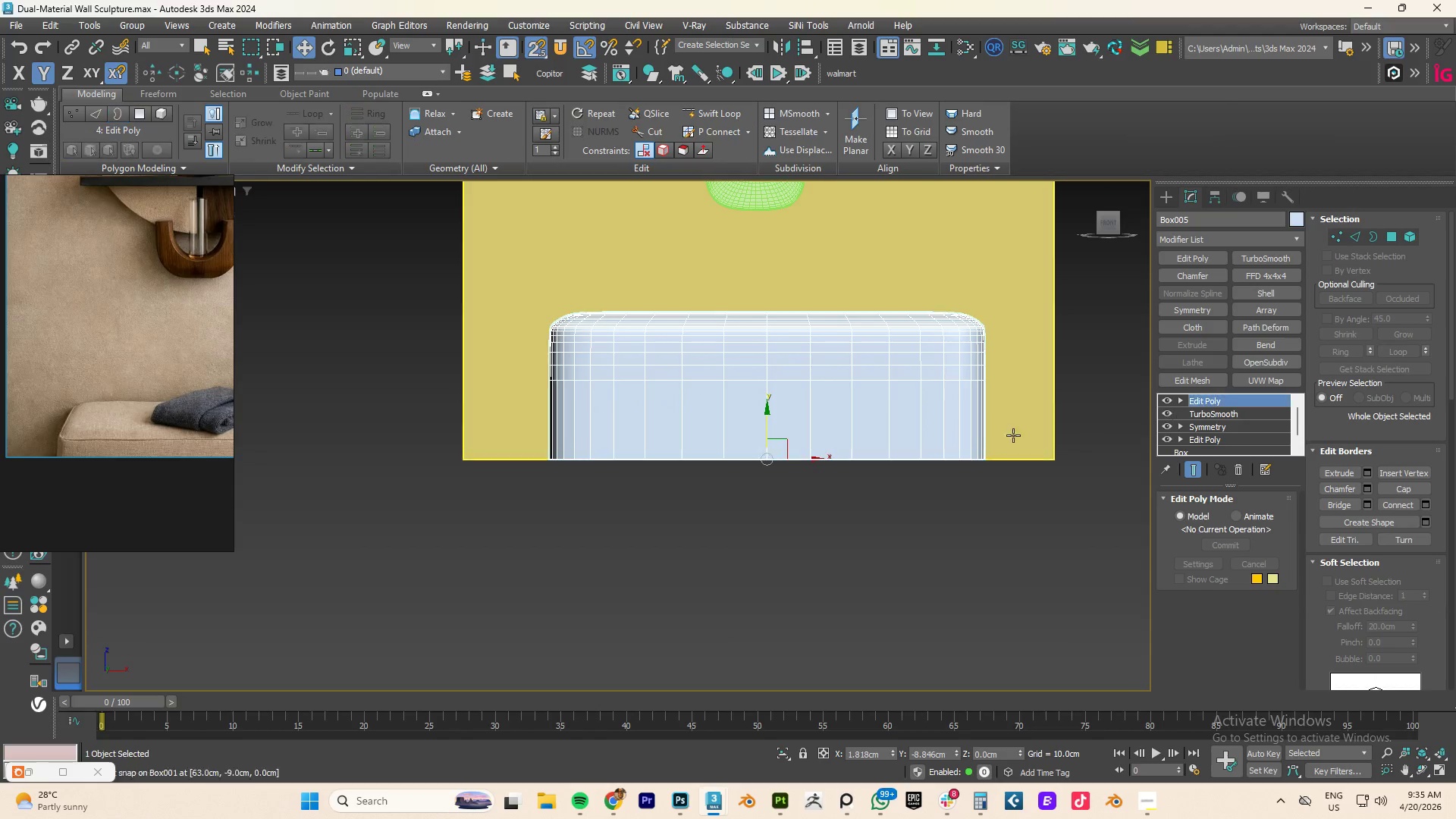 
hold_key(key=AltLeft, duration=1.06)
 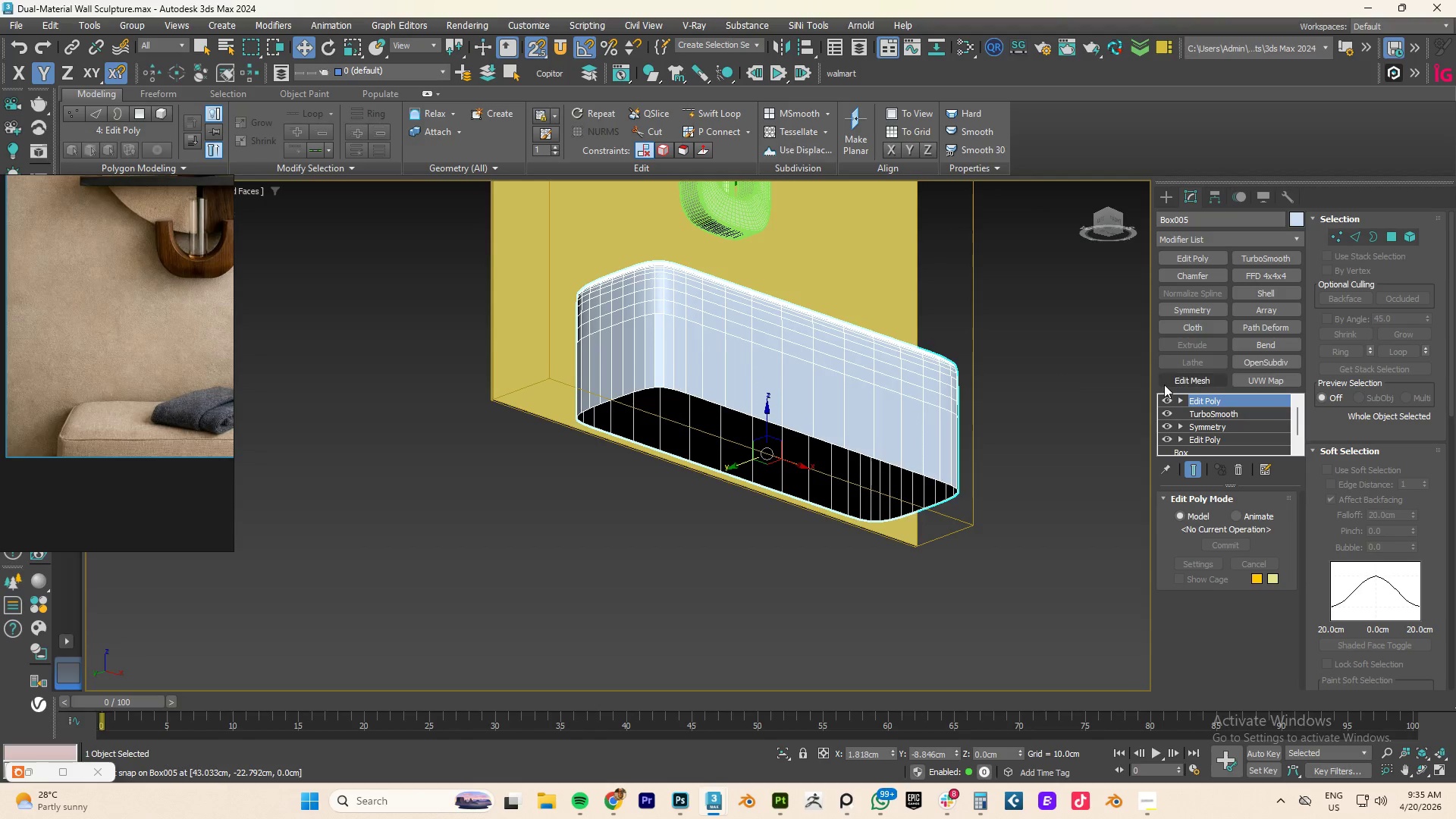 
key(3)
 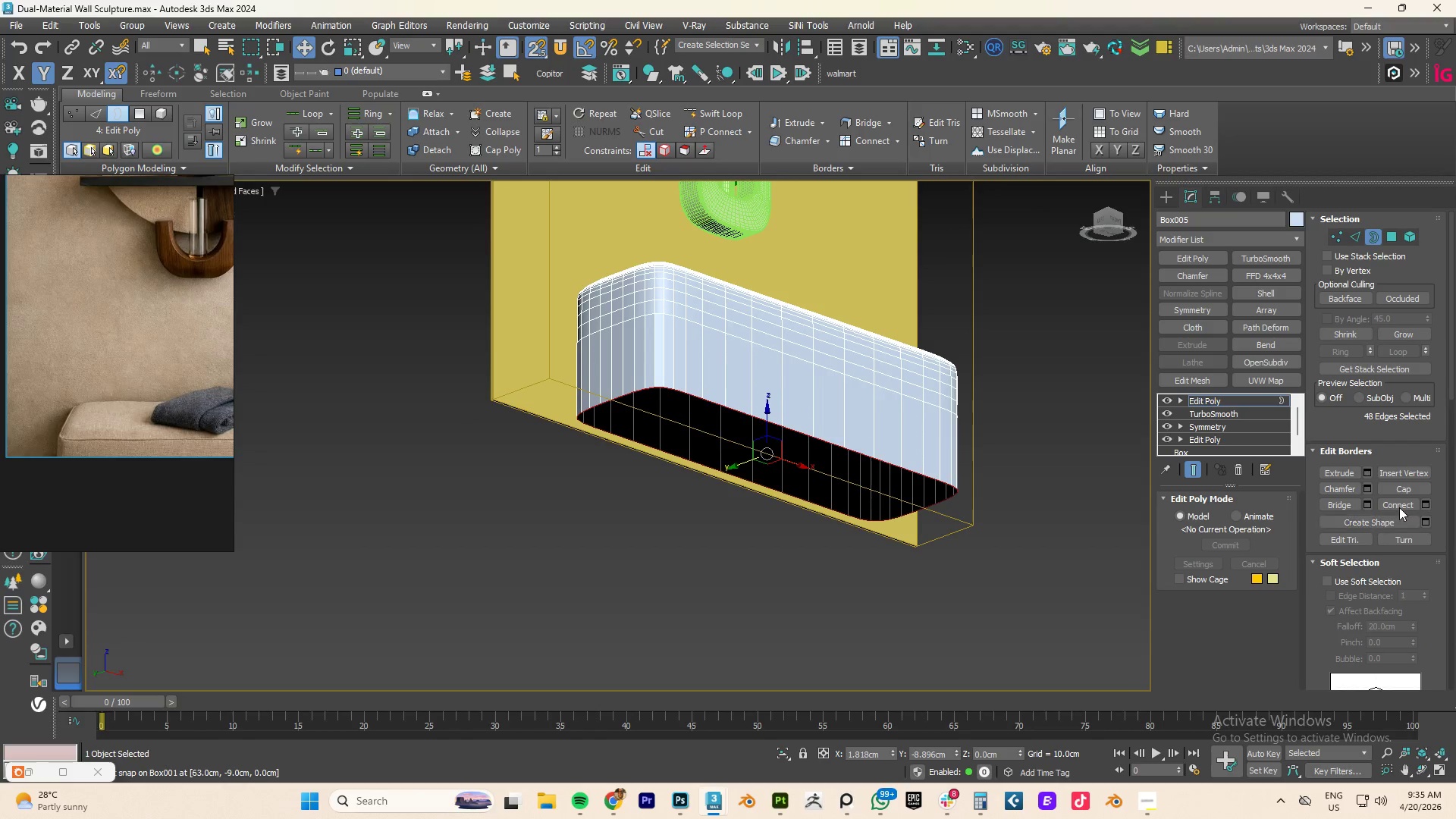 
left_click([1401, 491])
 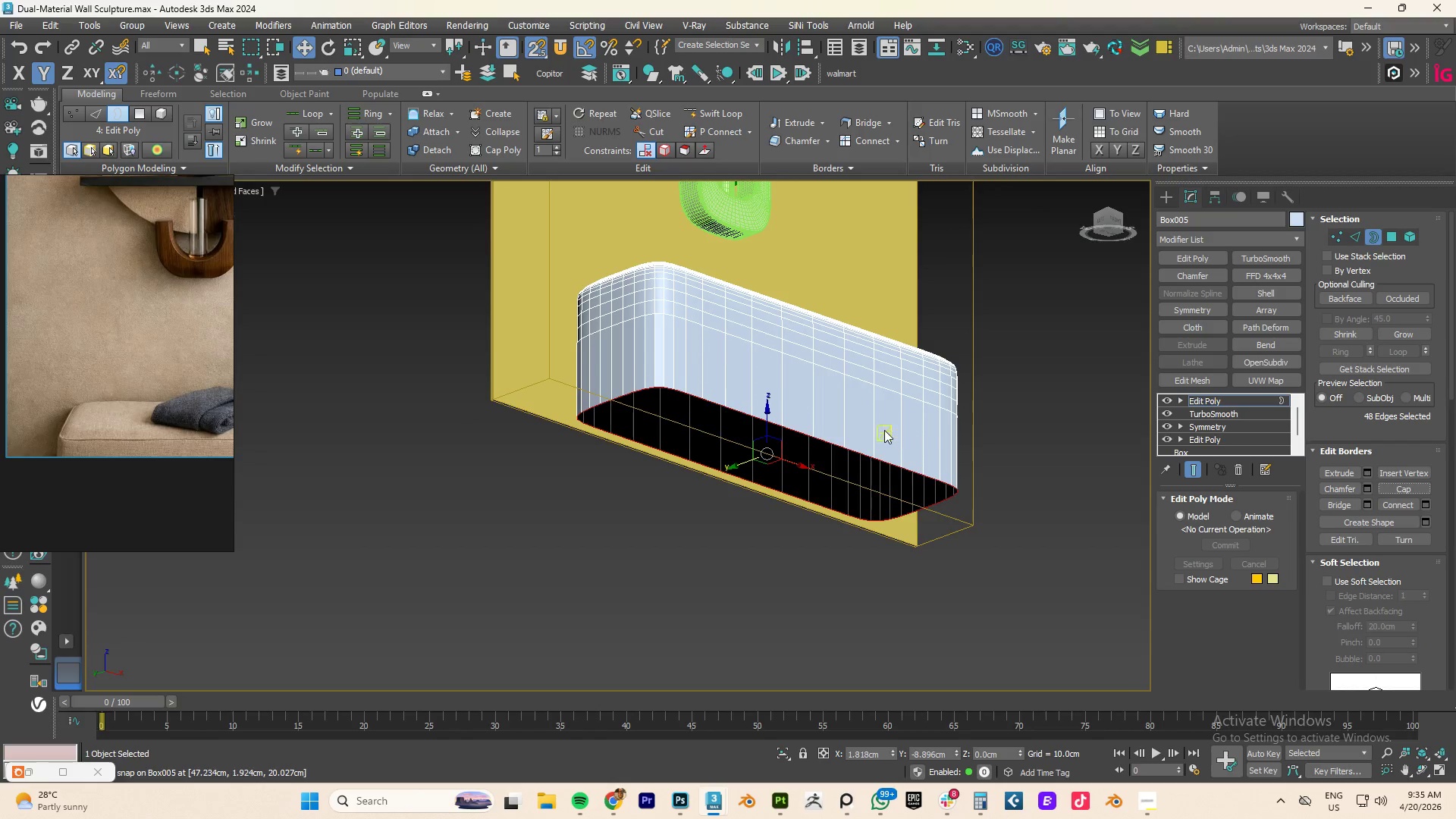 
hold_key(key=AltLeft, duration=4.52)
 